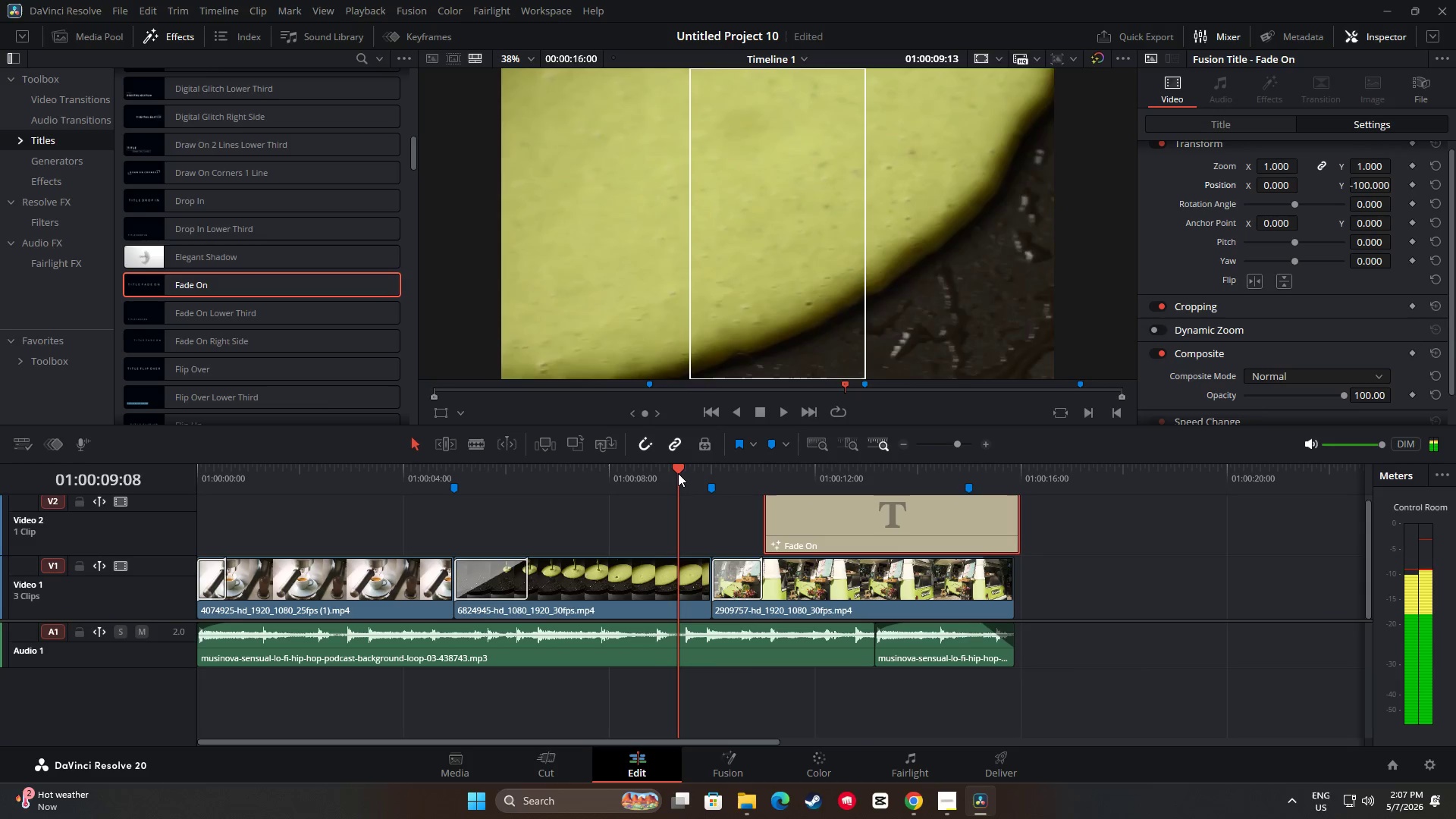 
key(Space)
 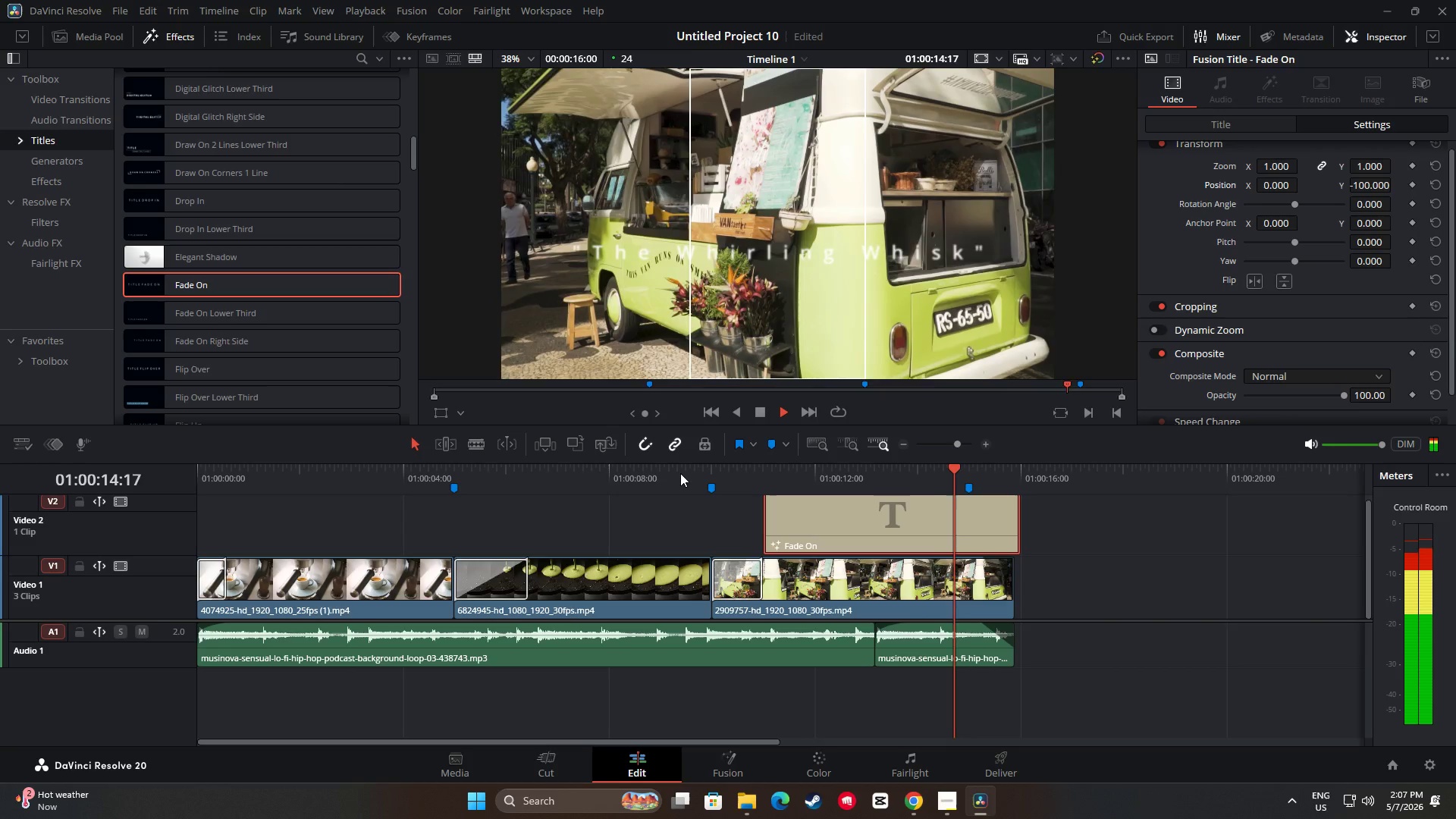 
wait(7.44)
 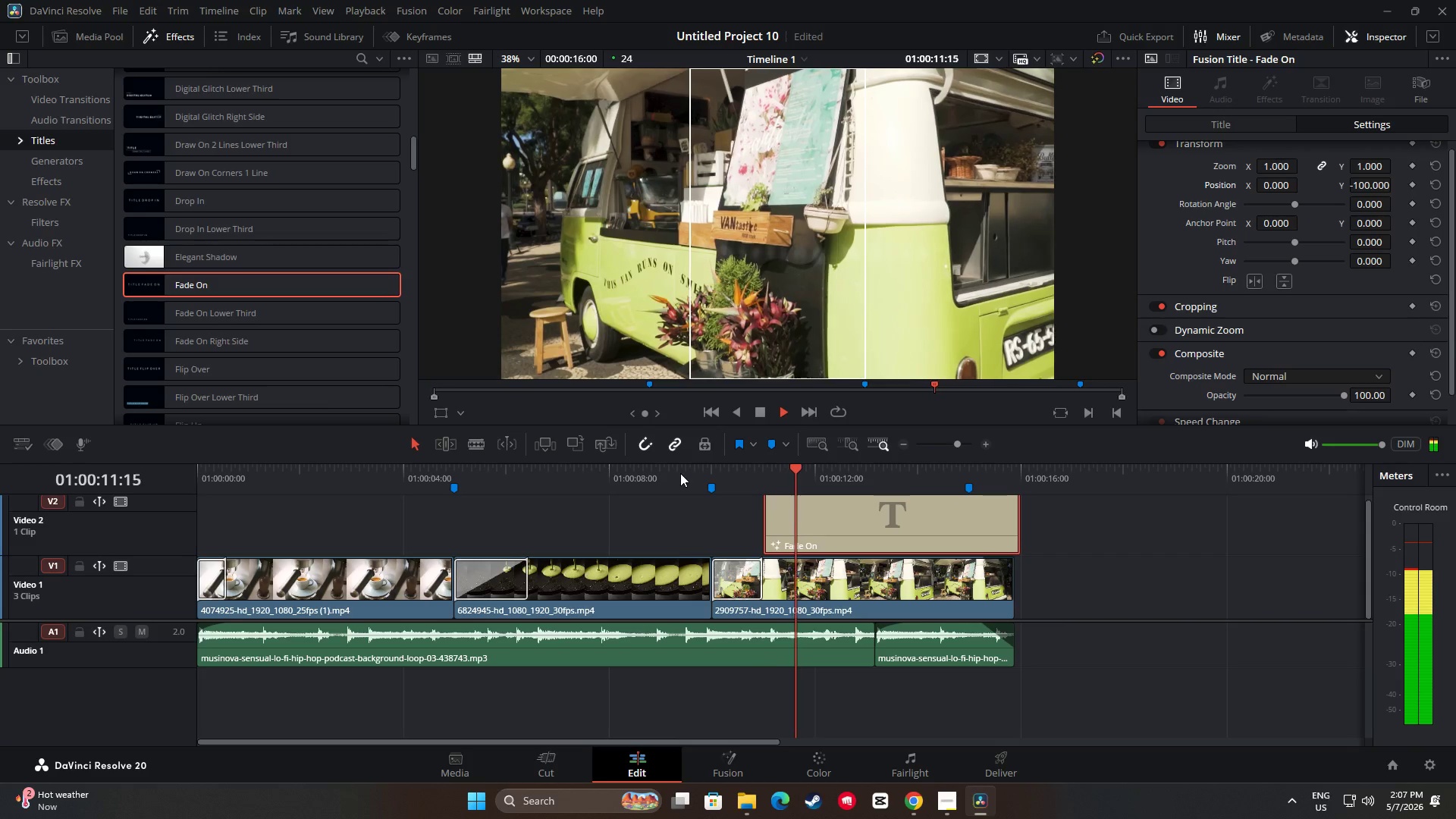 
left_click_drag(start_coordinate=[1021, 468], to_coordinate=[664, 492])
 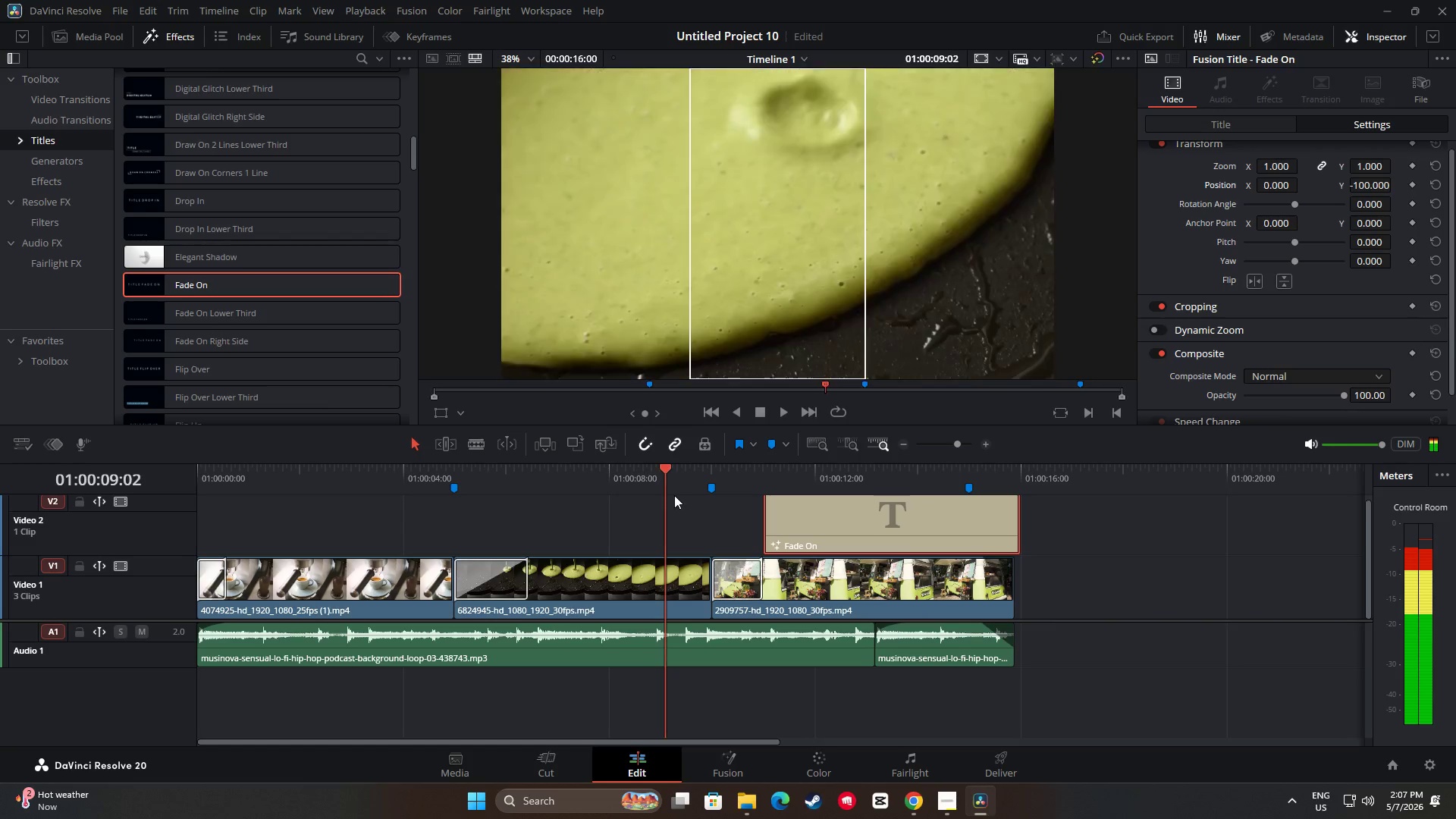 
key(Space)
 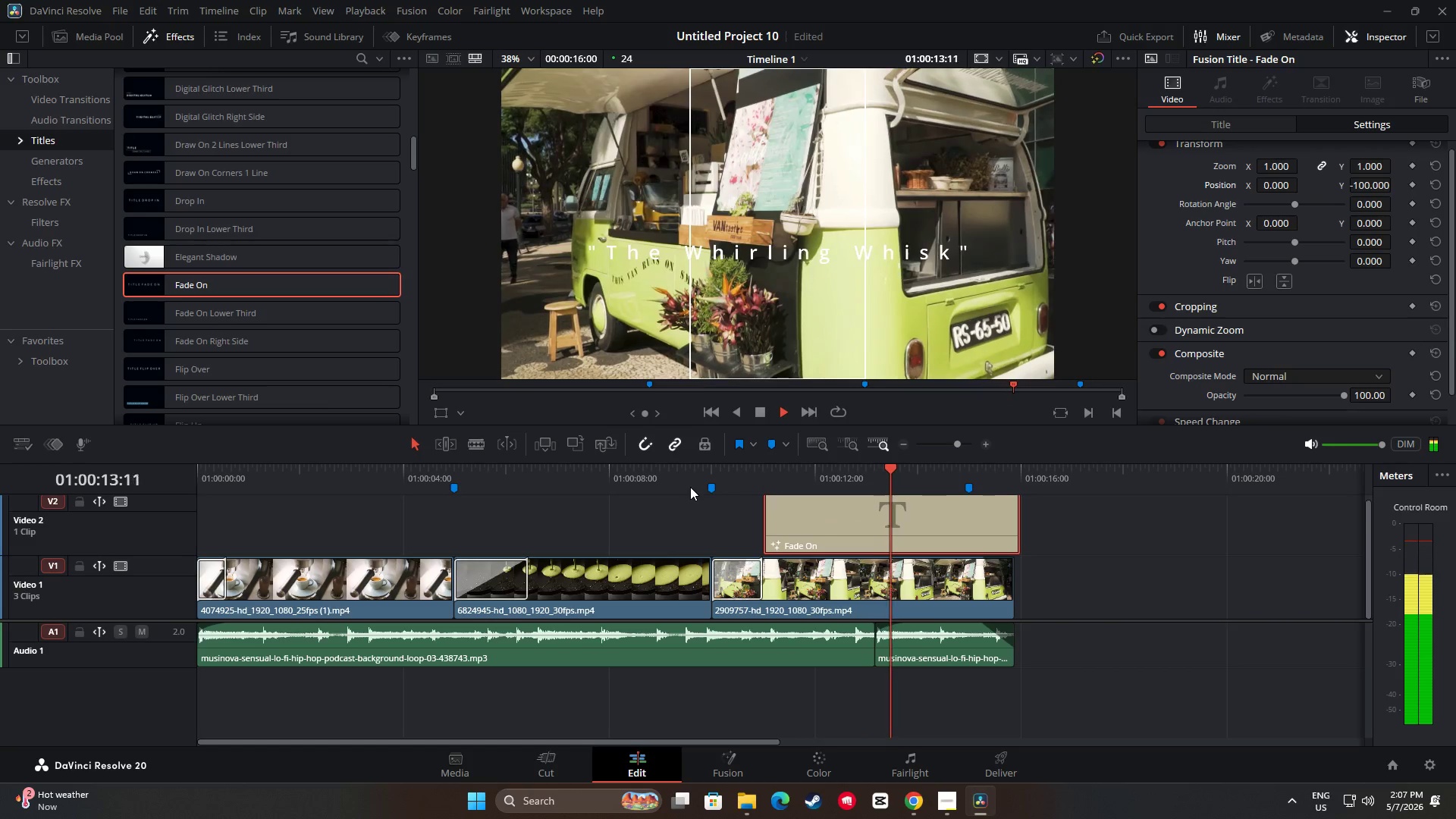 
wait(6.08)
 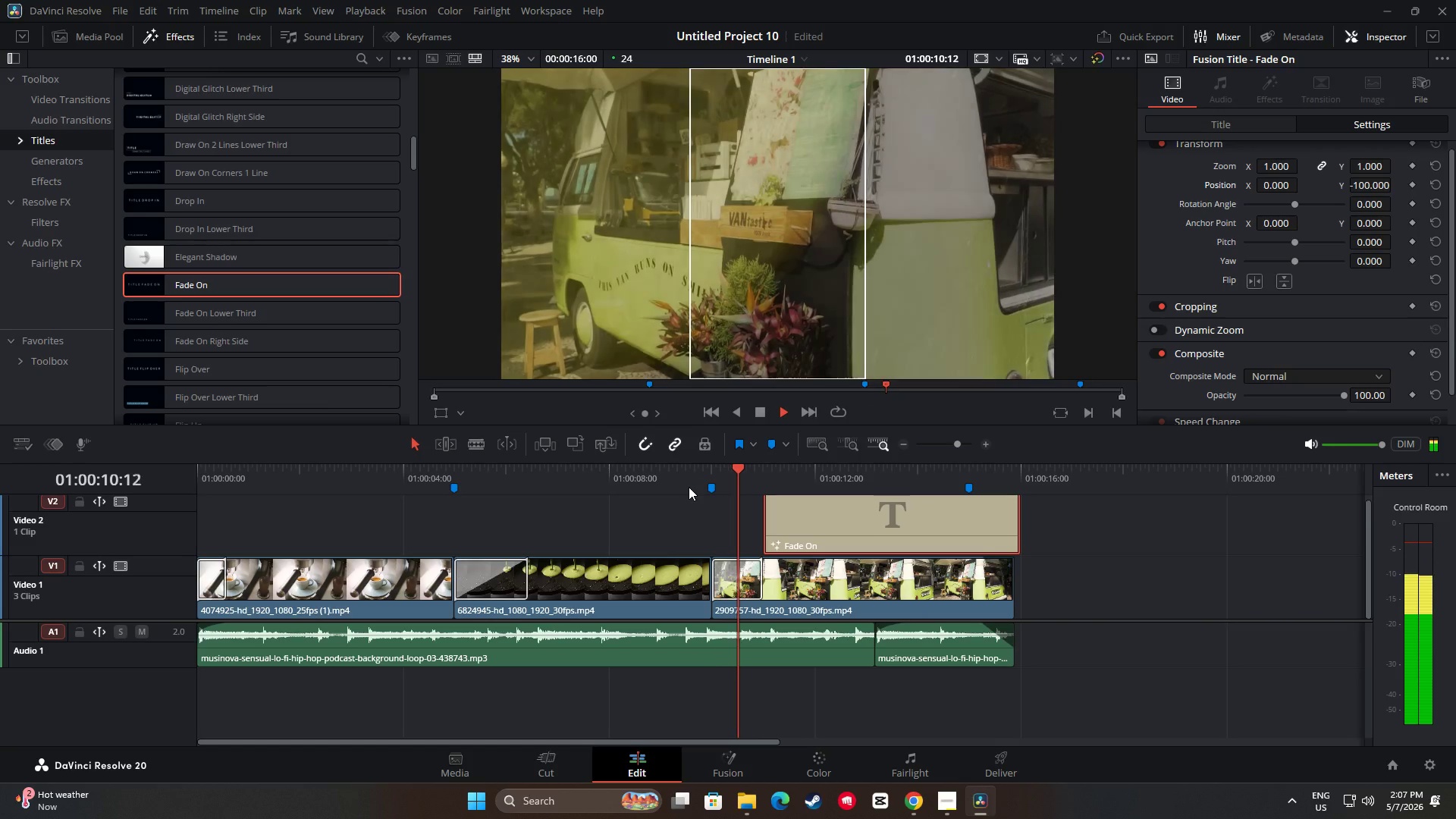 
key(Space)
 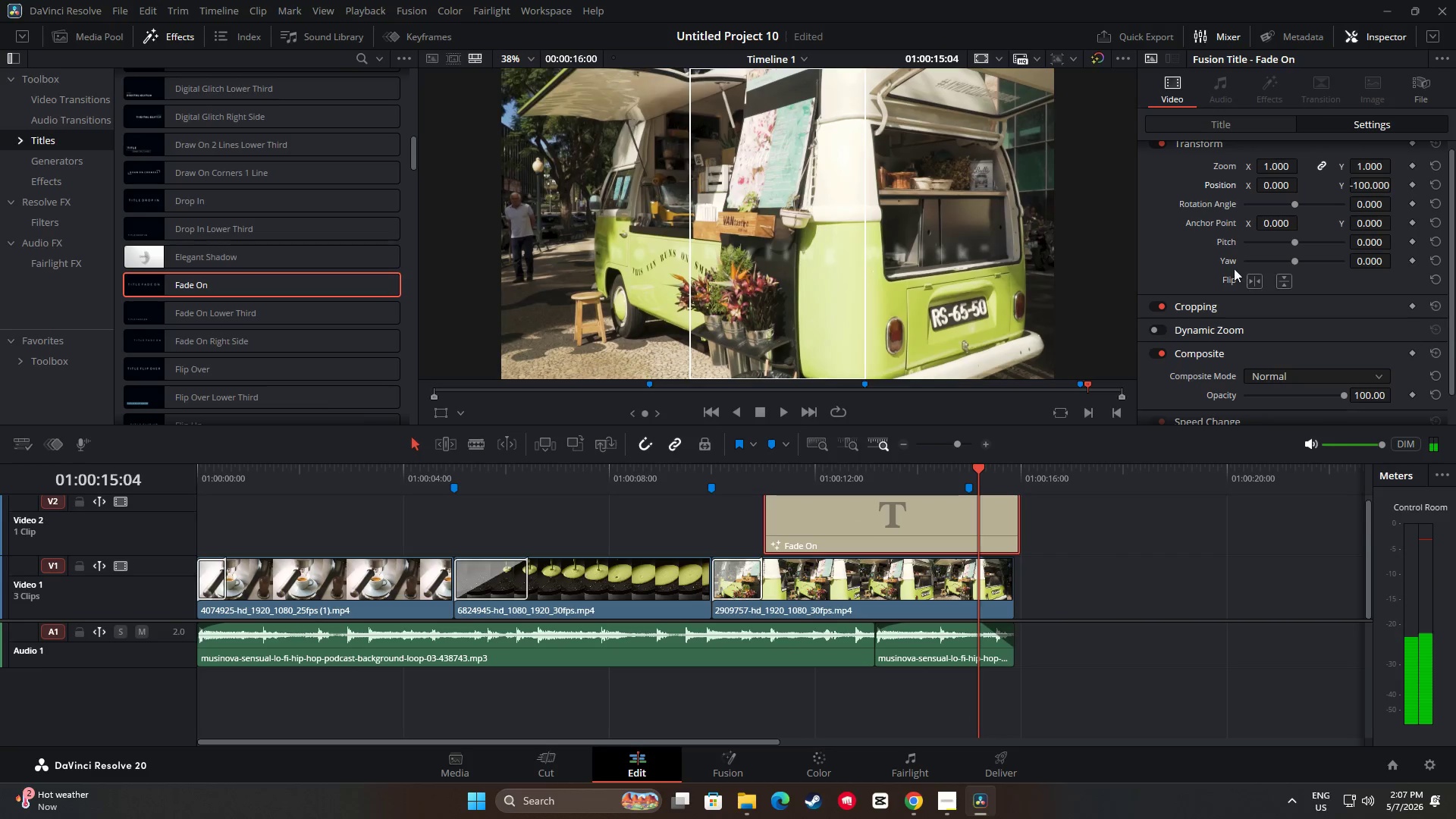 
mouse_move([1290, 134])
 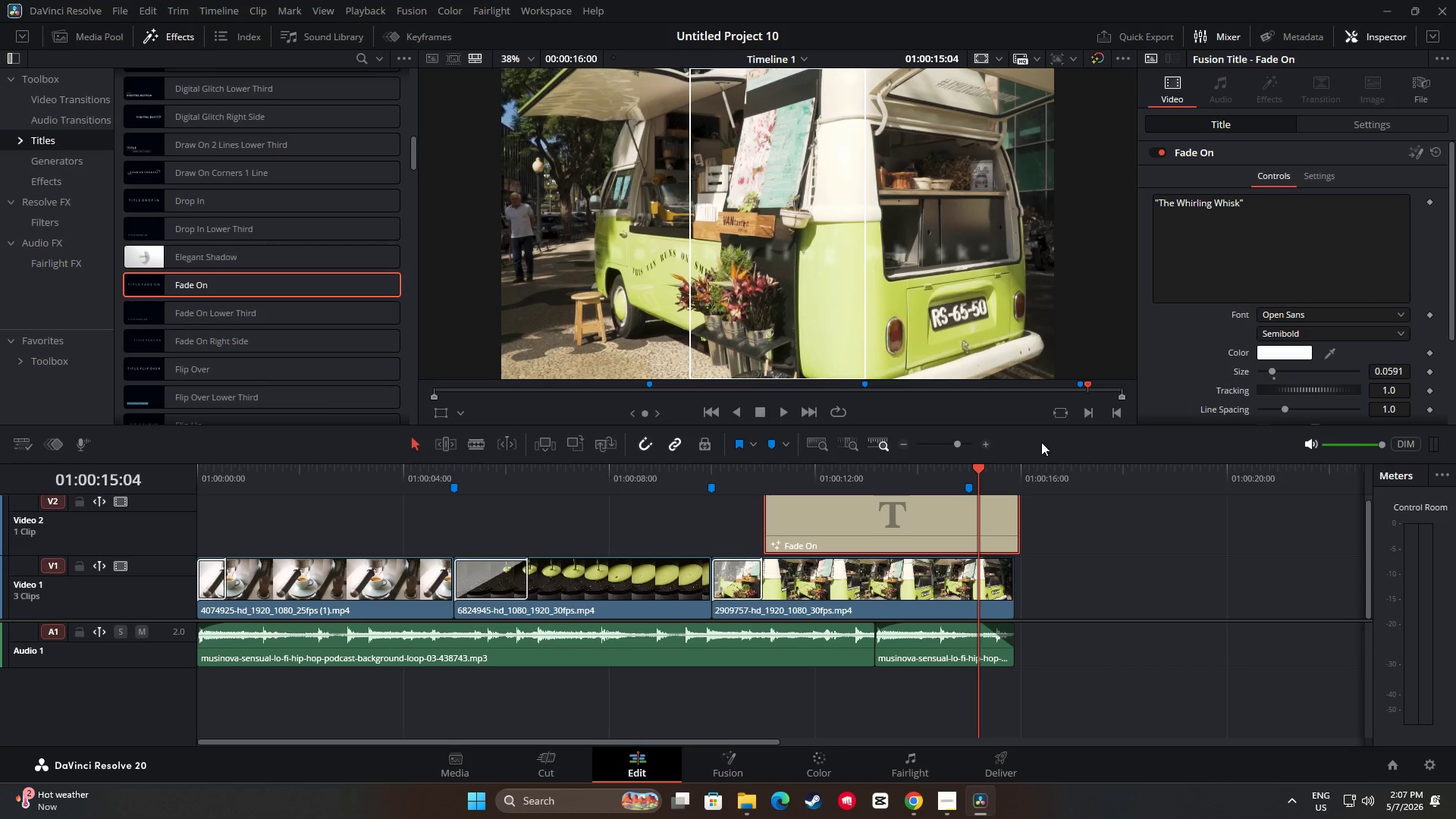 
left_click_drag(start_coordinate=[981, 468], to_coordinate=[695, 477])
 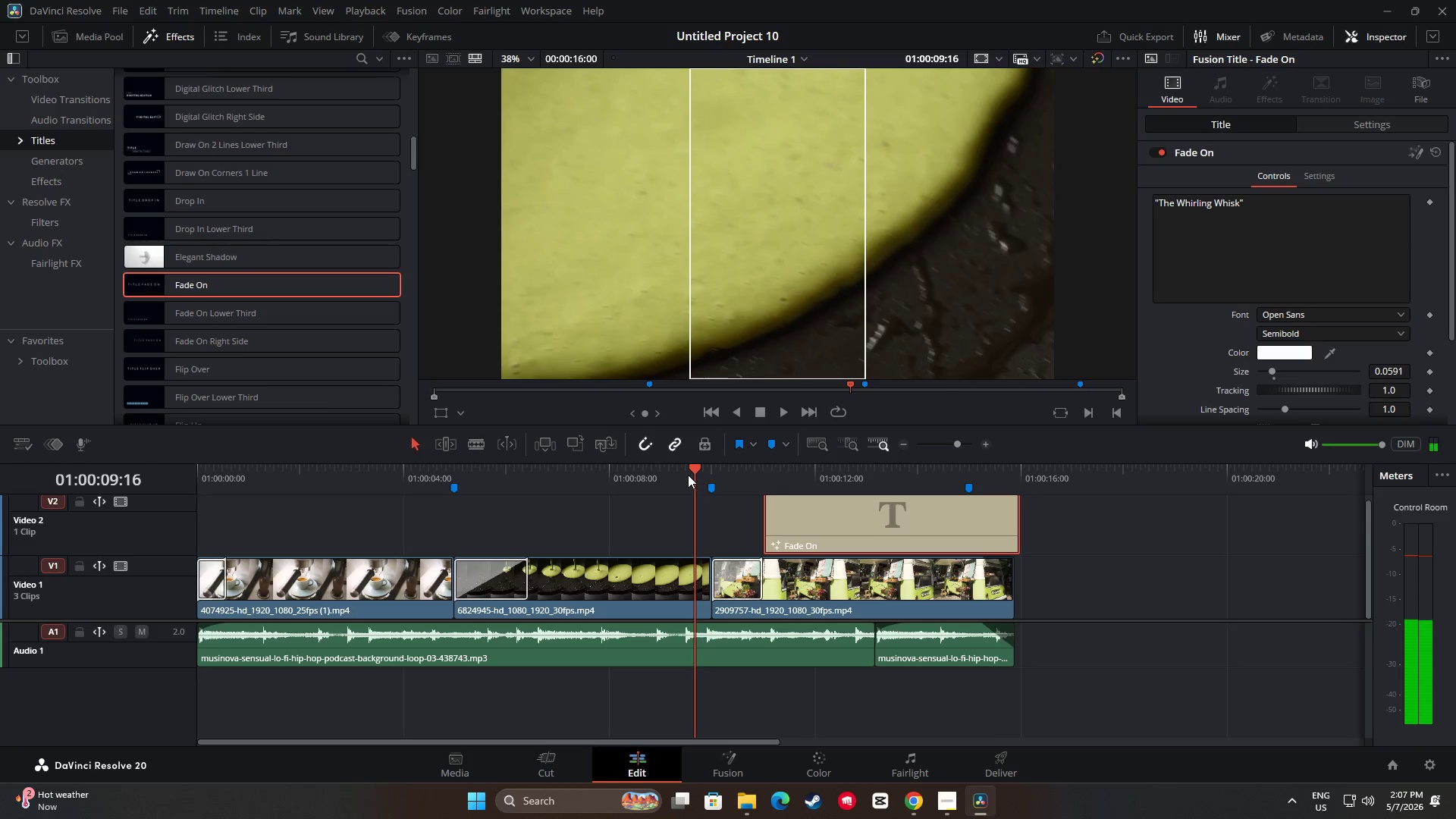 
key(Space)
 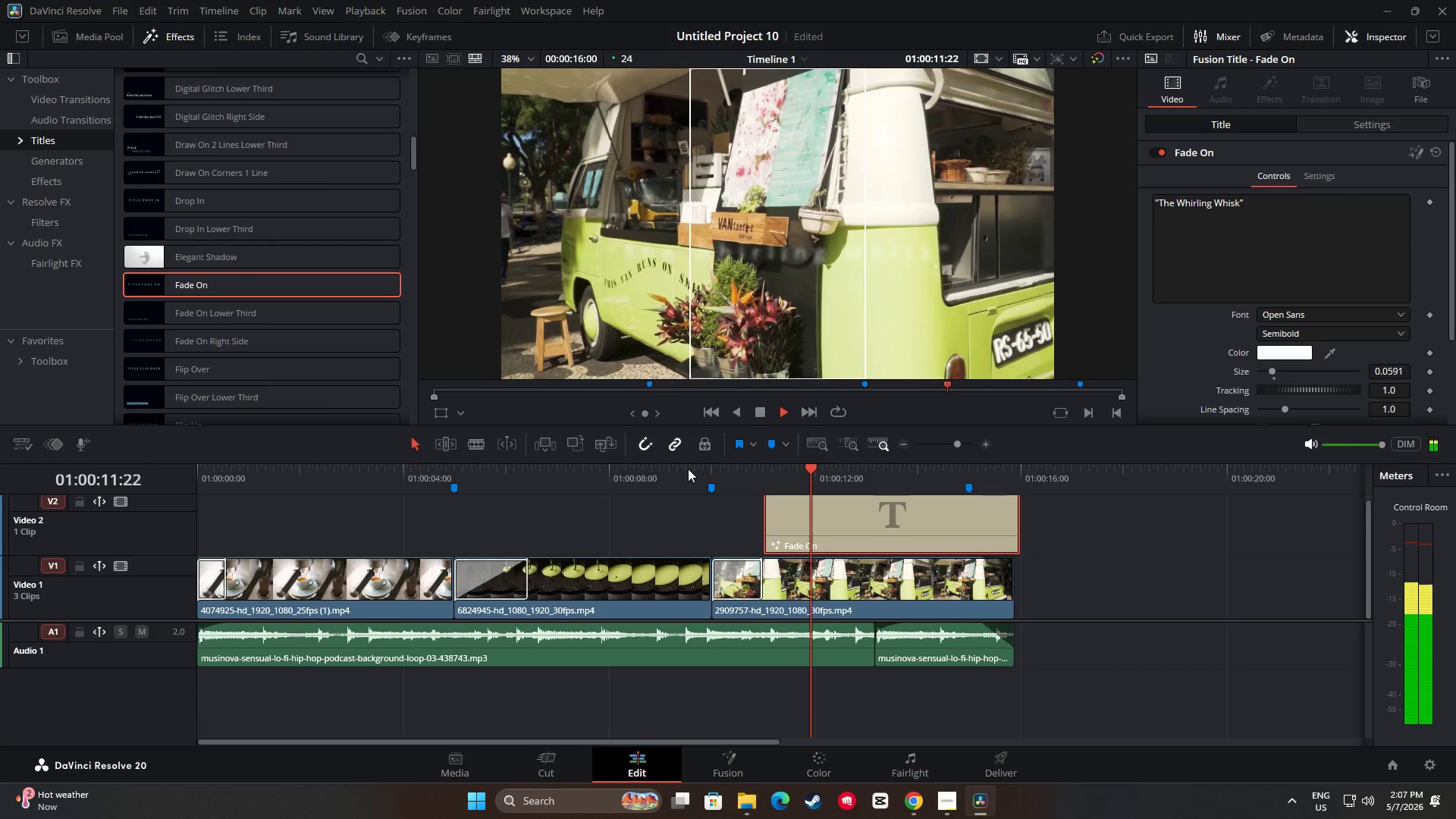 
key(Space)
 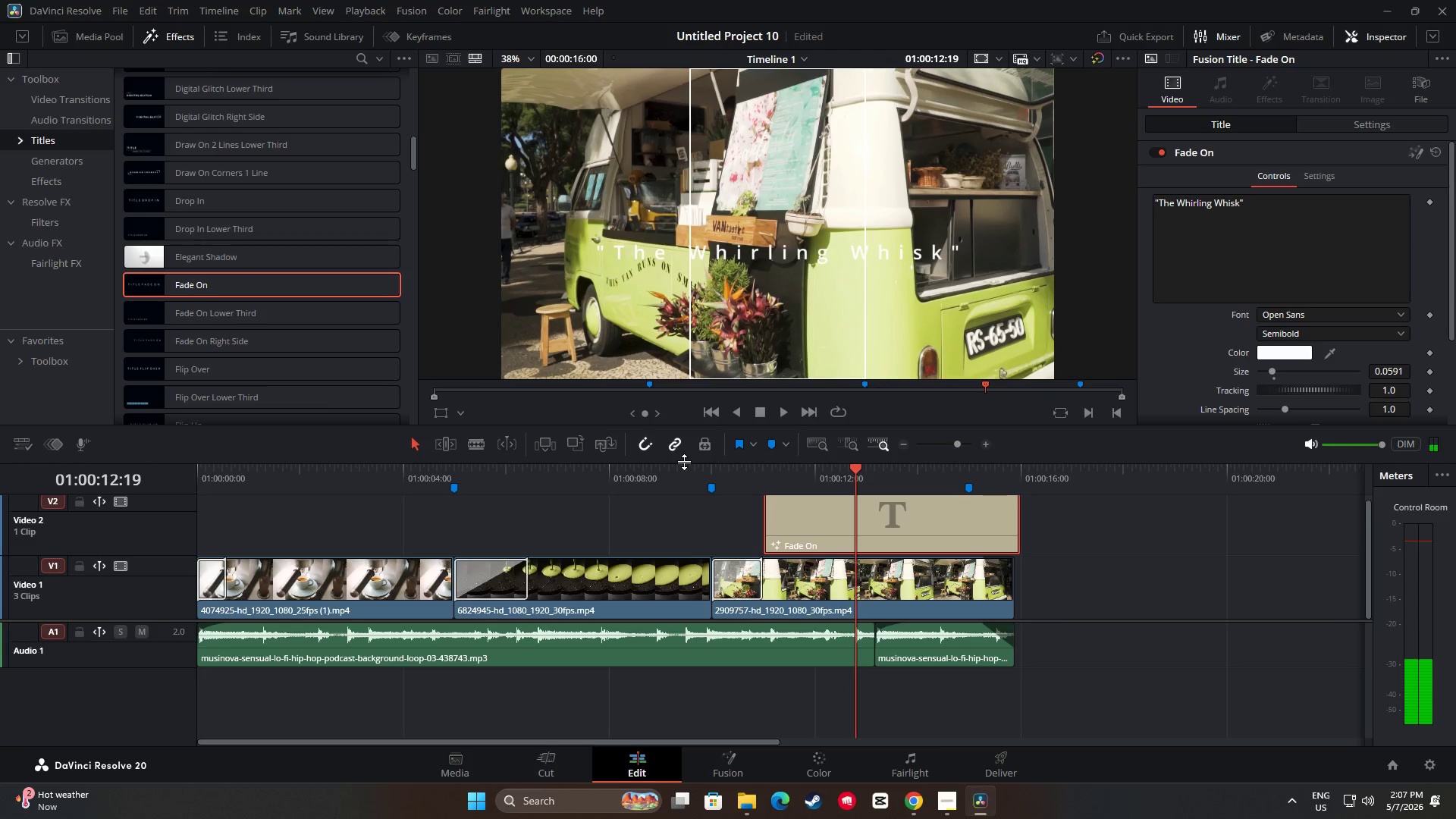 
key(Space)
 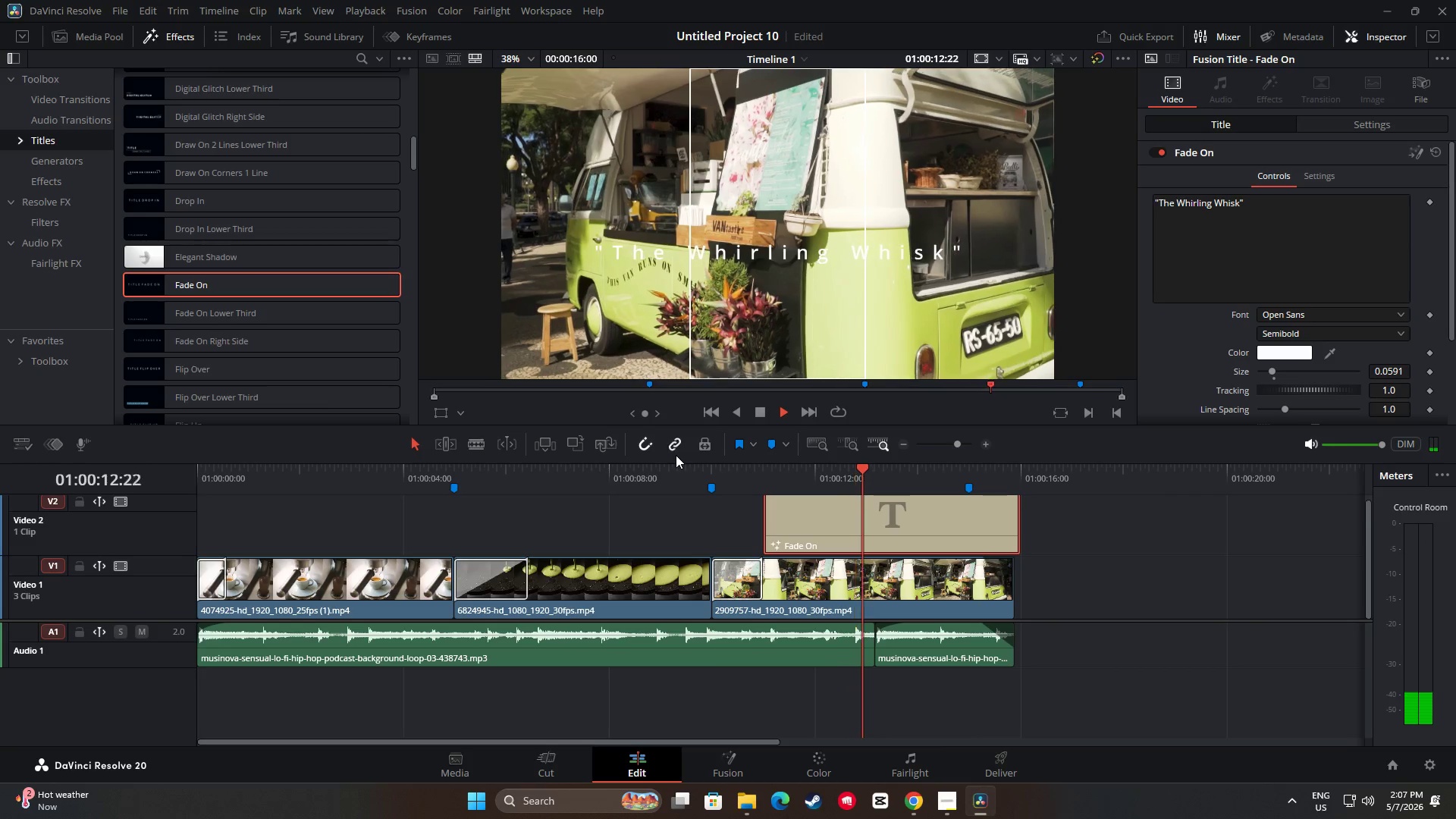 
key(Space)
 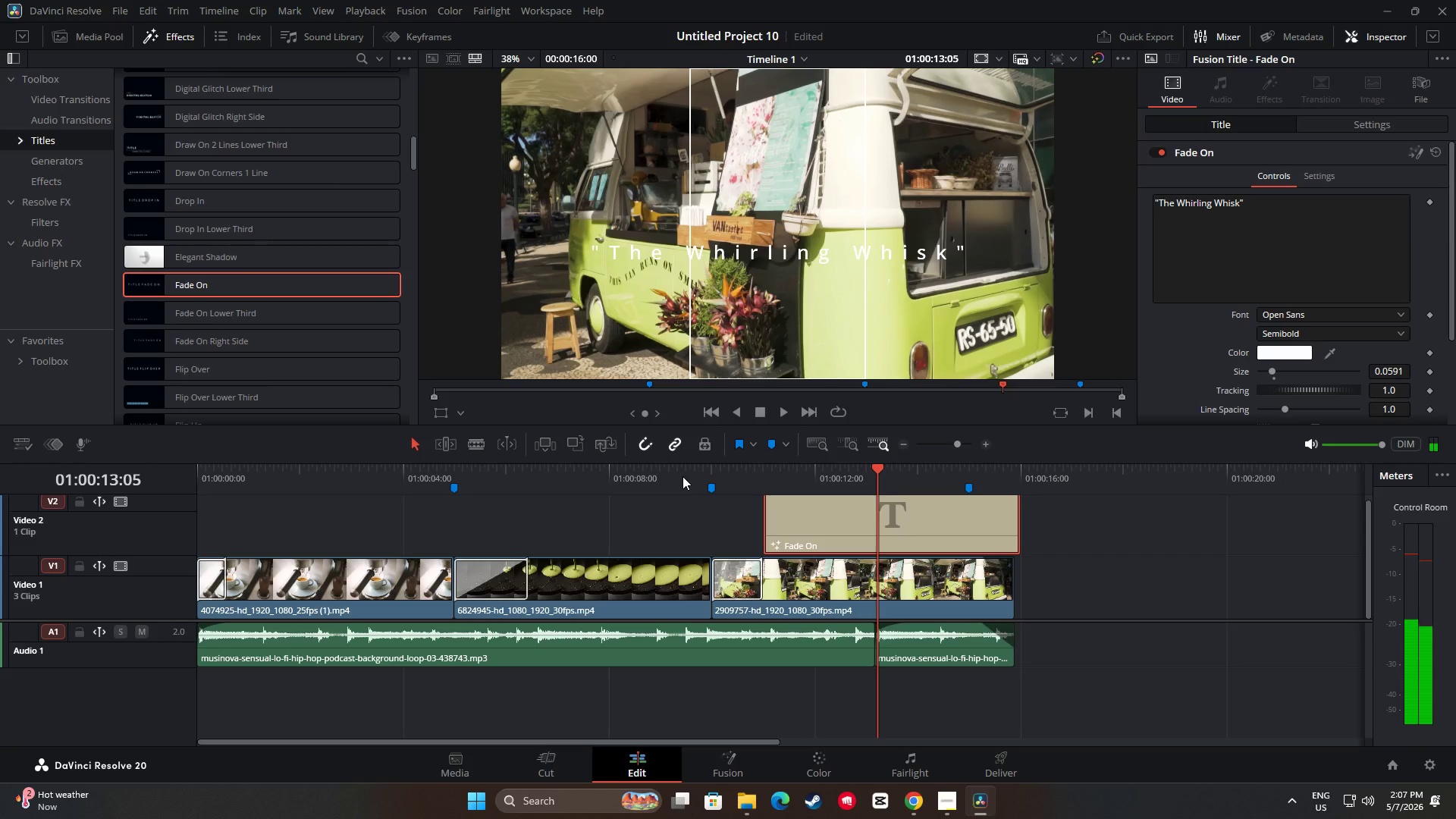 
key(Space)
 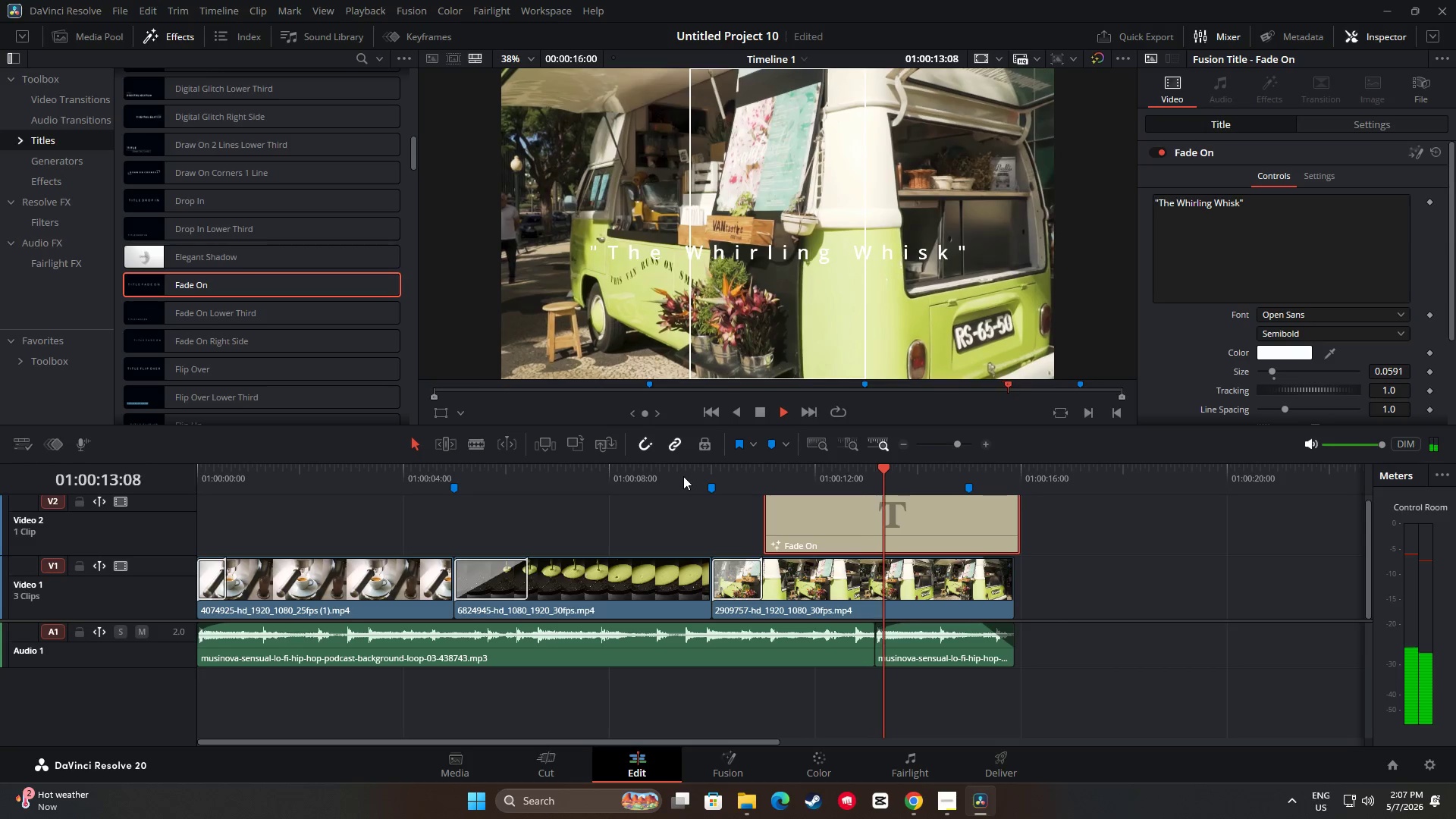 
key(Space)
 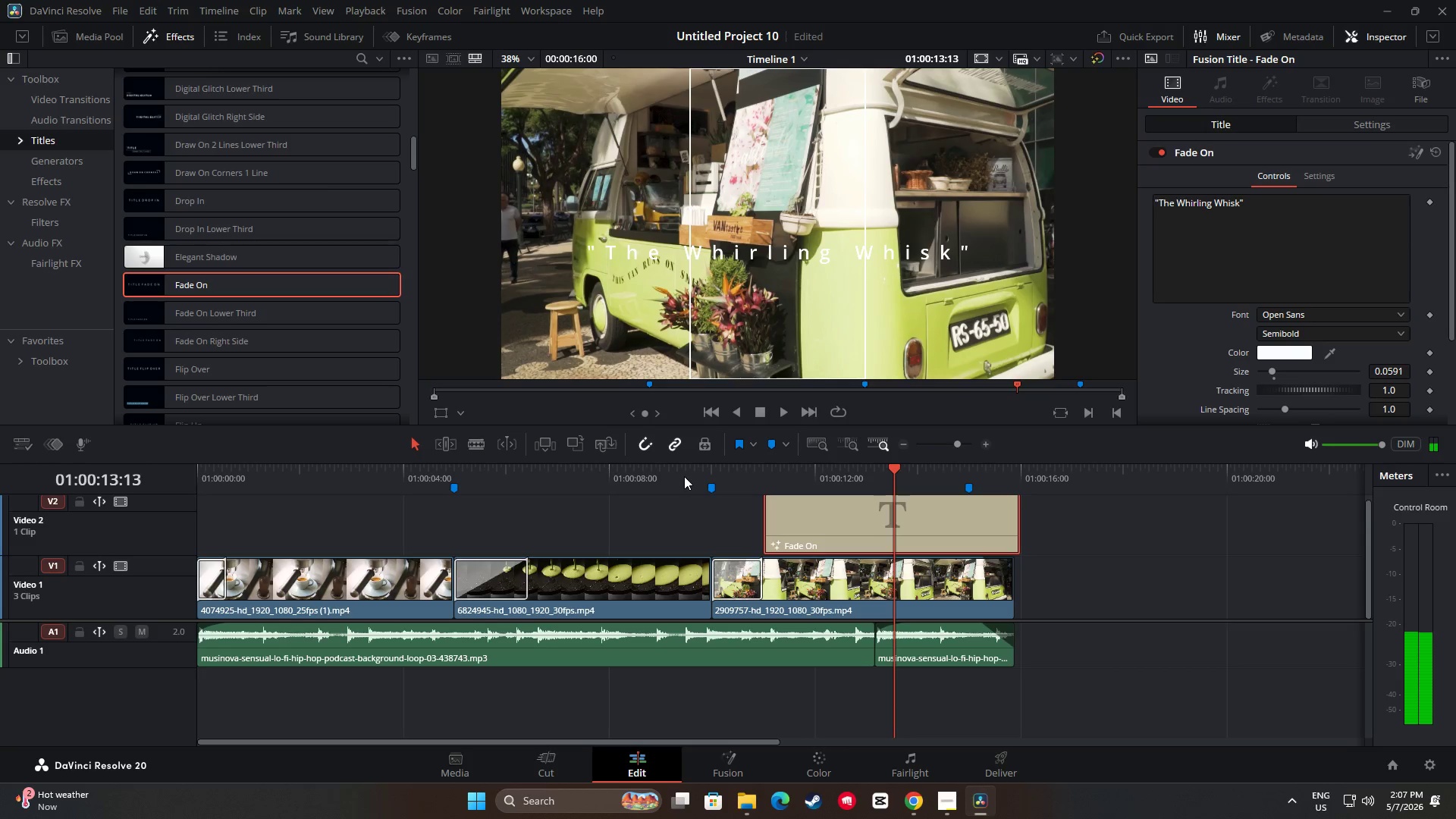 
key(Space)
 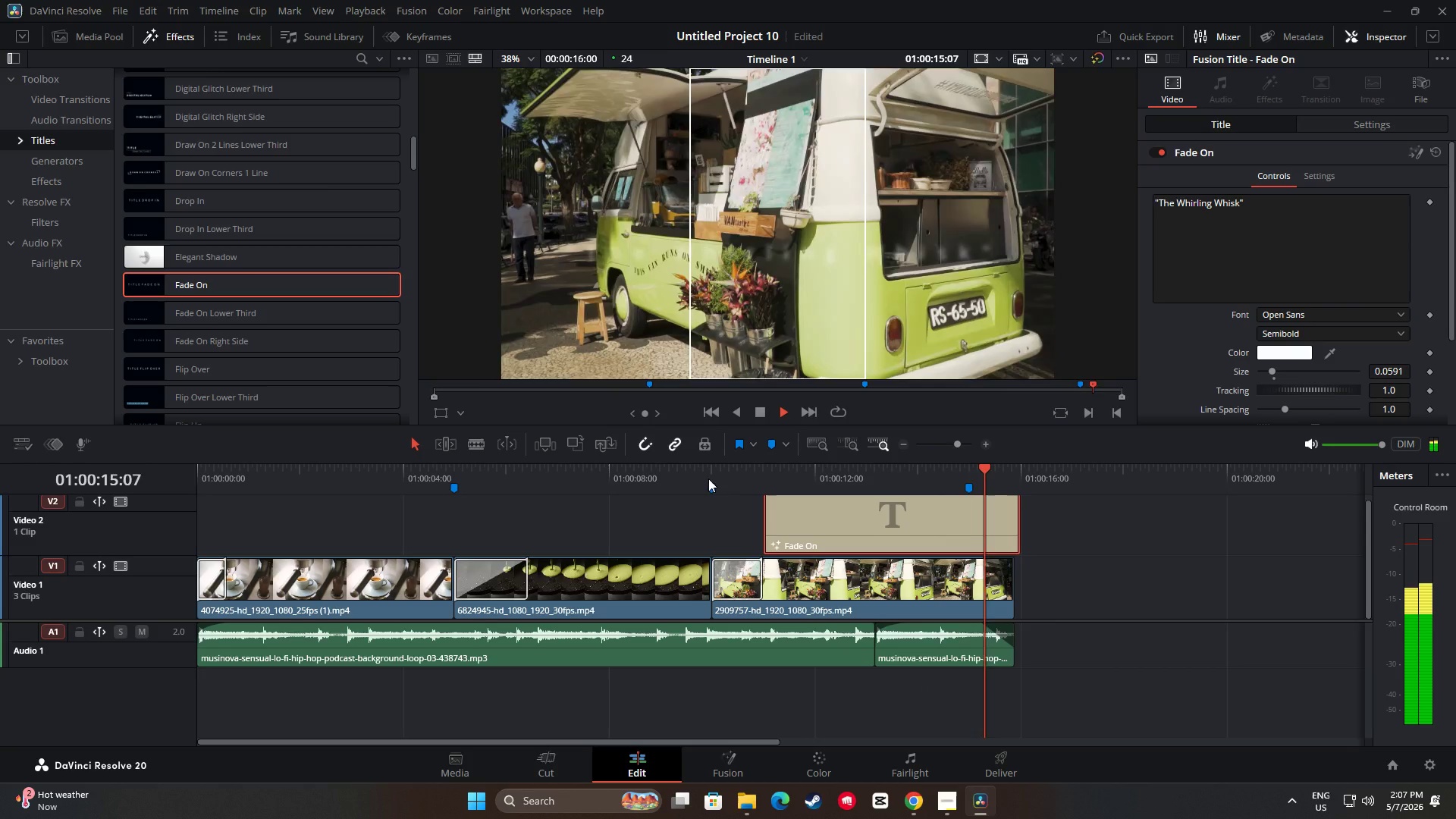 
key(Space)
 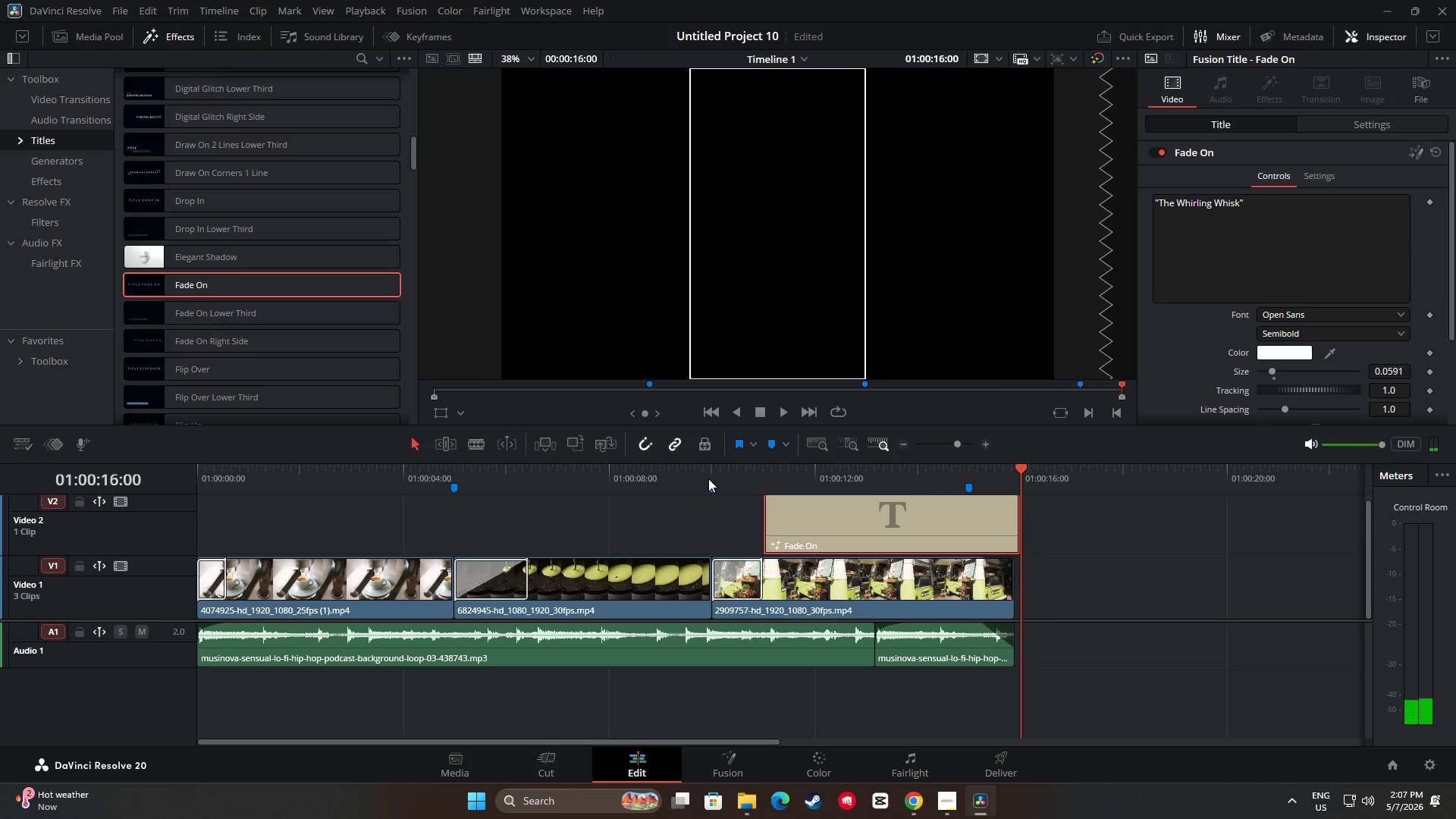 
left_click_drag(start_coordinate=[1017, 472], to_coordinate=[847, 469])
 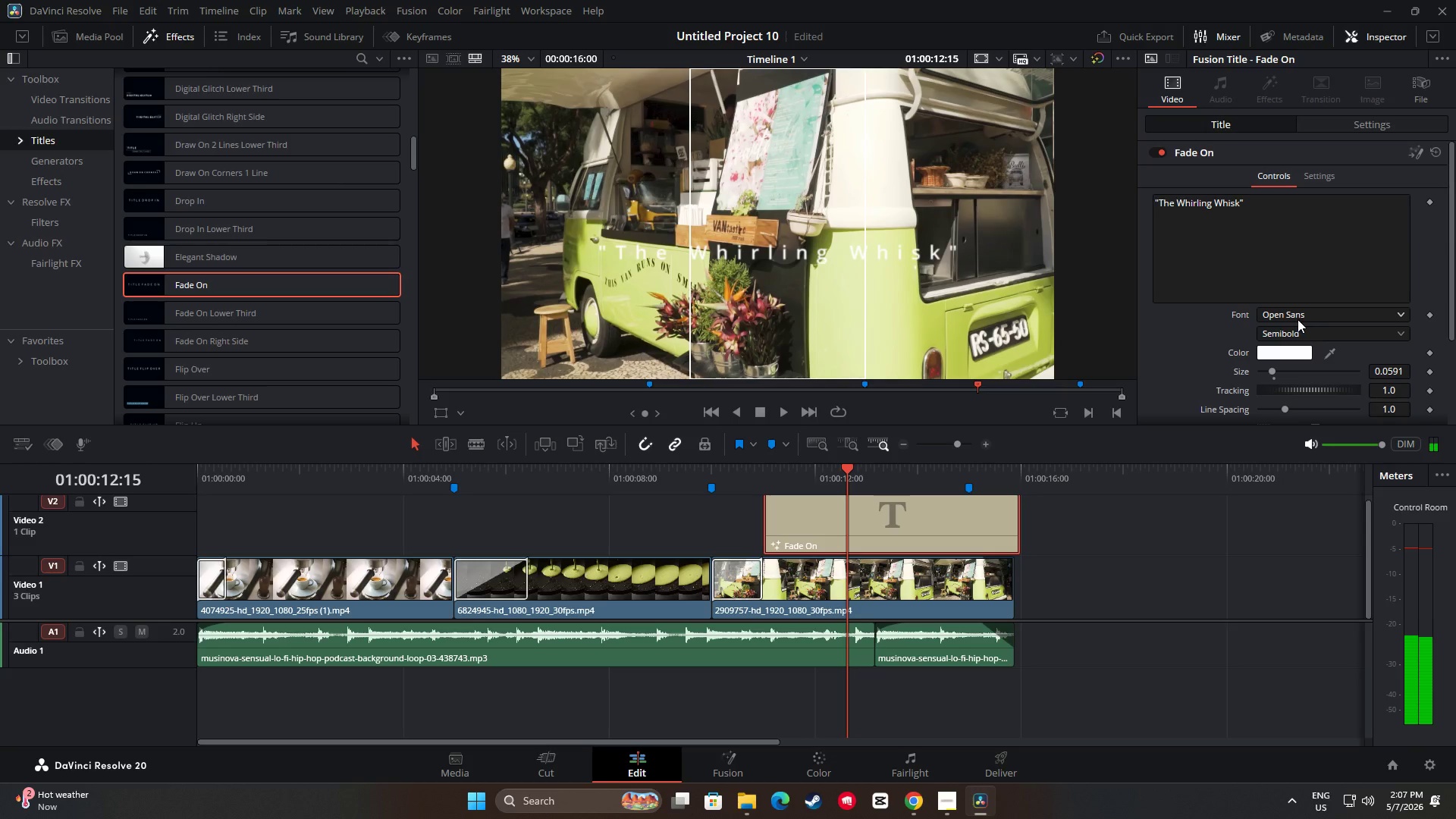 
left_click([1298, 315])
 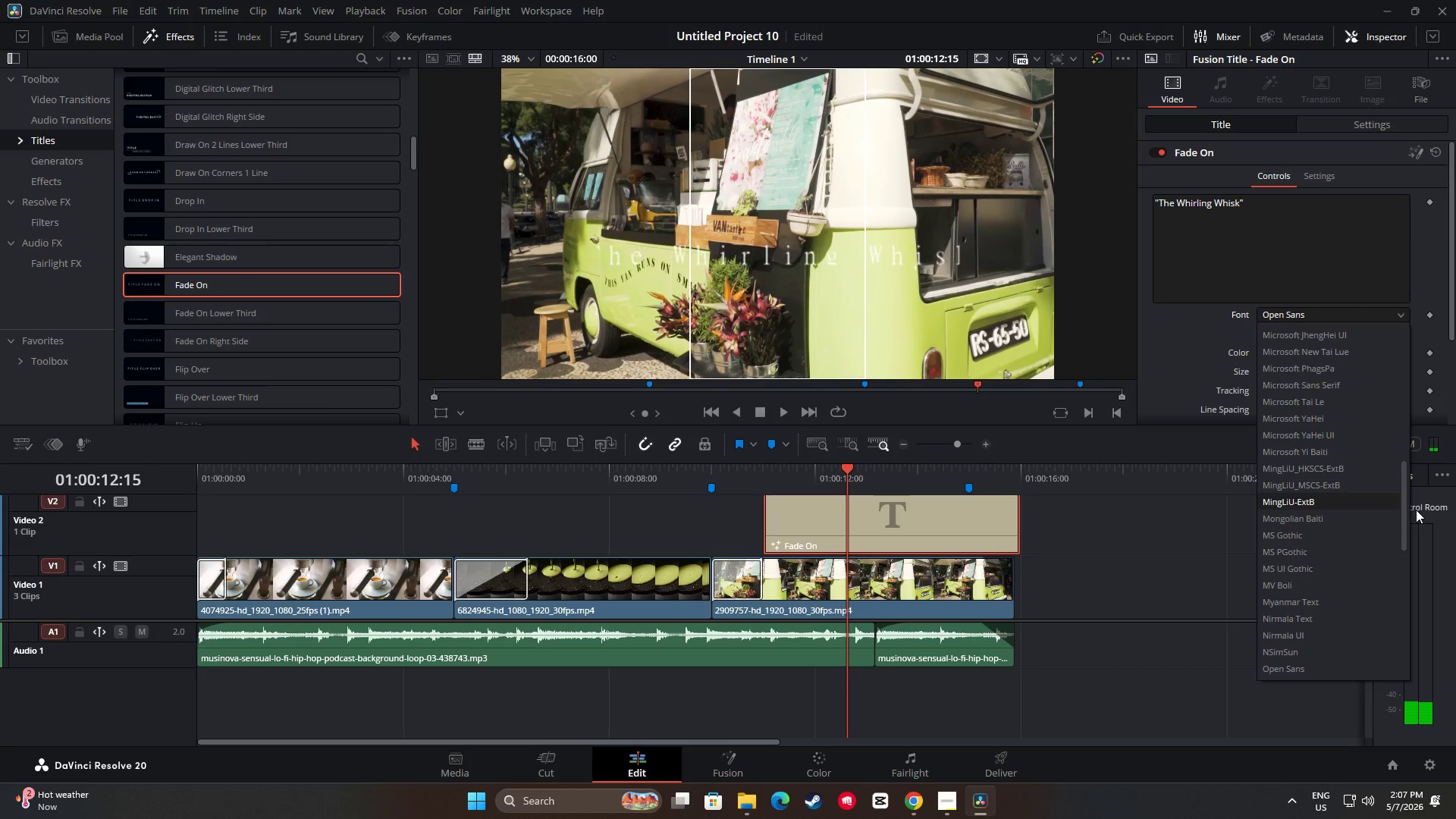 
left_click_drag(start_coordinate=[1405, 506], to_coordinate=[1417, 548])
 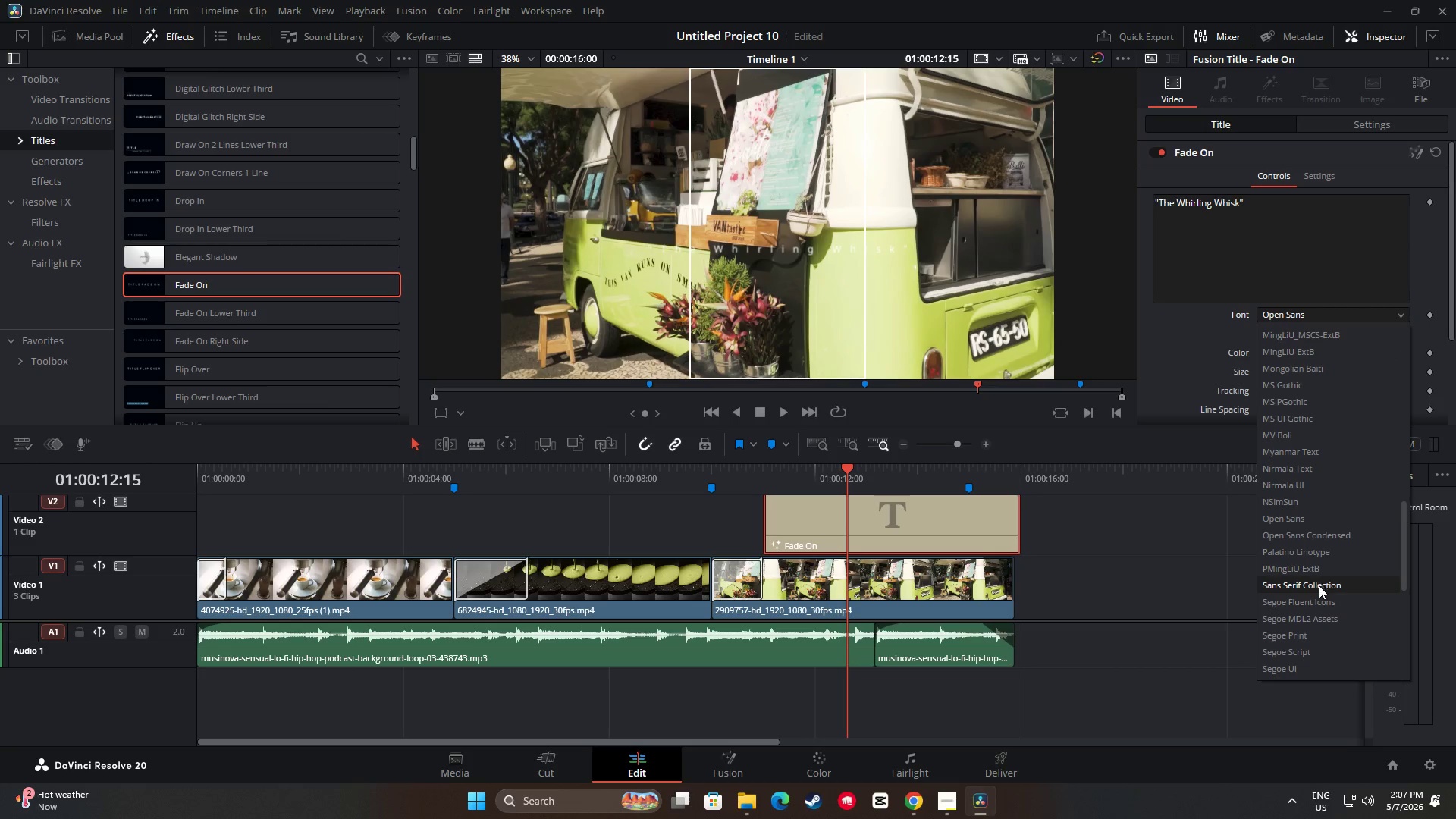 
left_click([1319, 585])
 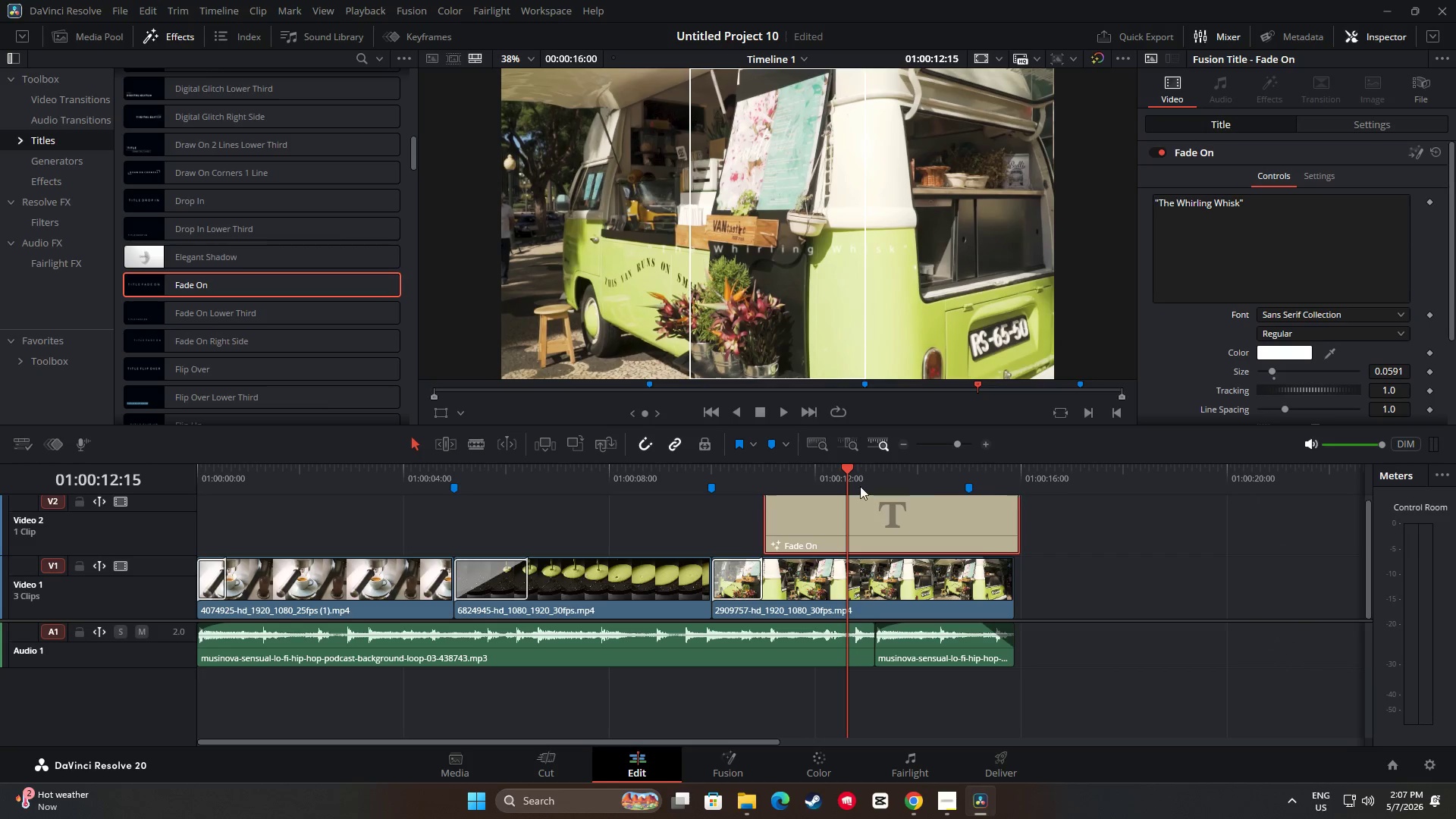 
left_click_drag(start_coordinate=[844, 471], to_coordinate=[695, 476])
 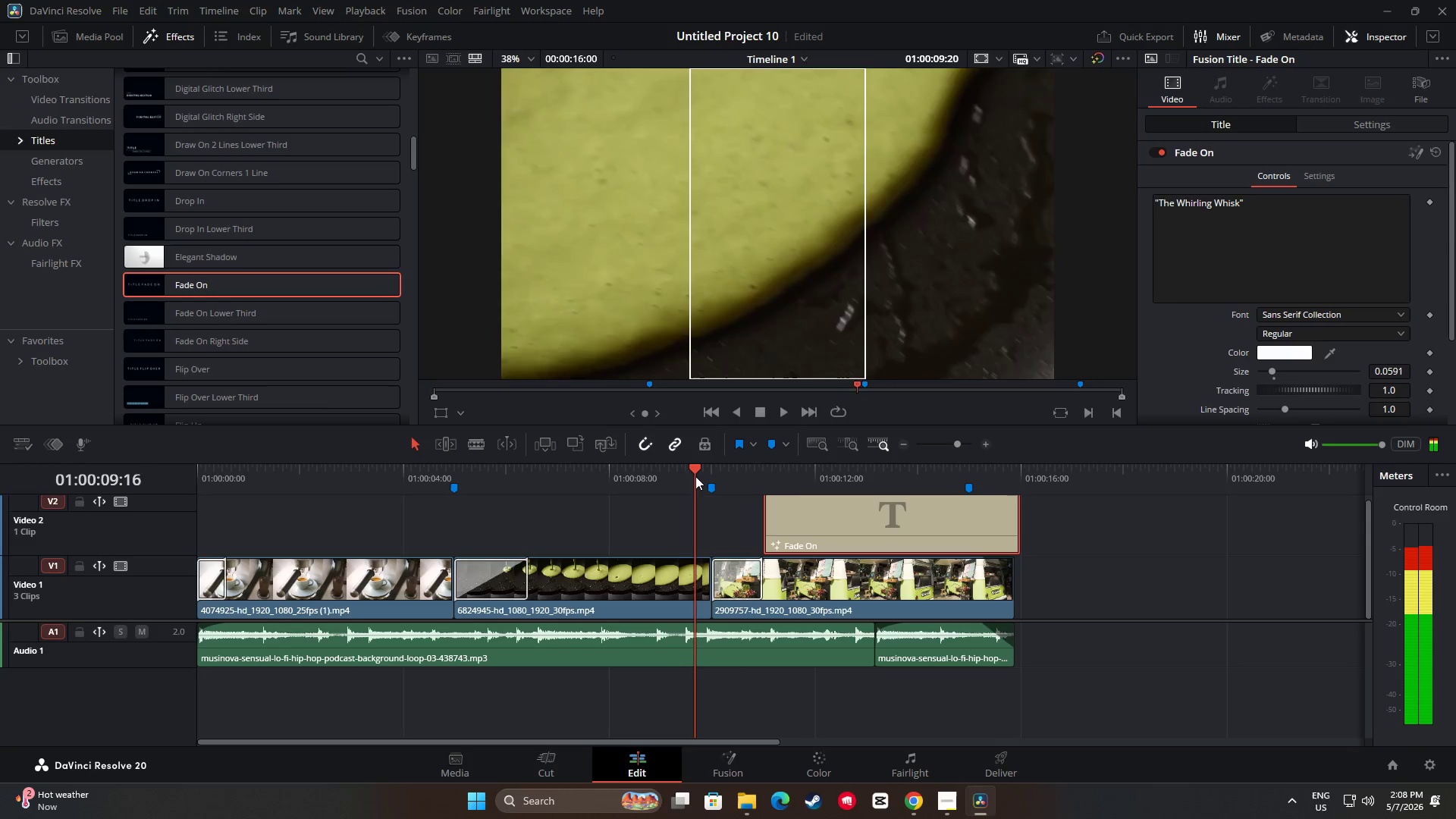 
key(Space)
 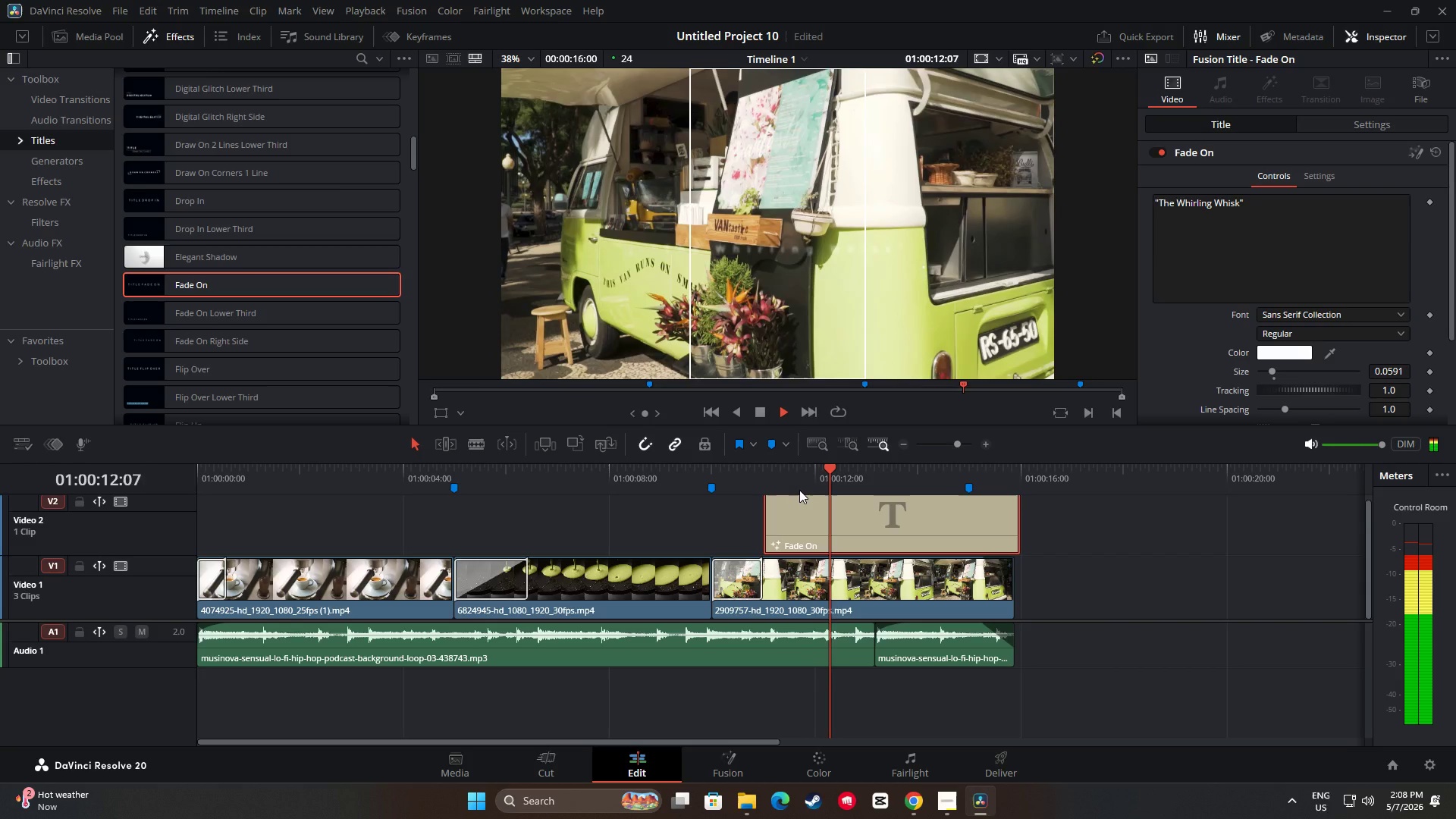 
key(Space)
 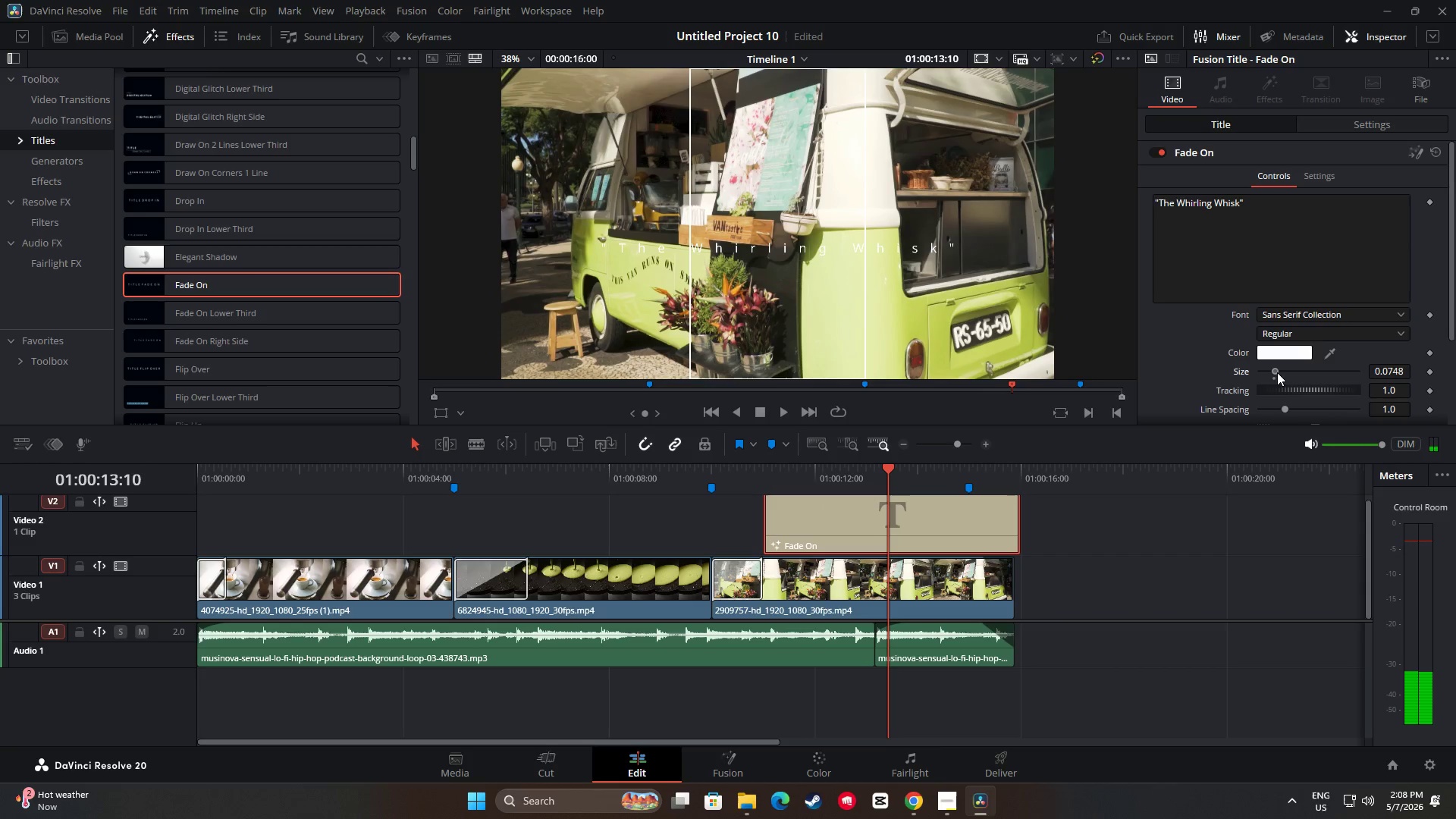 
left_click([1282, 331])
 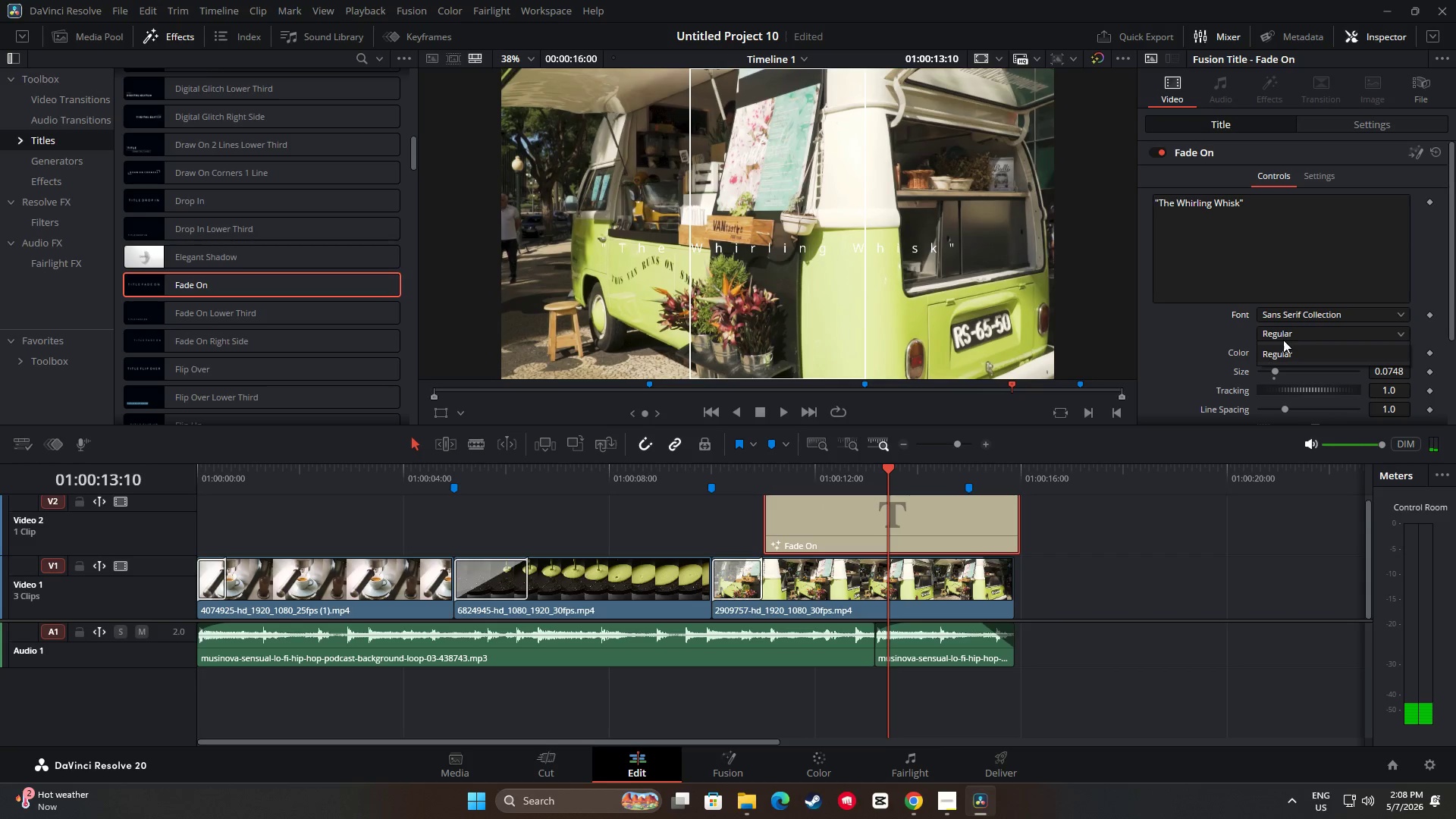 
left_click([1287, 334])
 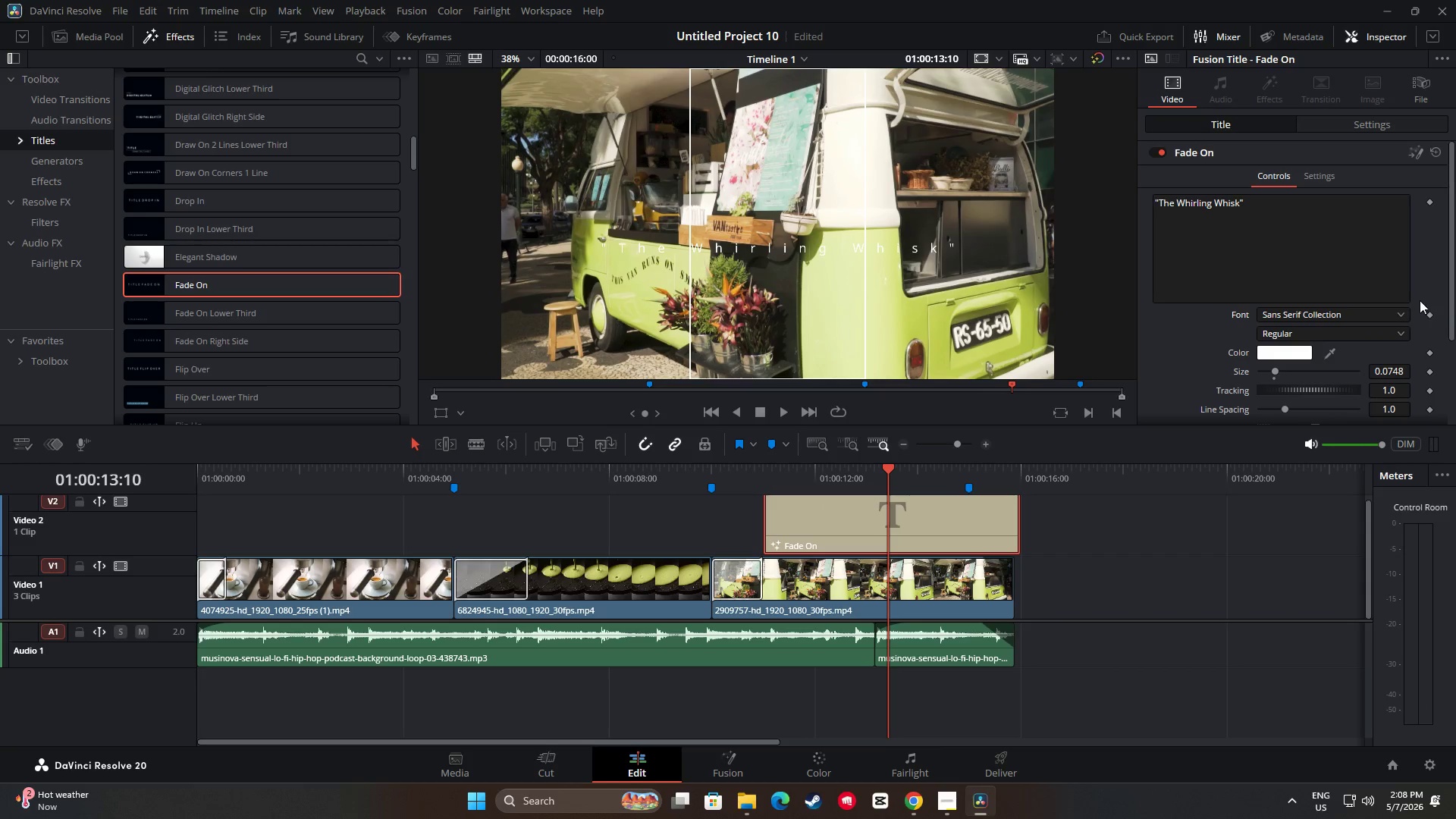 
left_click_drag(start_coordinate=[1449, 311], to_coordinate=[1445, 276])
 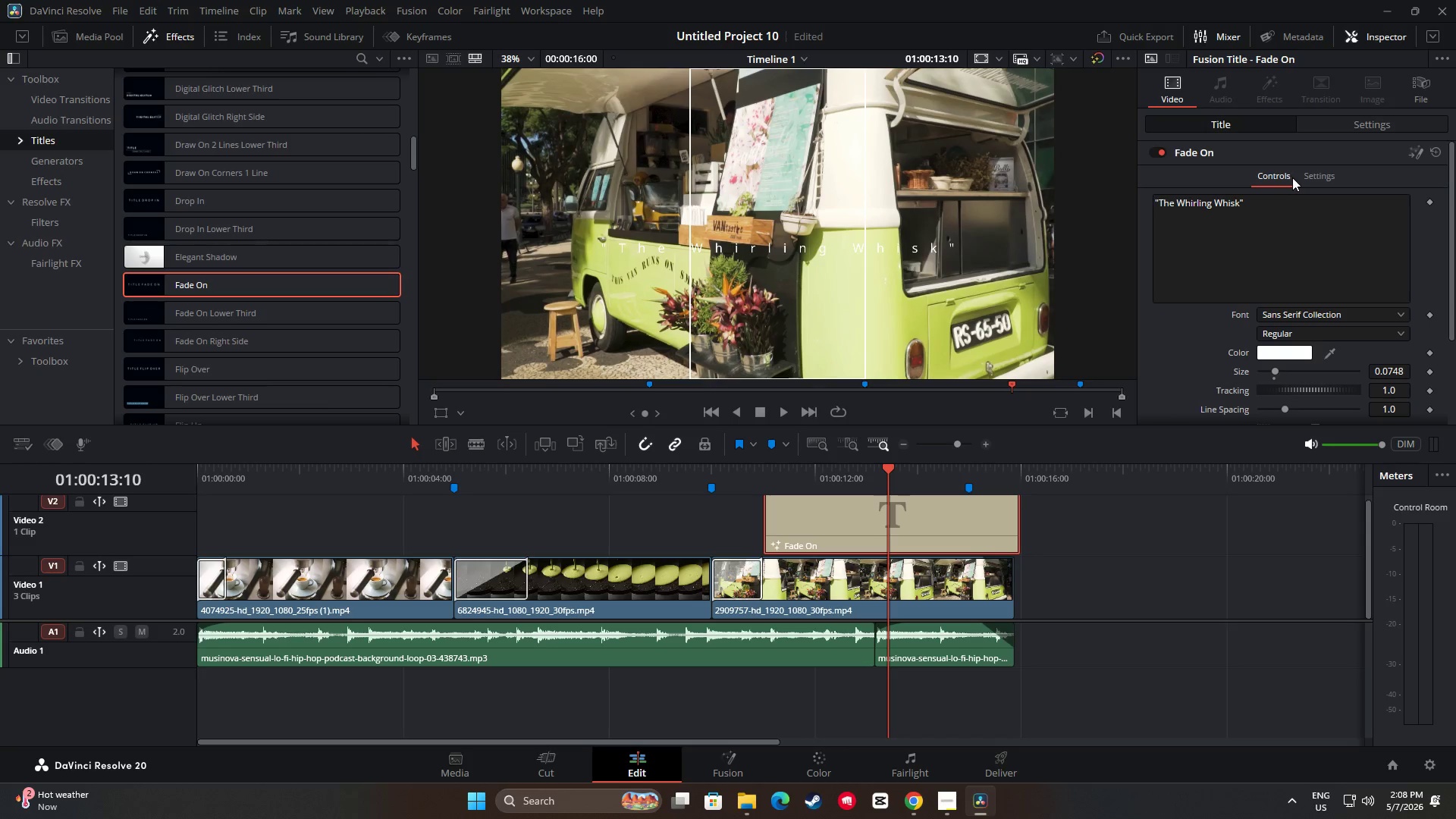 
left_click([1322, 179])
 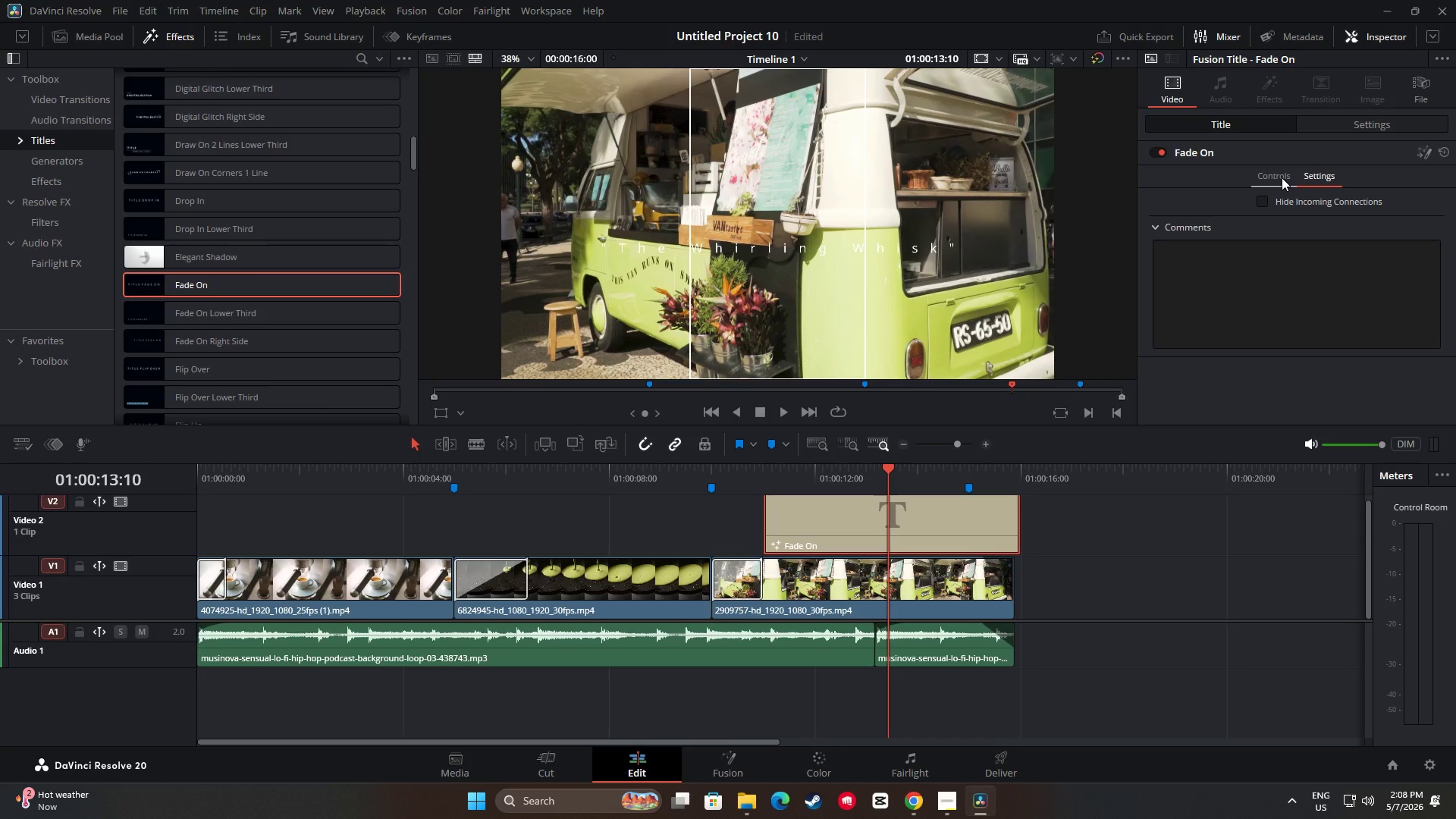 
left_click([1282, 177])
 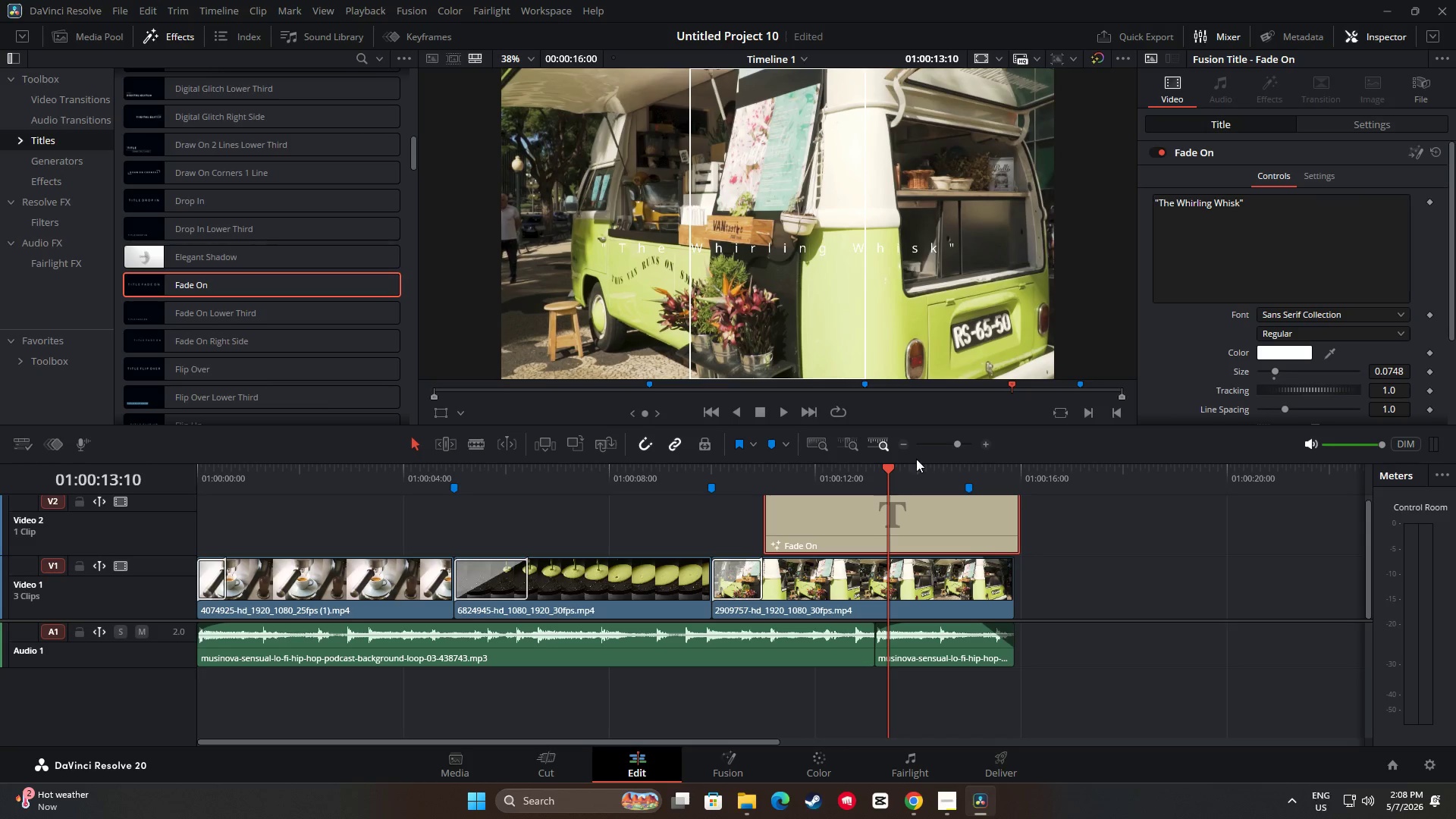 
left_click_drag(start_coordinate=[890, 469], to_coordinate=[730, 479])
 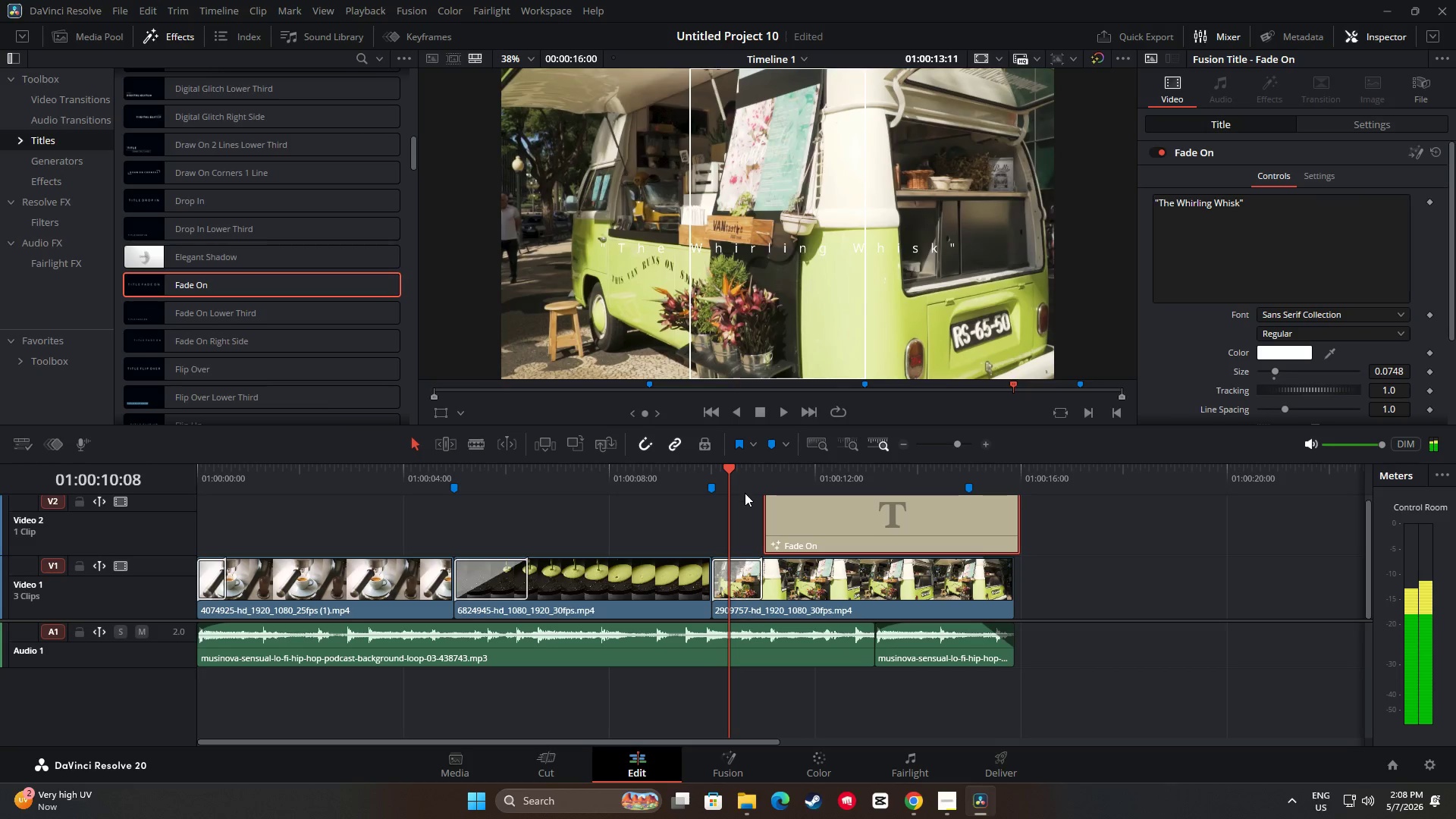 
key(Space)
 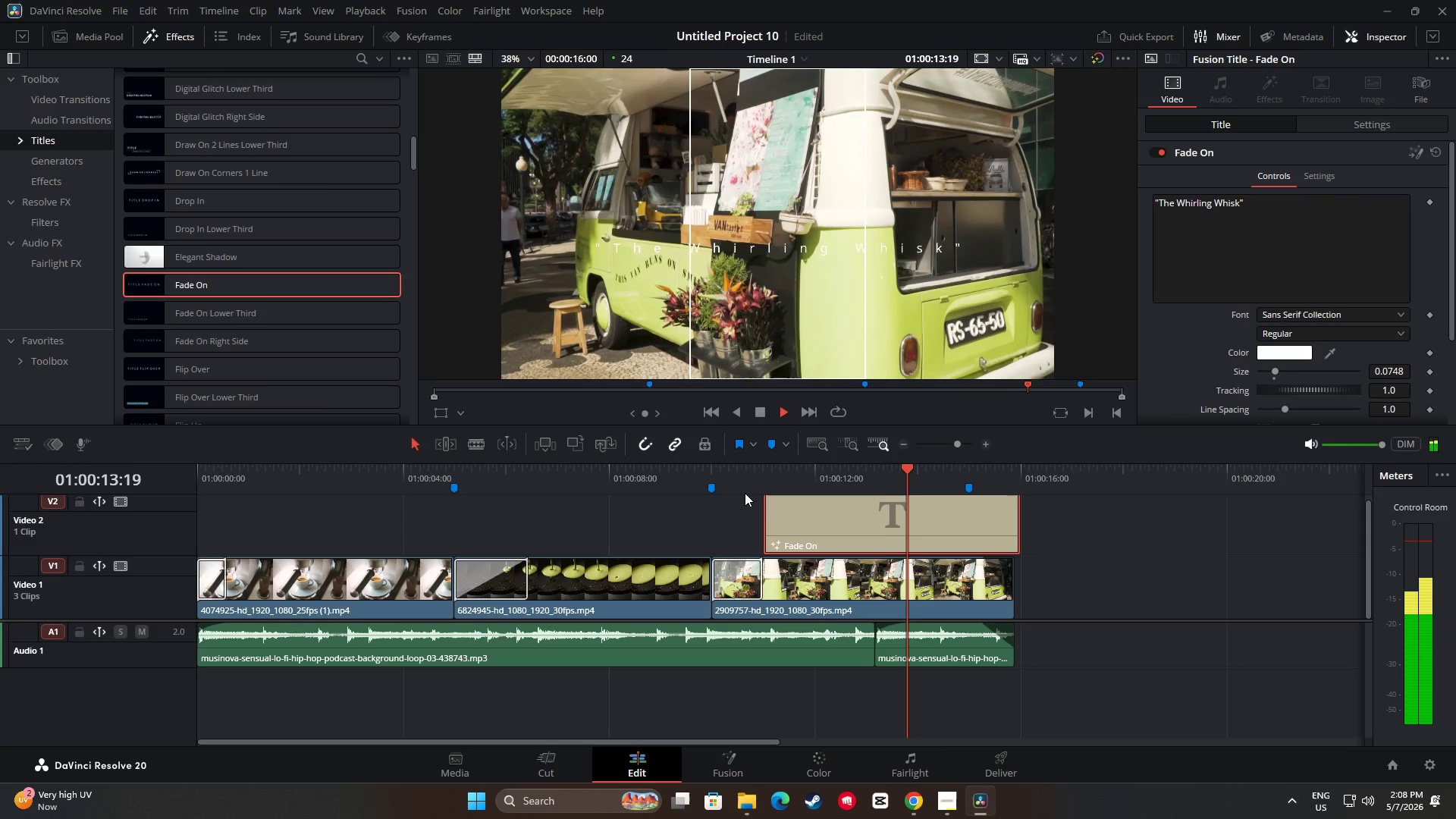 
key(Space)
 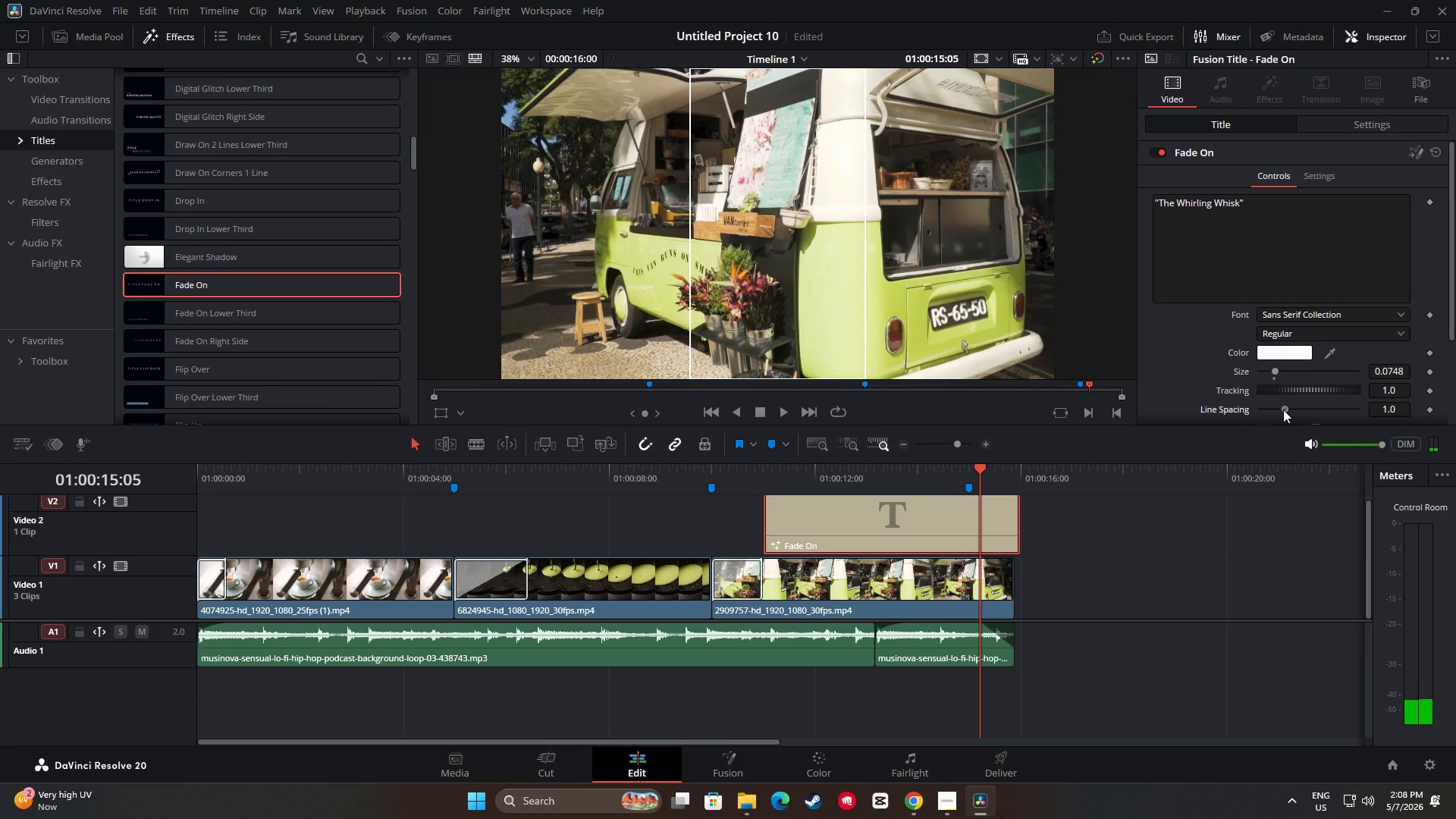 
left_click_drag(start_coordinate=[1279, 374], to_coordinate=[1282, 374])
 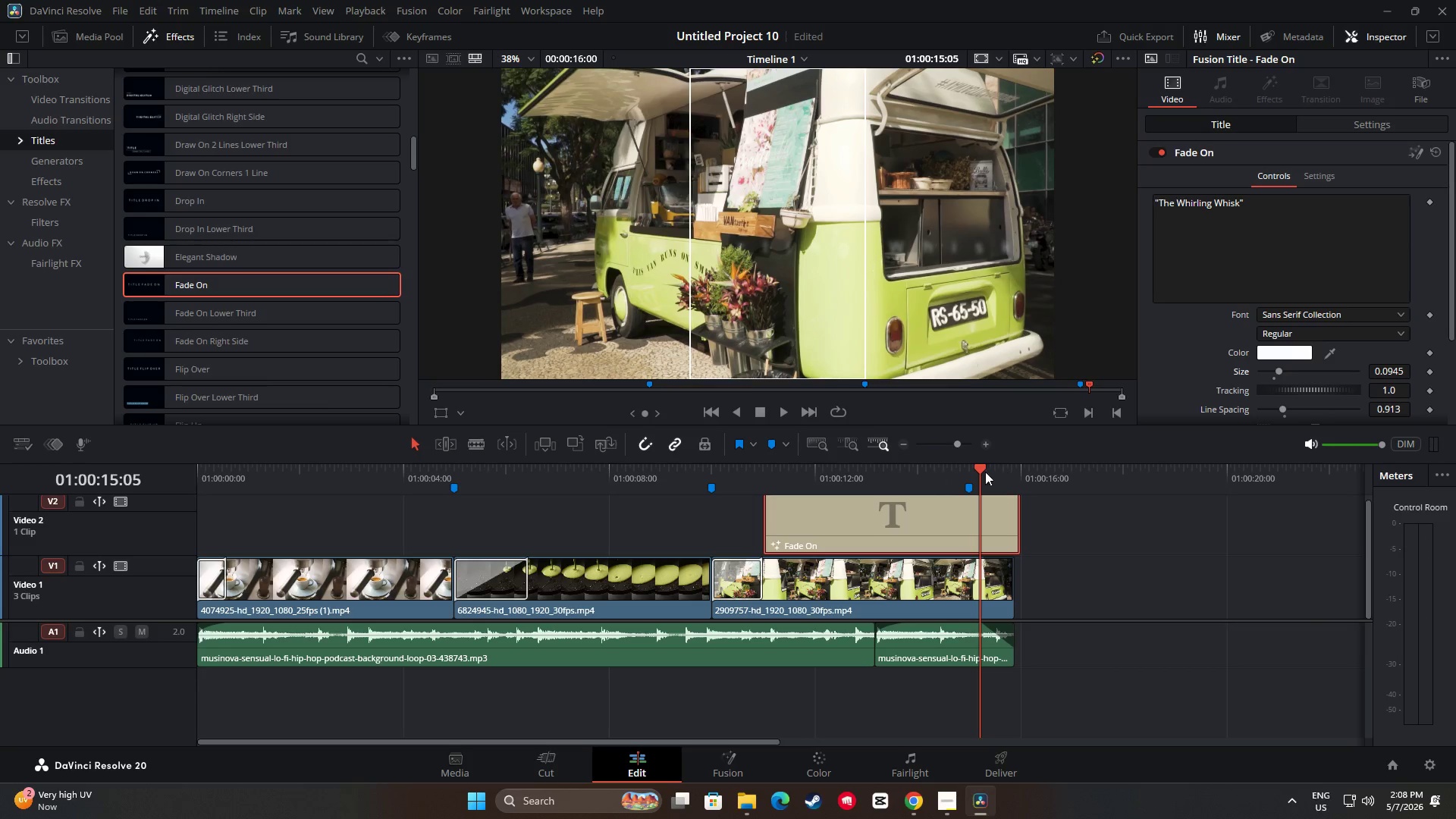 
left_click_drag(start_coordinate=[980, 463], to_coordinate=[706, 472])
 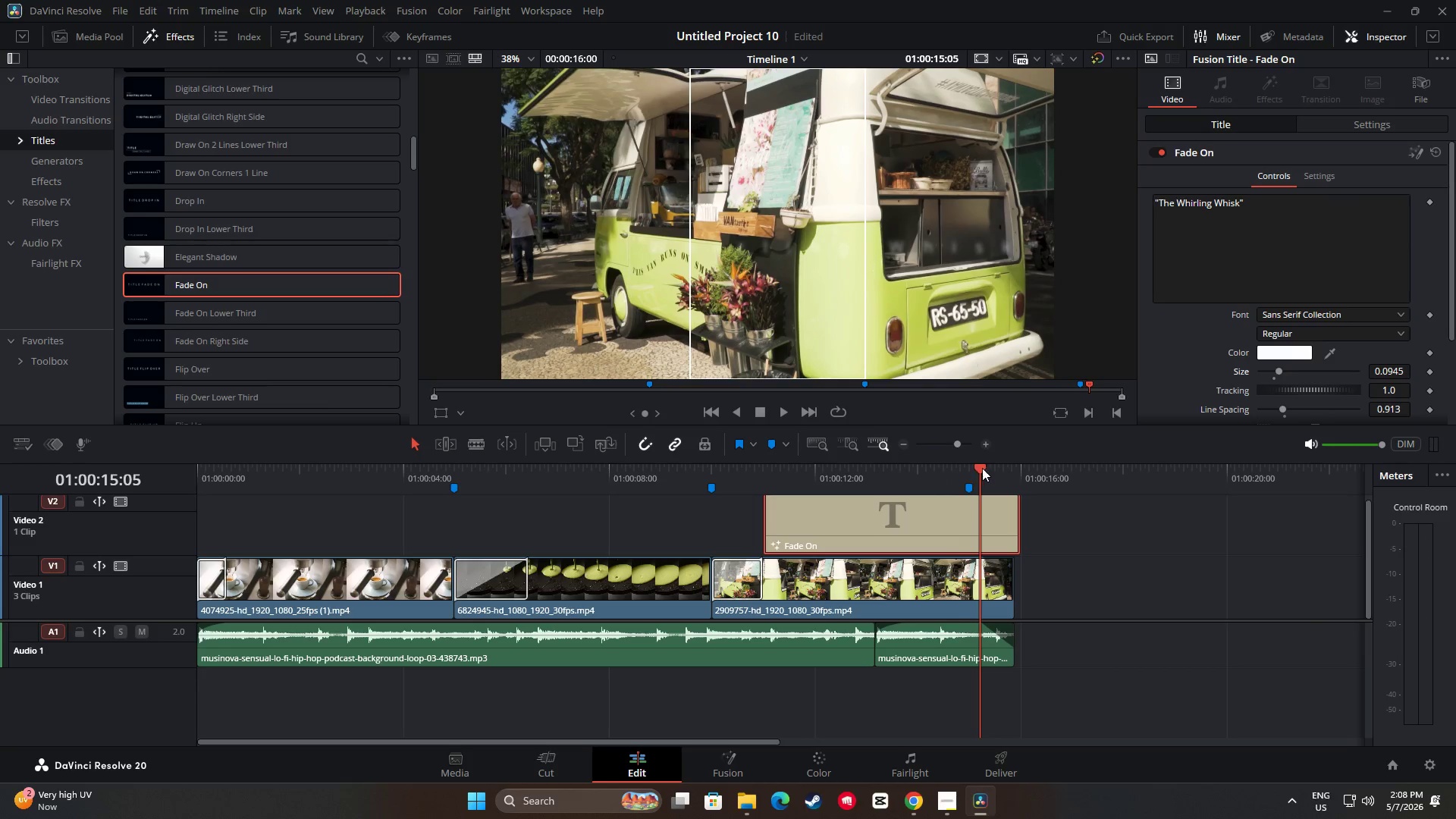 
left_click_drag(start_coordinate=[982, 467], to_coordinate=[708, 475])
 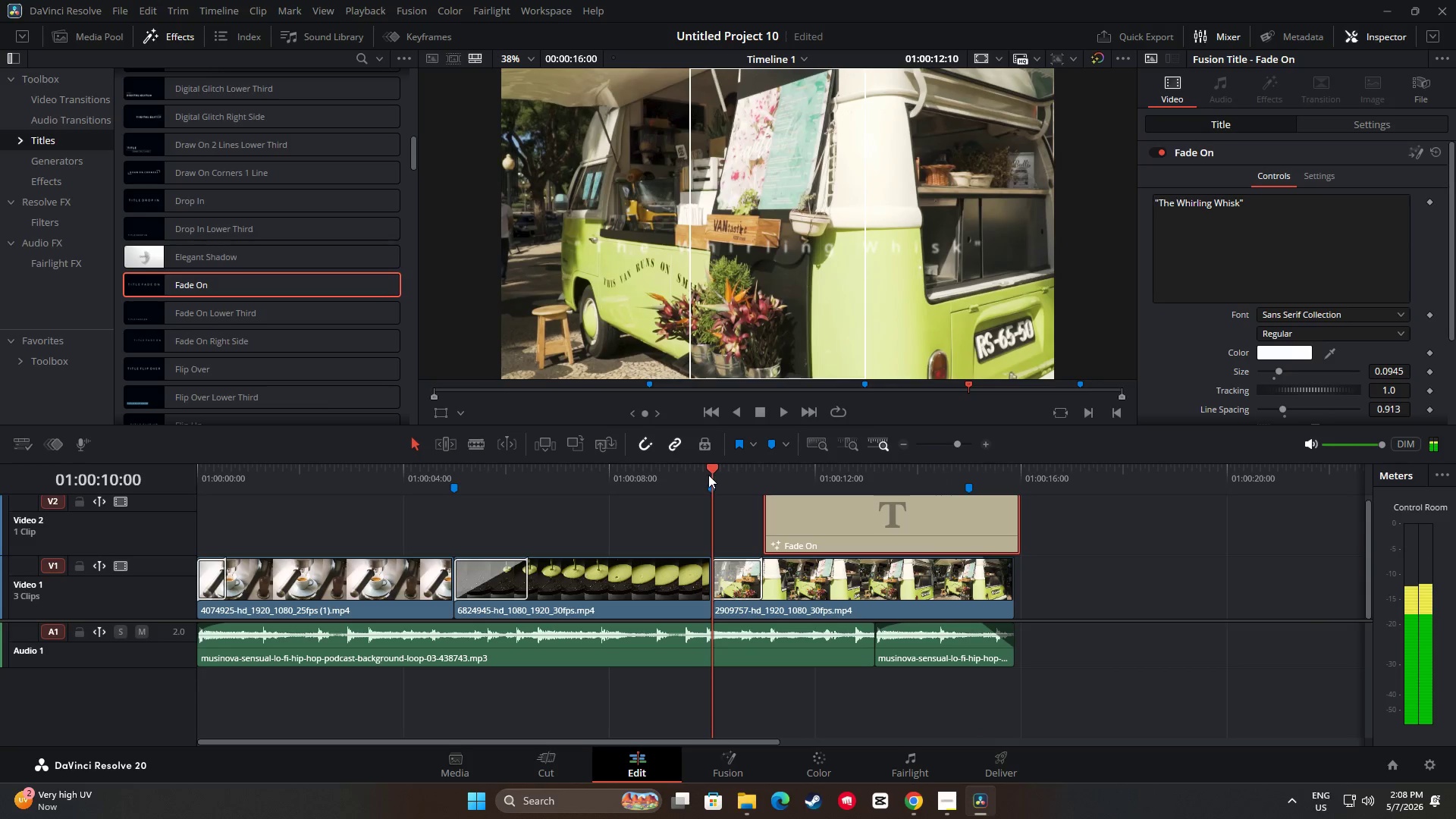 
key(Space)
 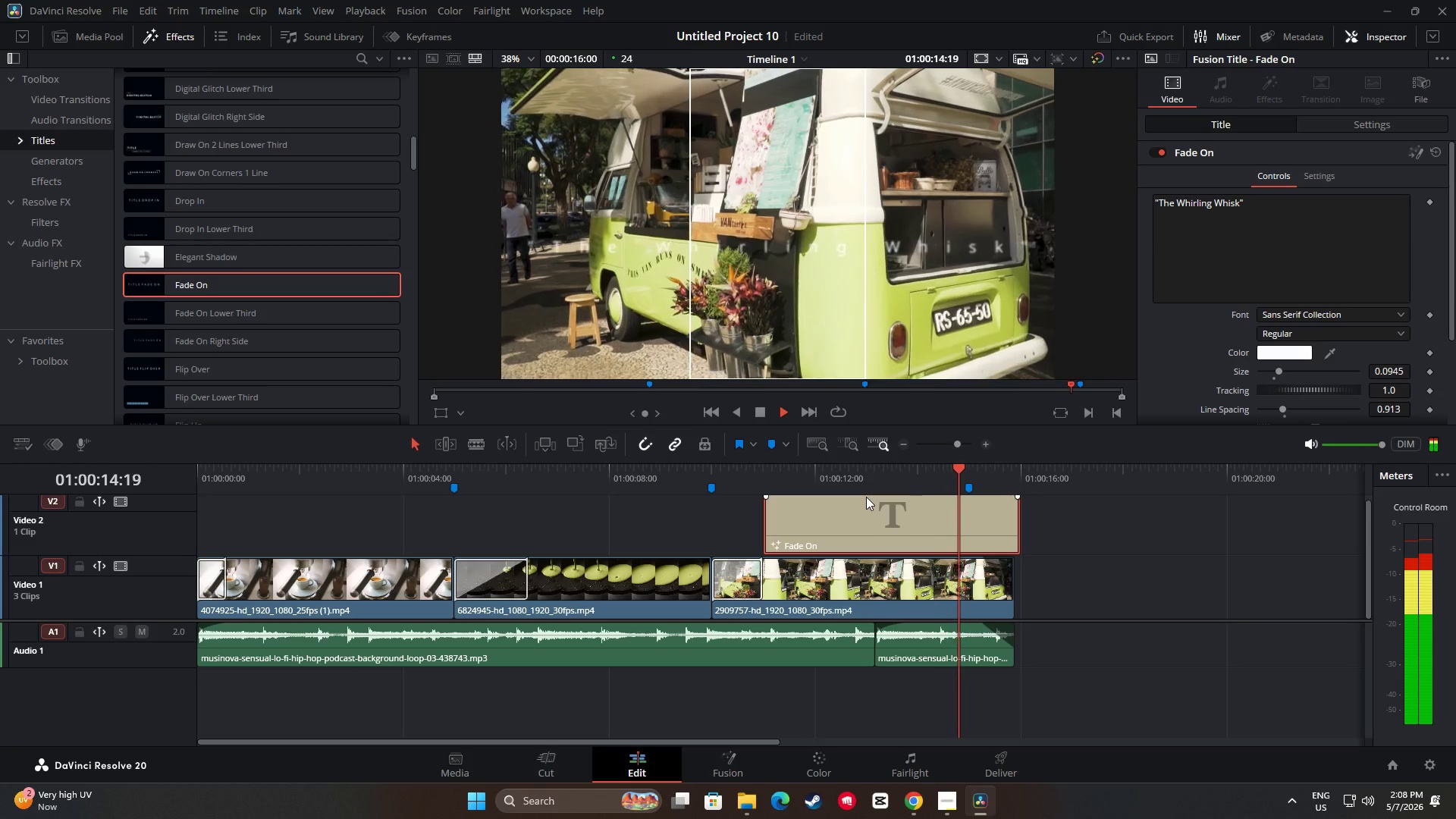 
wait(6.67)
 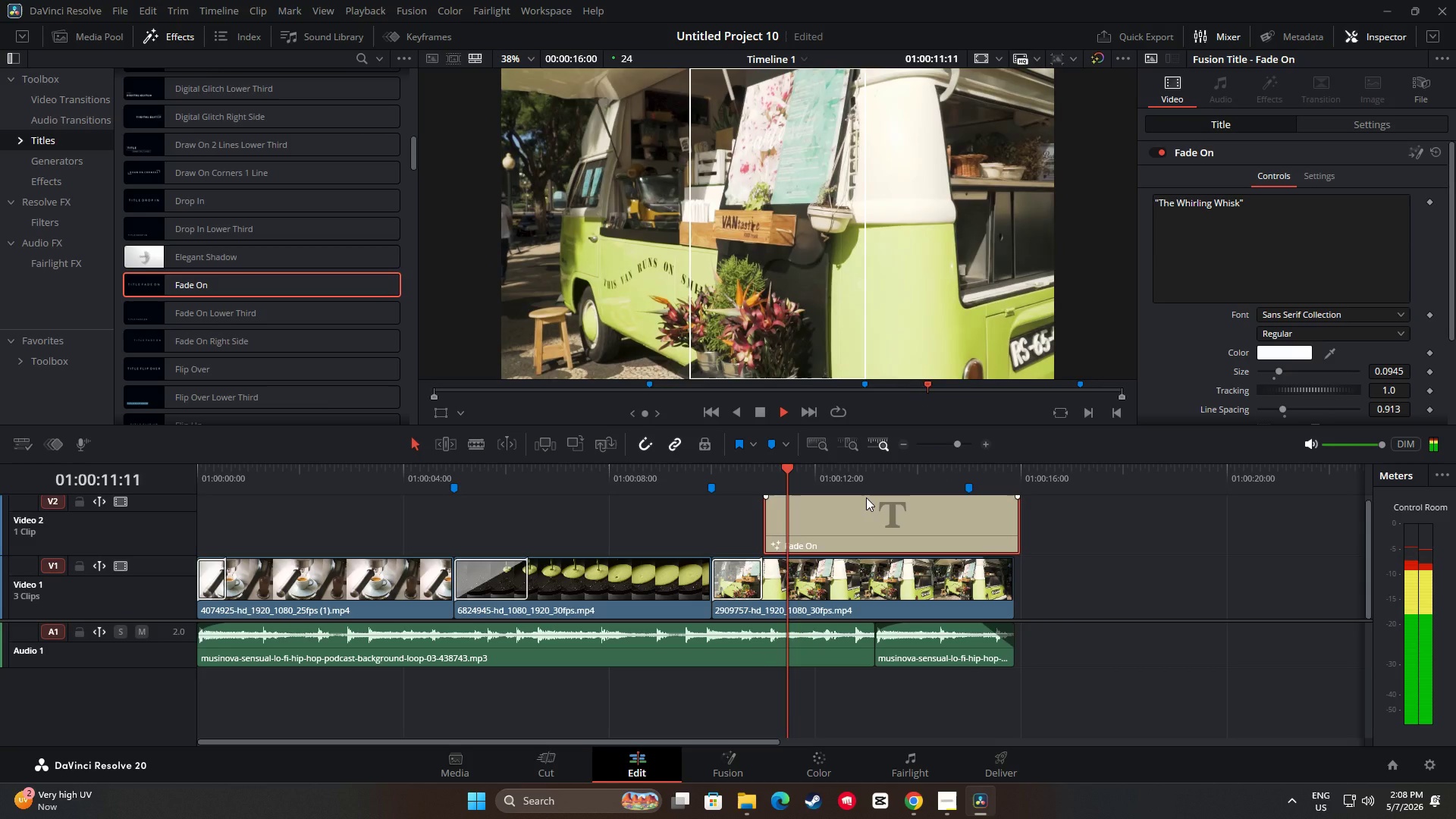 
left_click_drag(start_coordinate=[1018, 467], to_coordinate=[695, 484])
 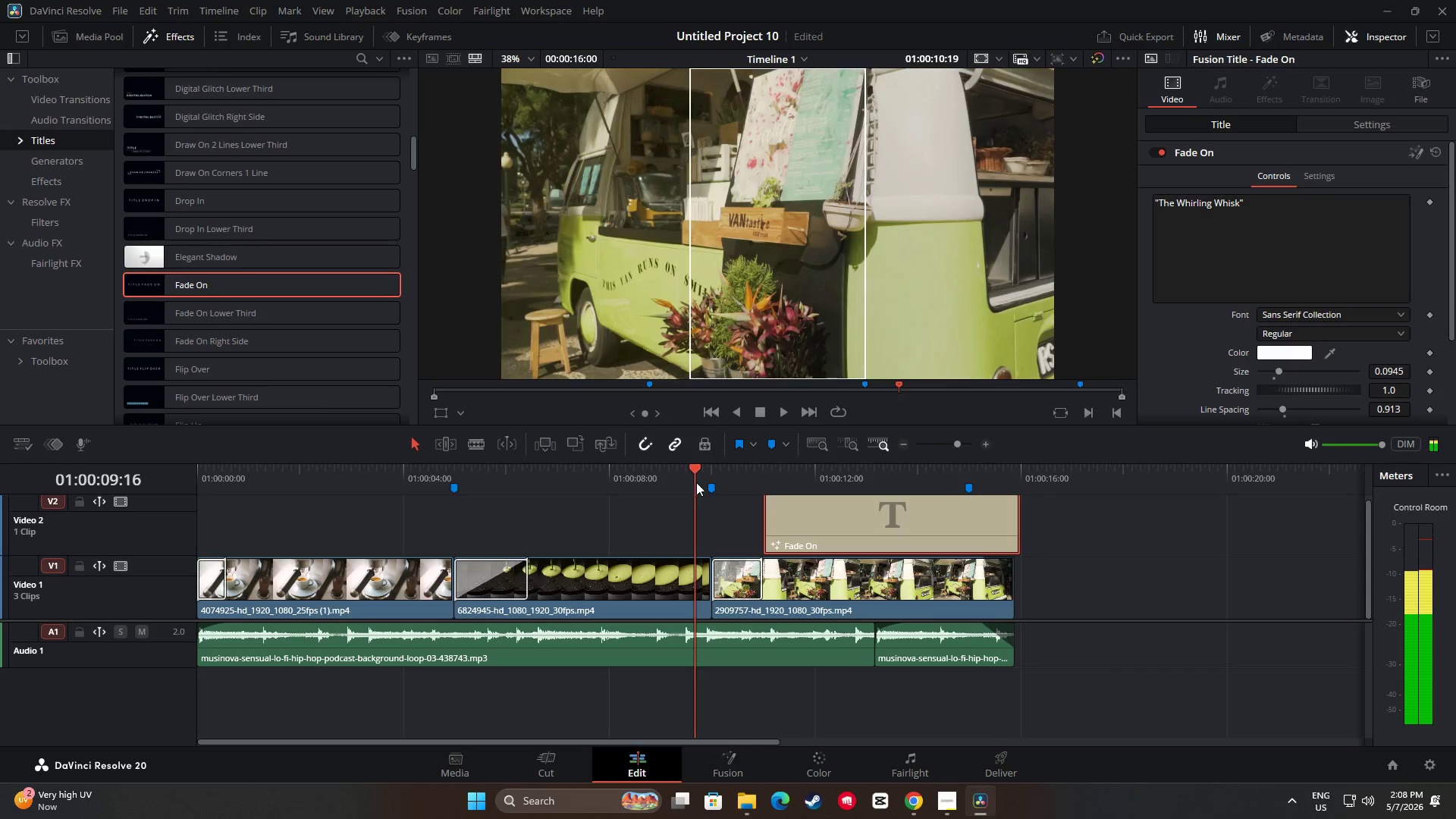 
key(Space)
 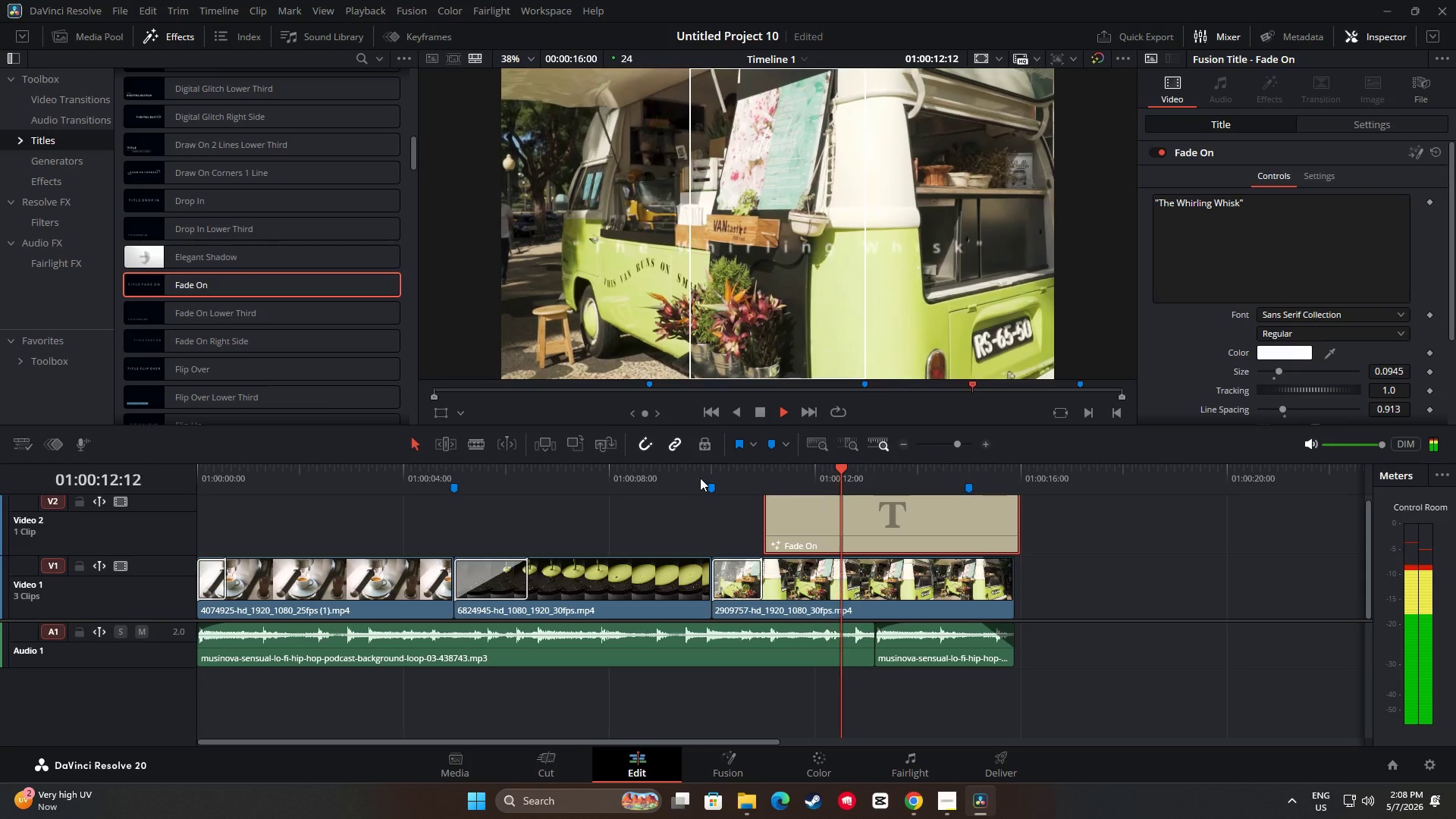 
key(Space)
 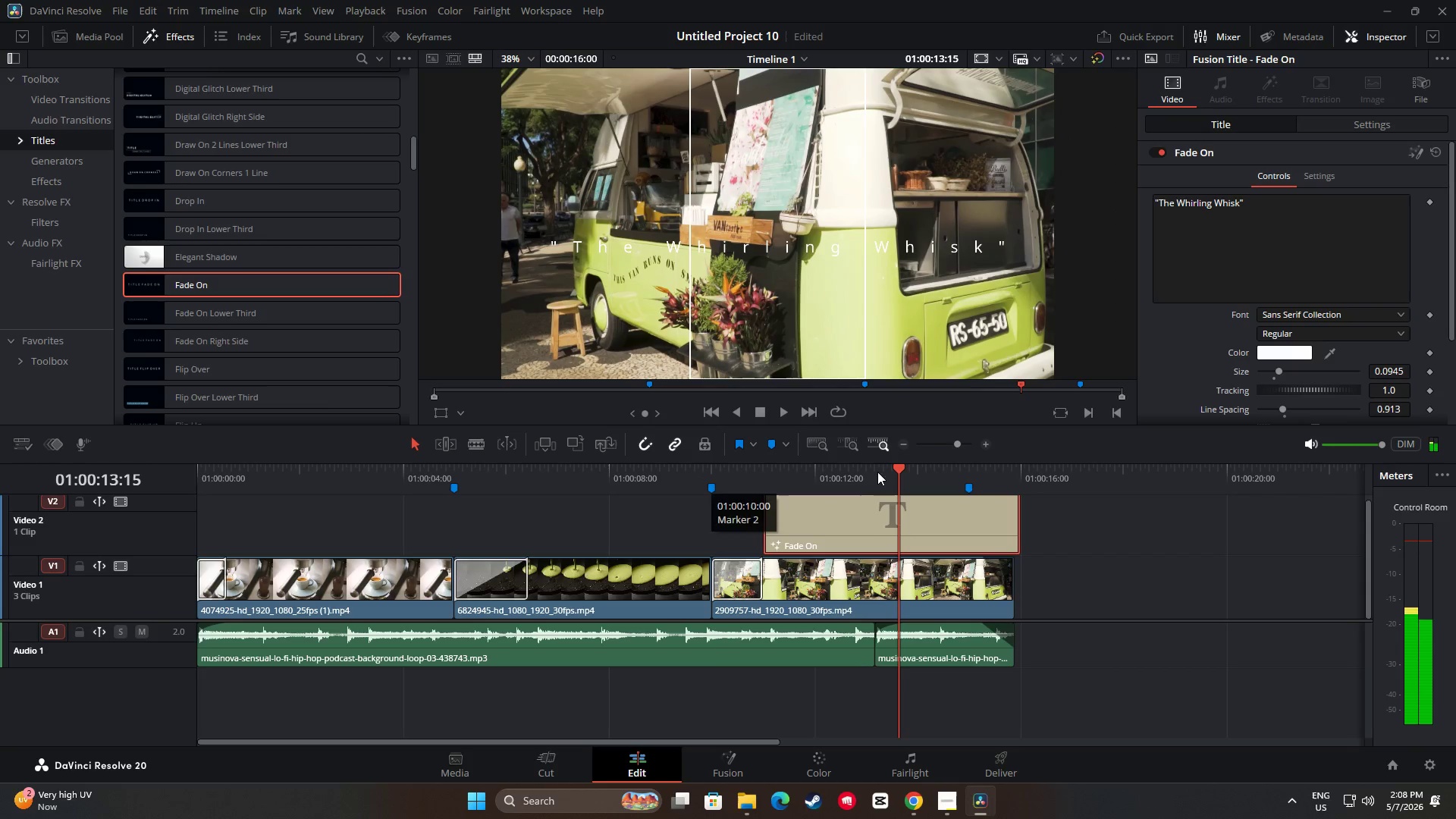 
left_click_drag(start_coordinate=[893, 469], to_coordinate=[670, 478])
 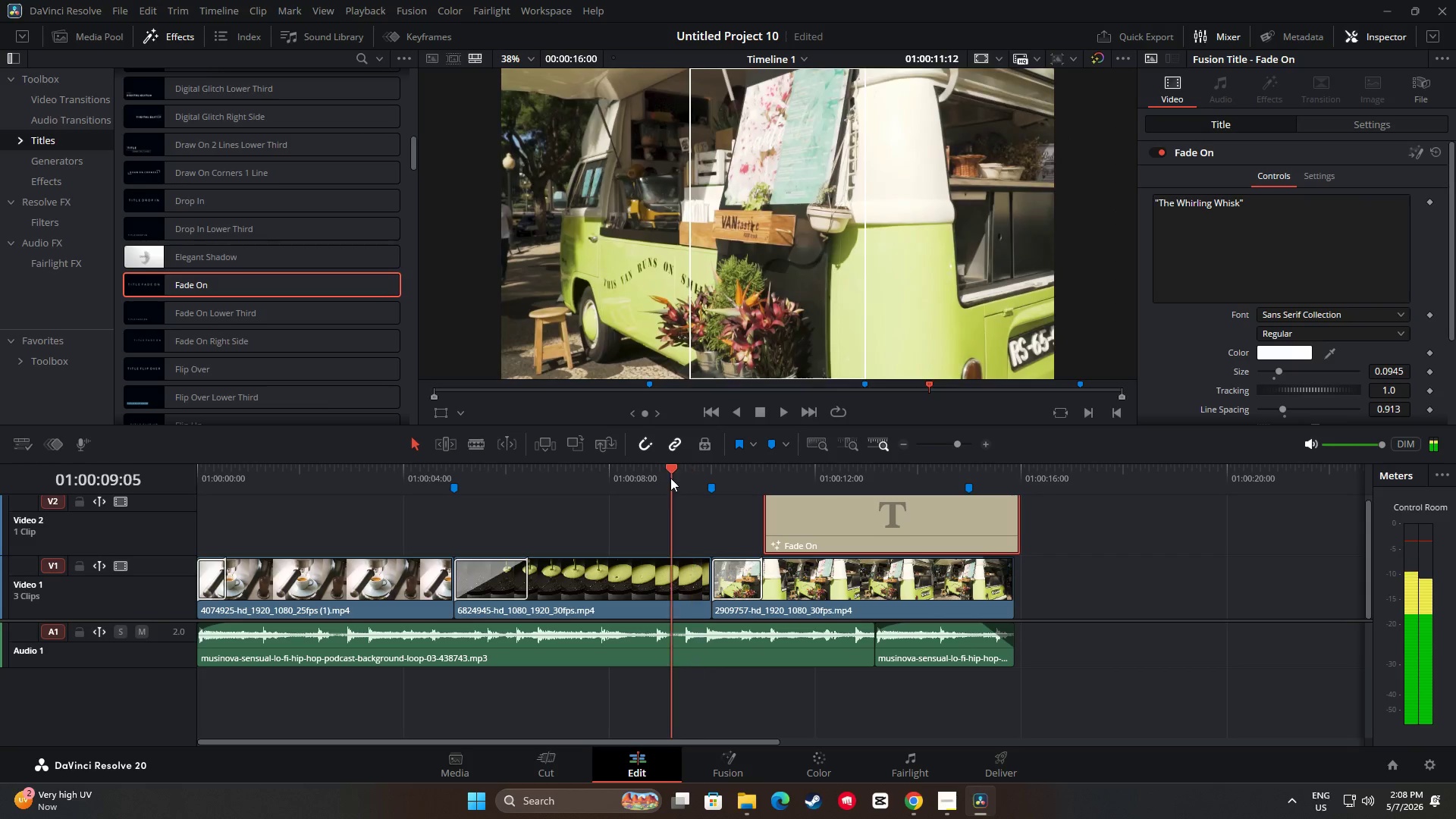 
key(Space)
 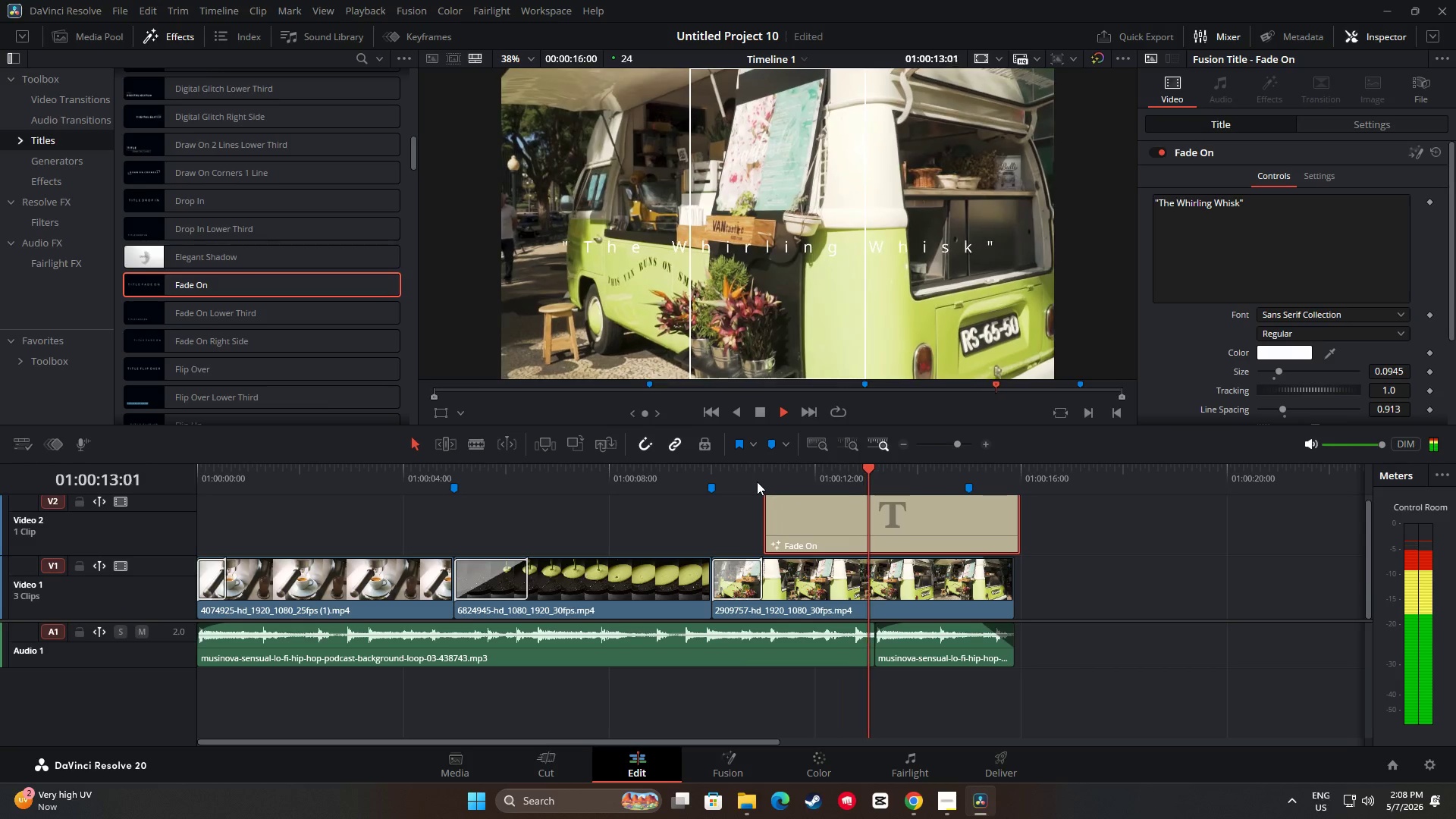 
wait(5.24)
 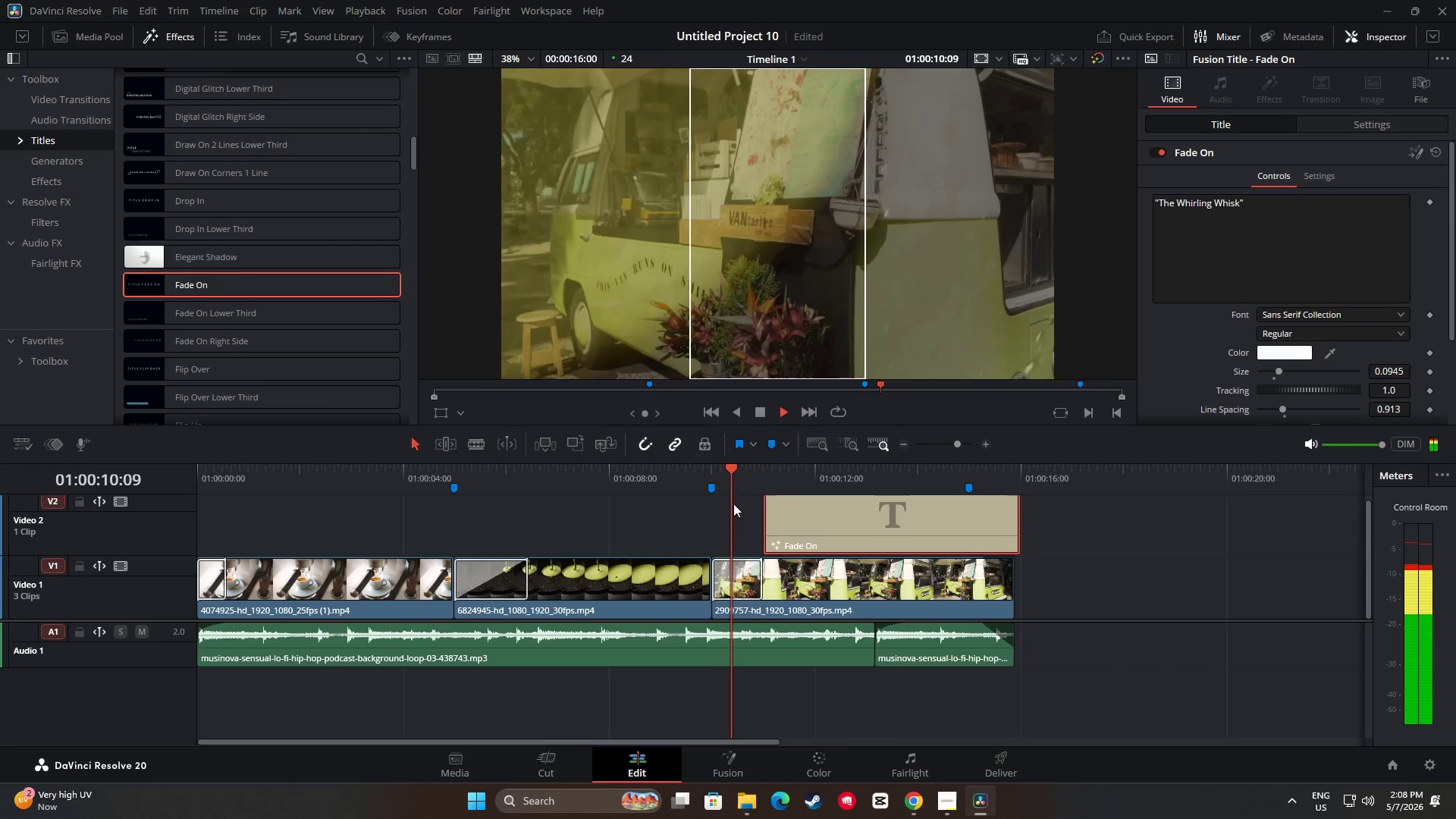 
key(Space)
 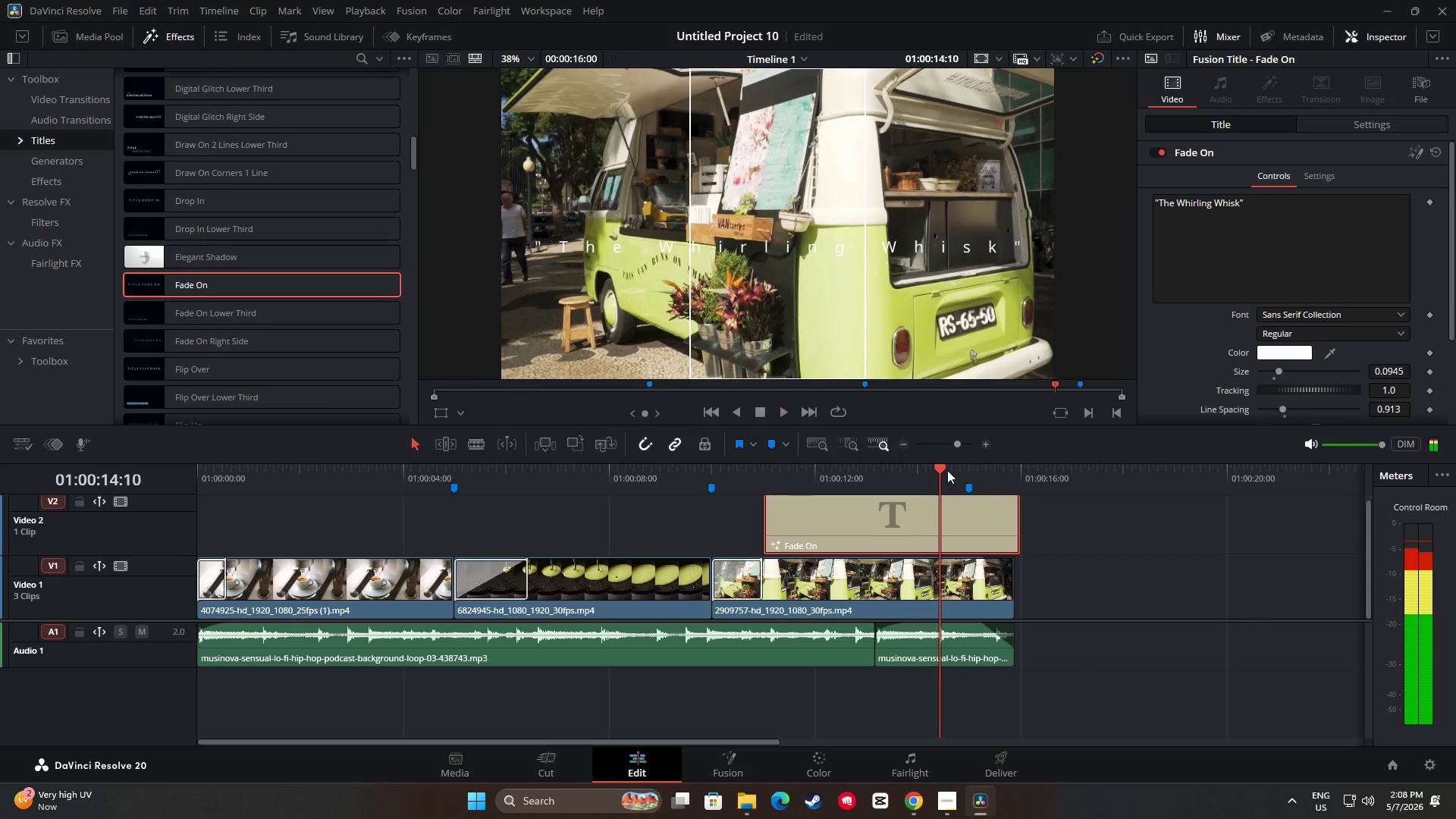 
left_click_drag(start_coordinate=[943, 469], to_coordinate=[673, 481])
 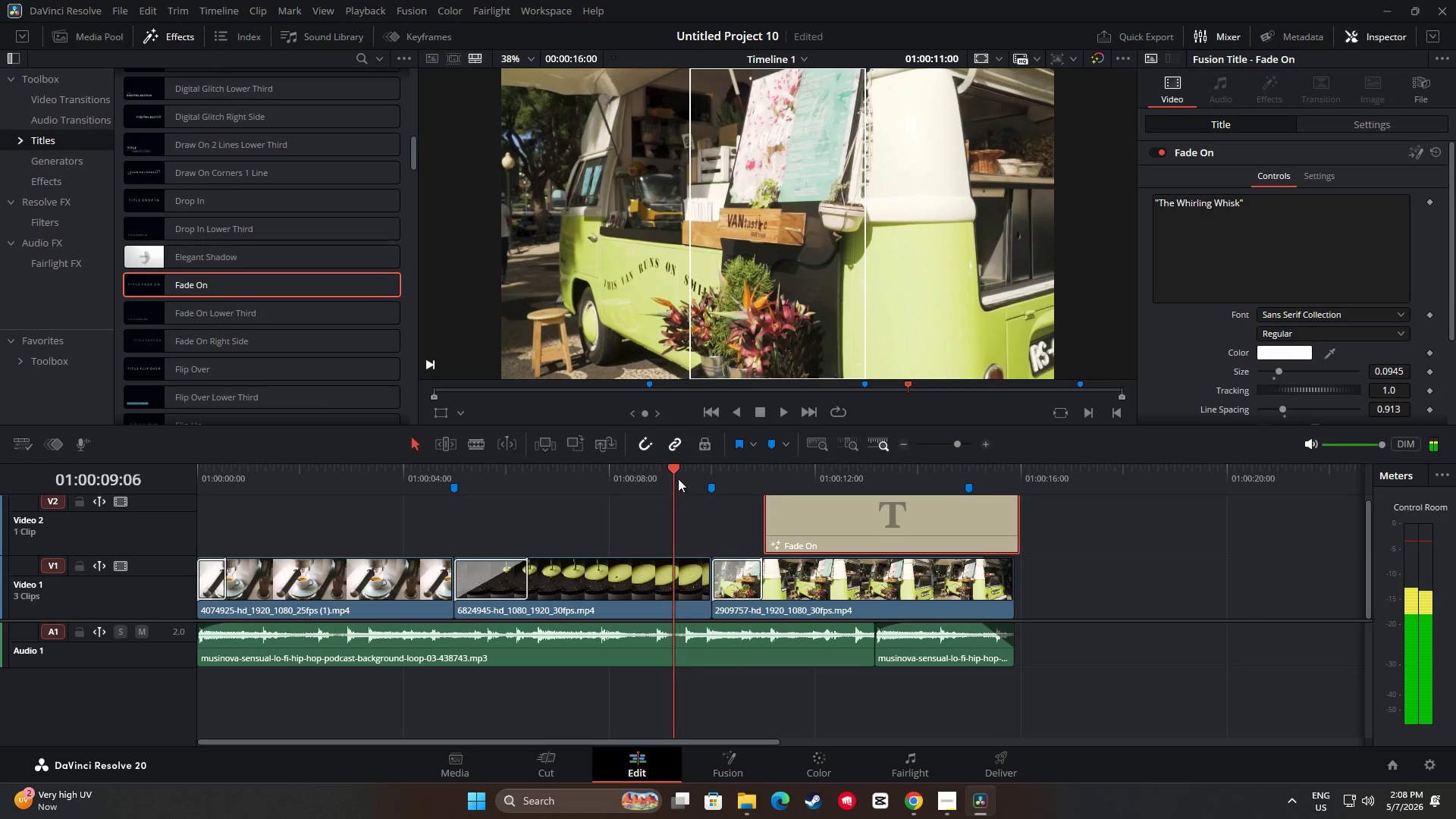 
key(Space)
 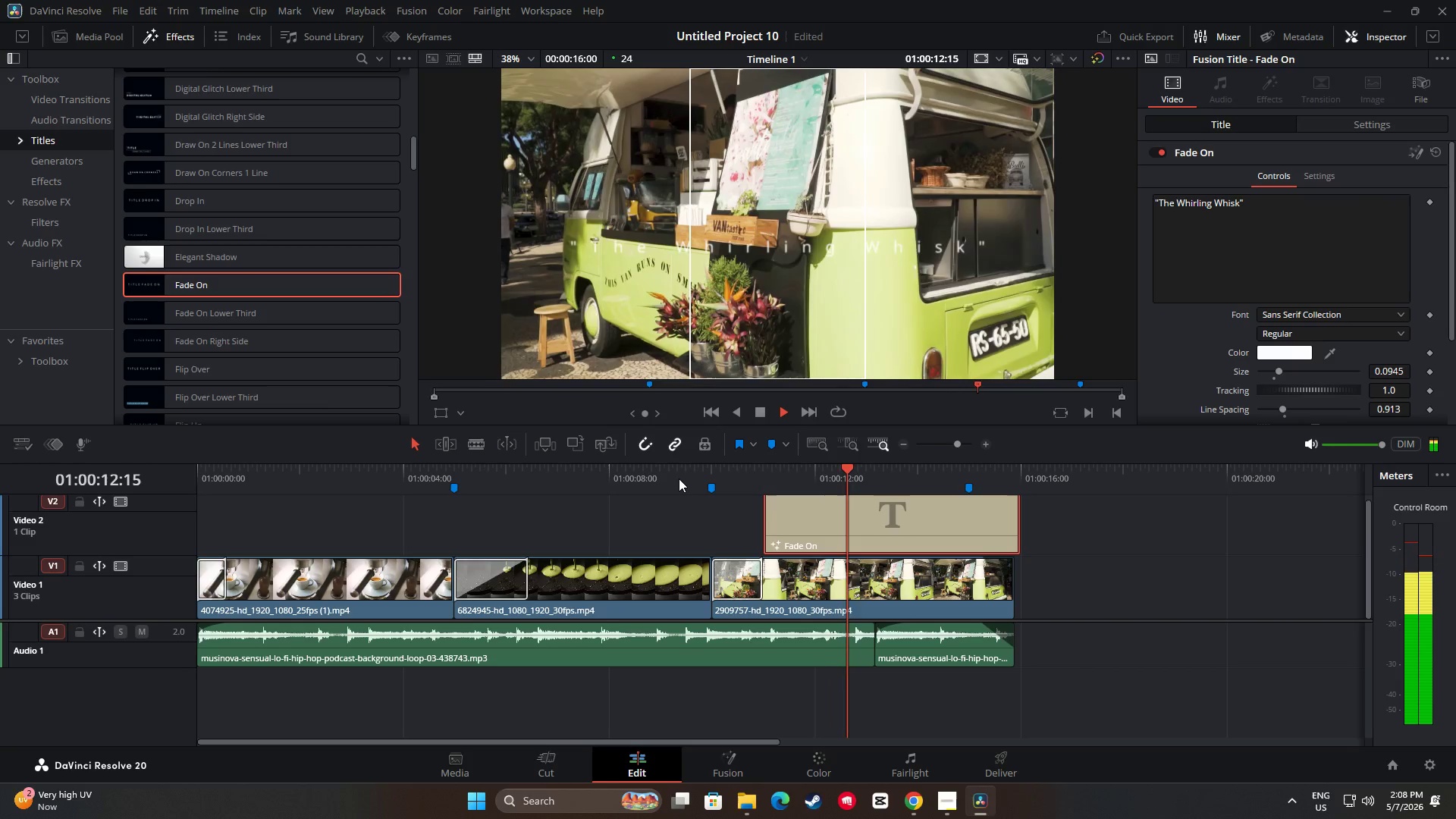 
key(Space)
 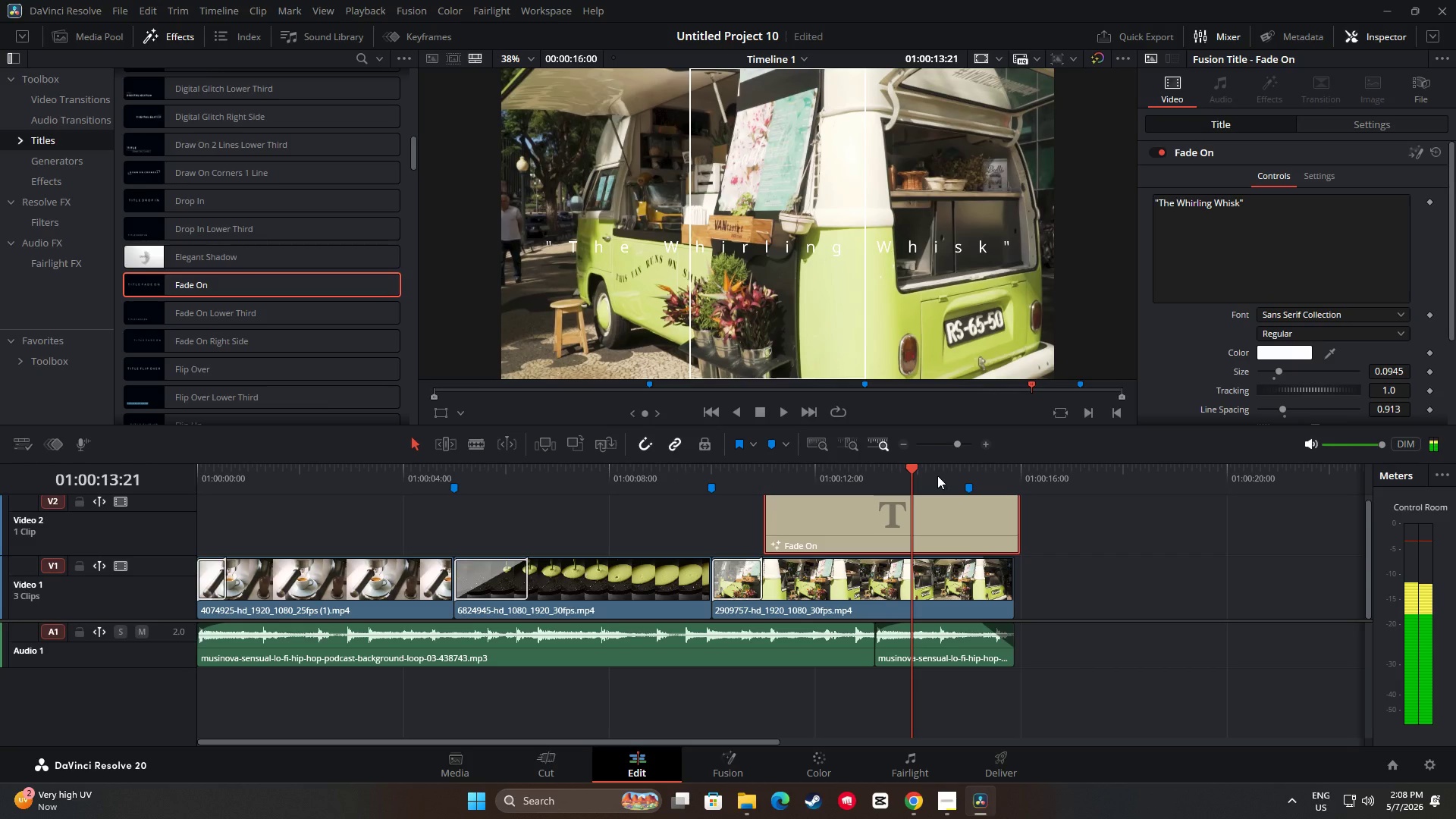 
left_click_drag(start_coordinate=[915, 466], to_coordinate=[685, 475])
 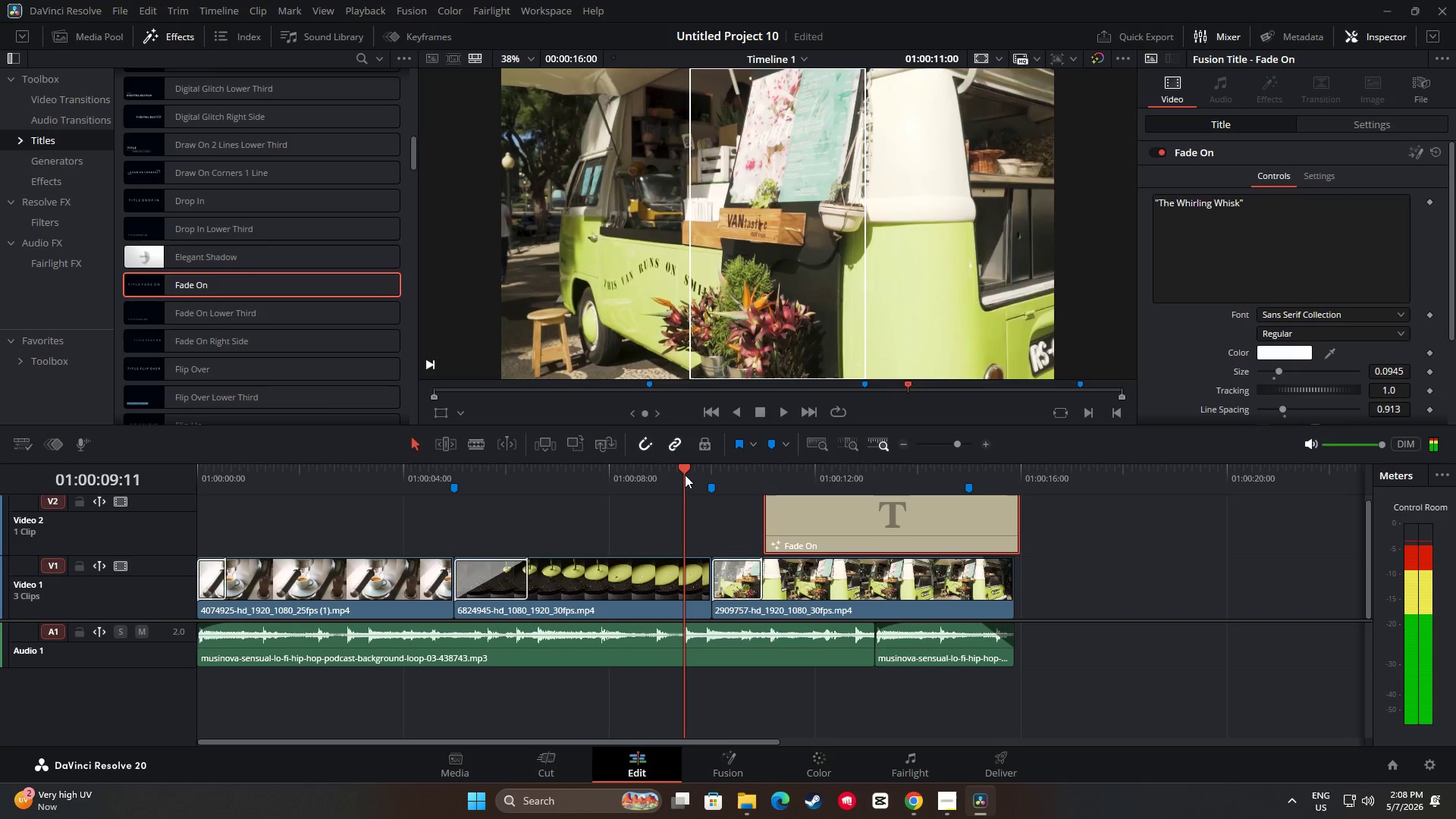 
key(Space)
 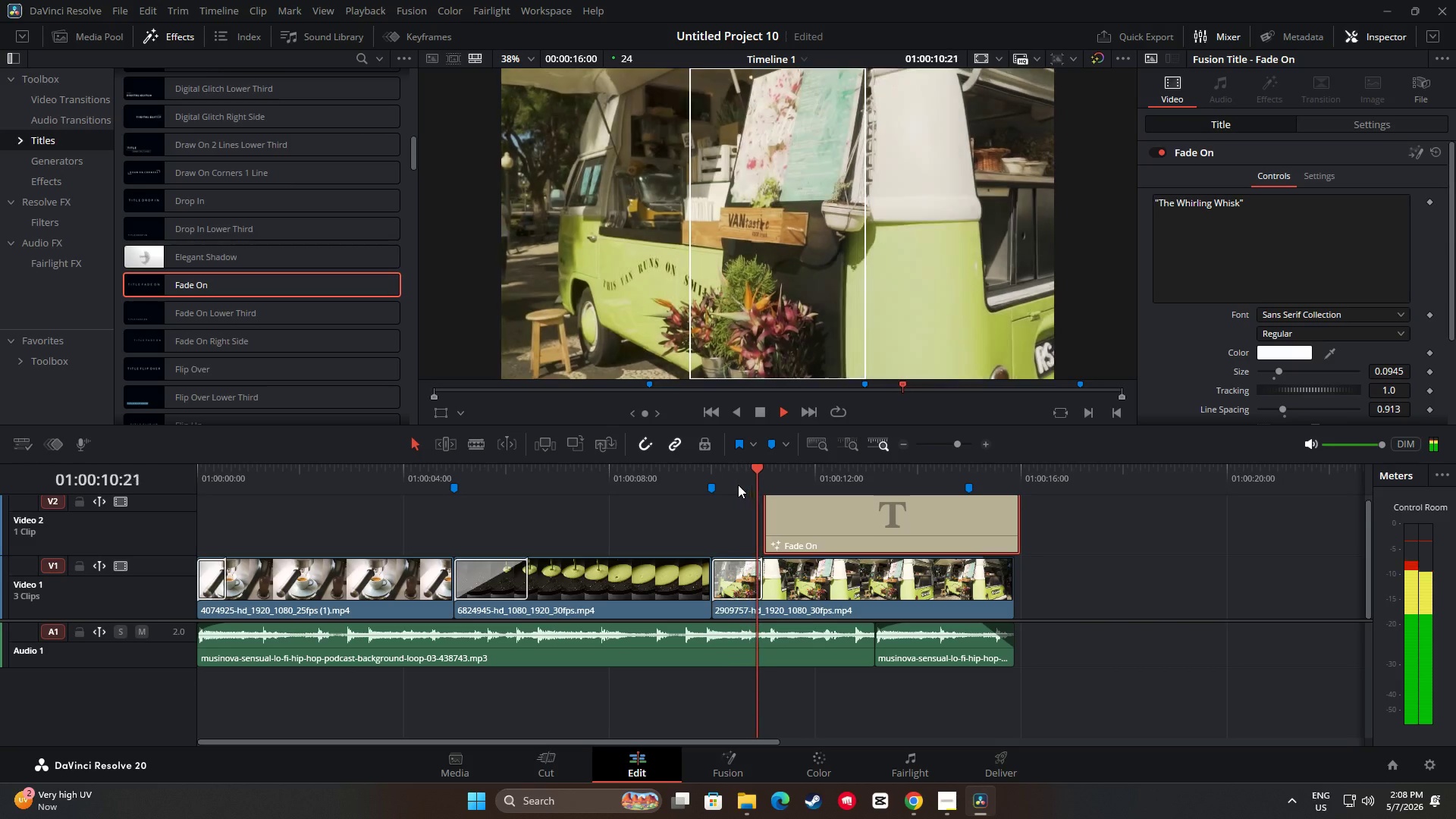 
key(Space)
 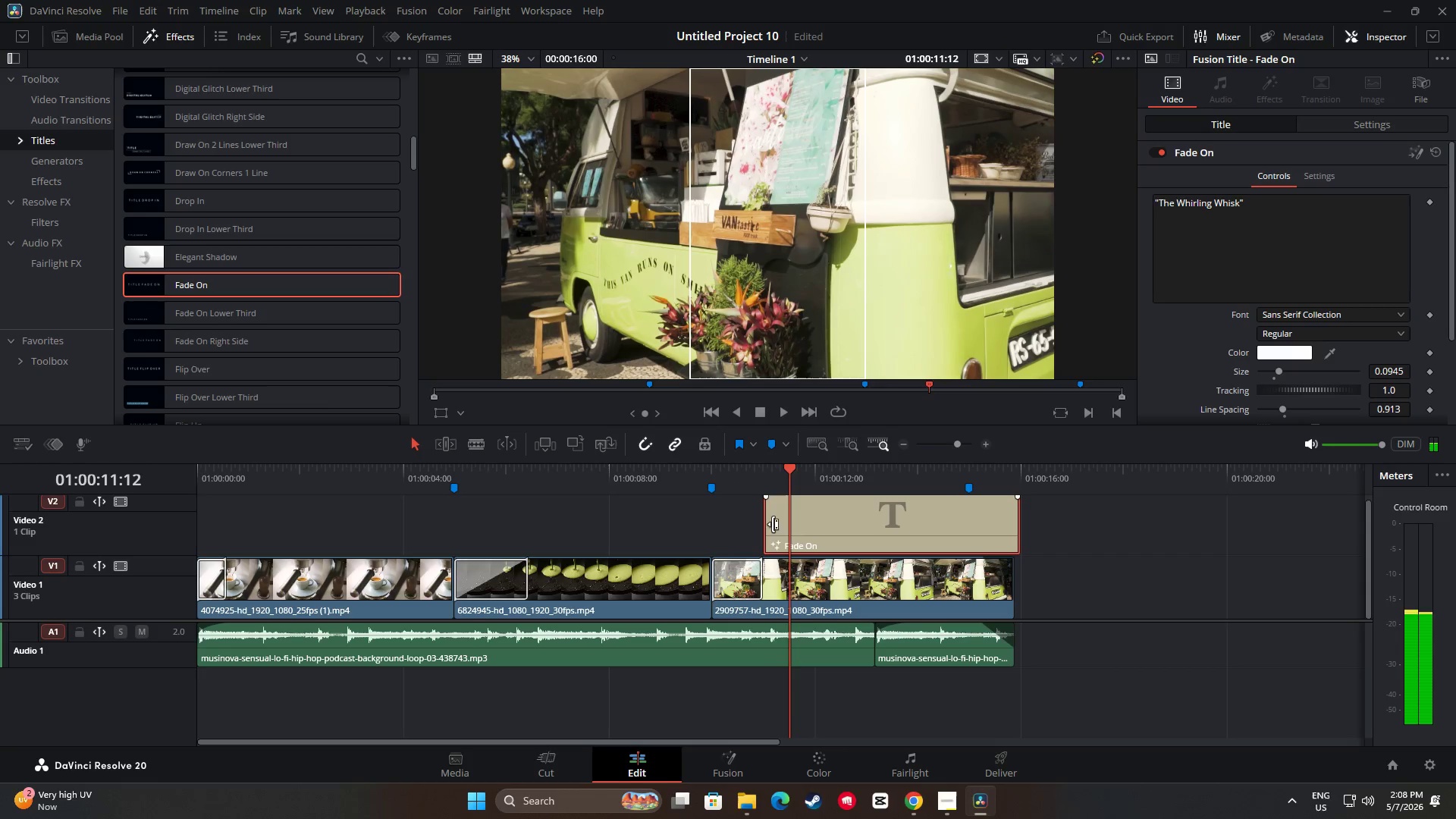 
left_click_drag(start_coordinate=[771, 524], to_coordinate=[780, 523])
 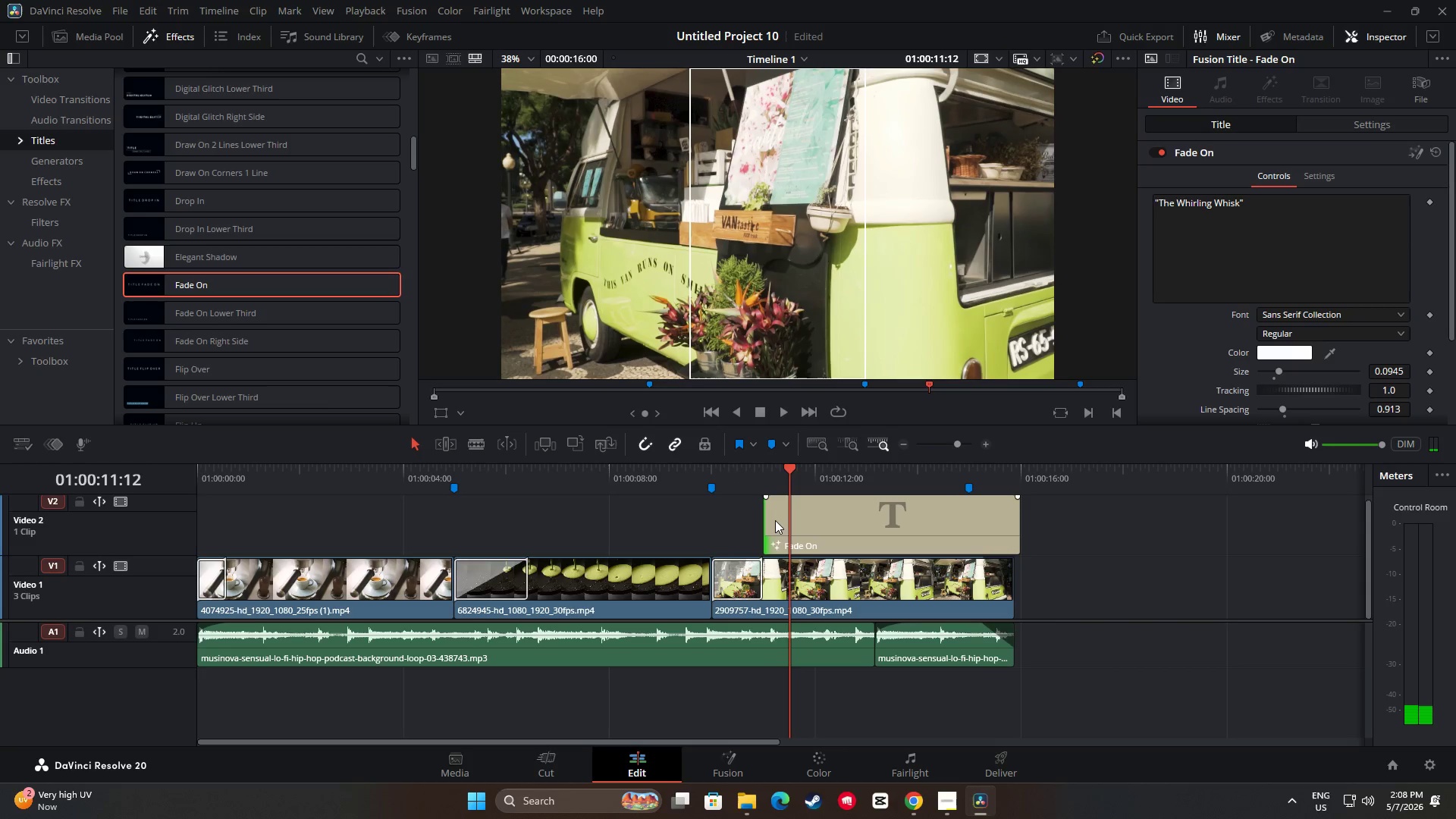 
left_click_drag(start_coordinate=[772, 520], to_coordinate=[784, 522])
 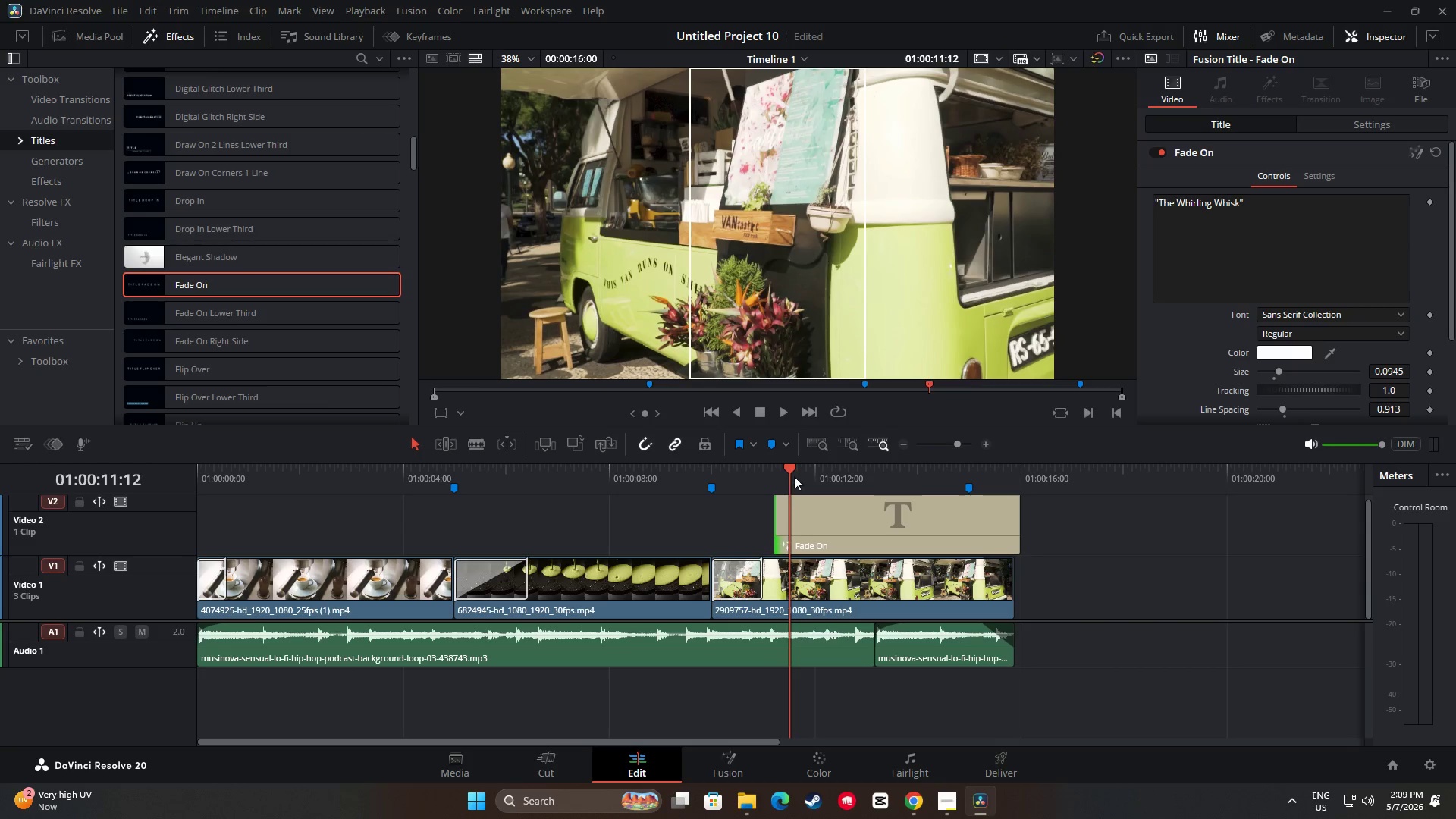 
left_click_drag(start_coordinate=[794, 473], to_coordinate=[775, 472])
 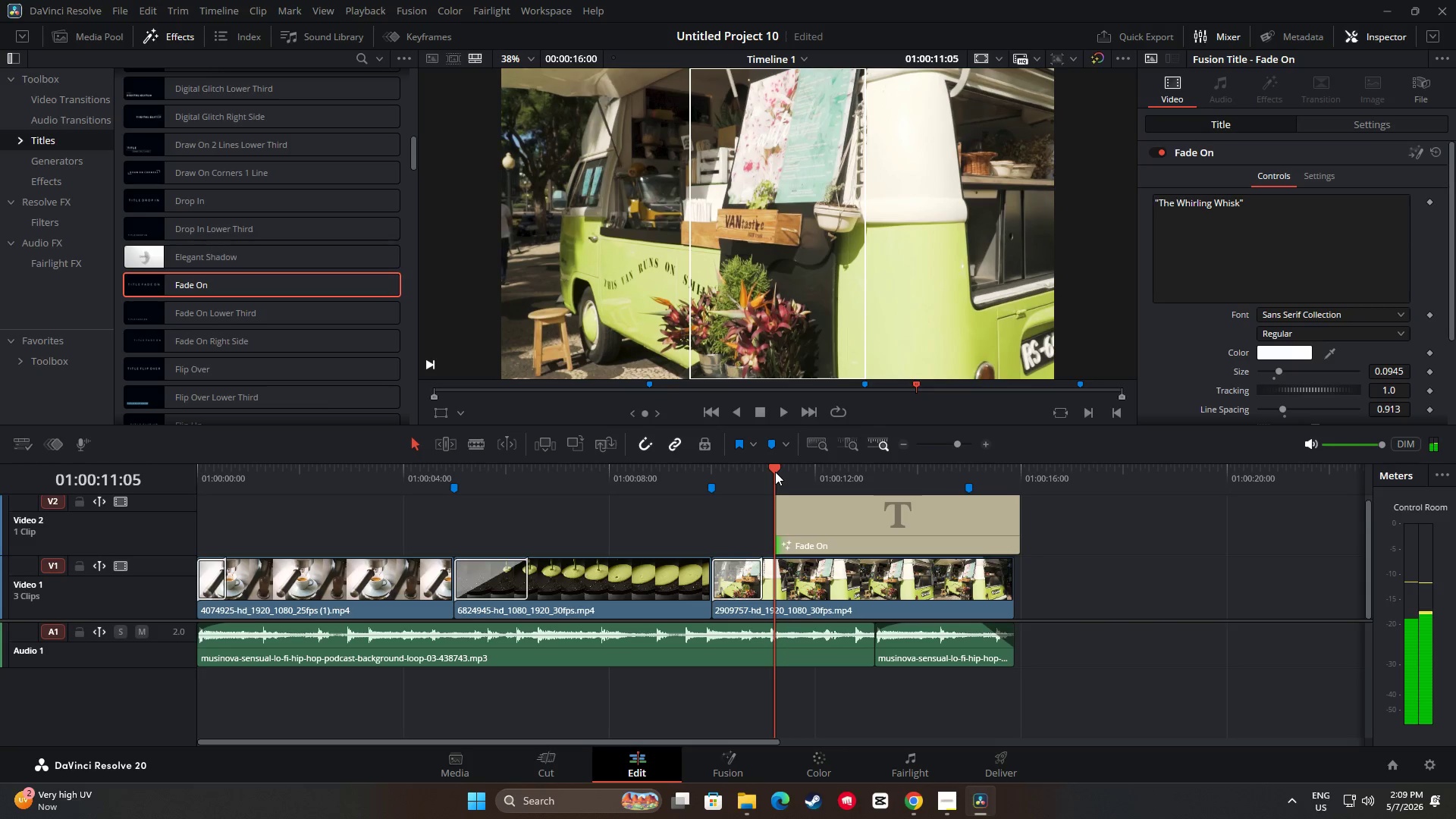 
left_click_drag(start_coordinate=[775, 472], to_coordinate=[731, 472])
 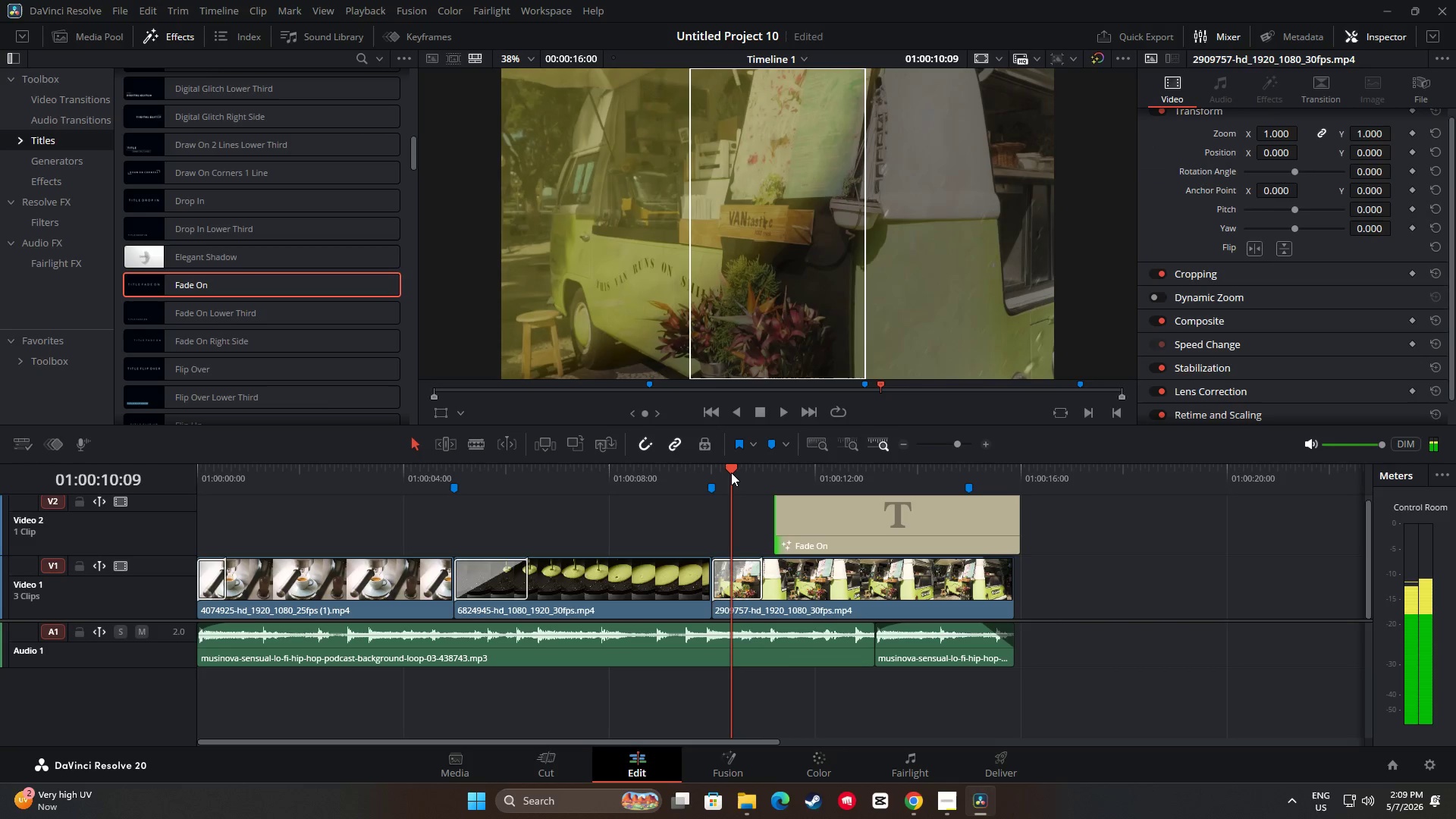 
key(Space)
 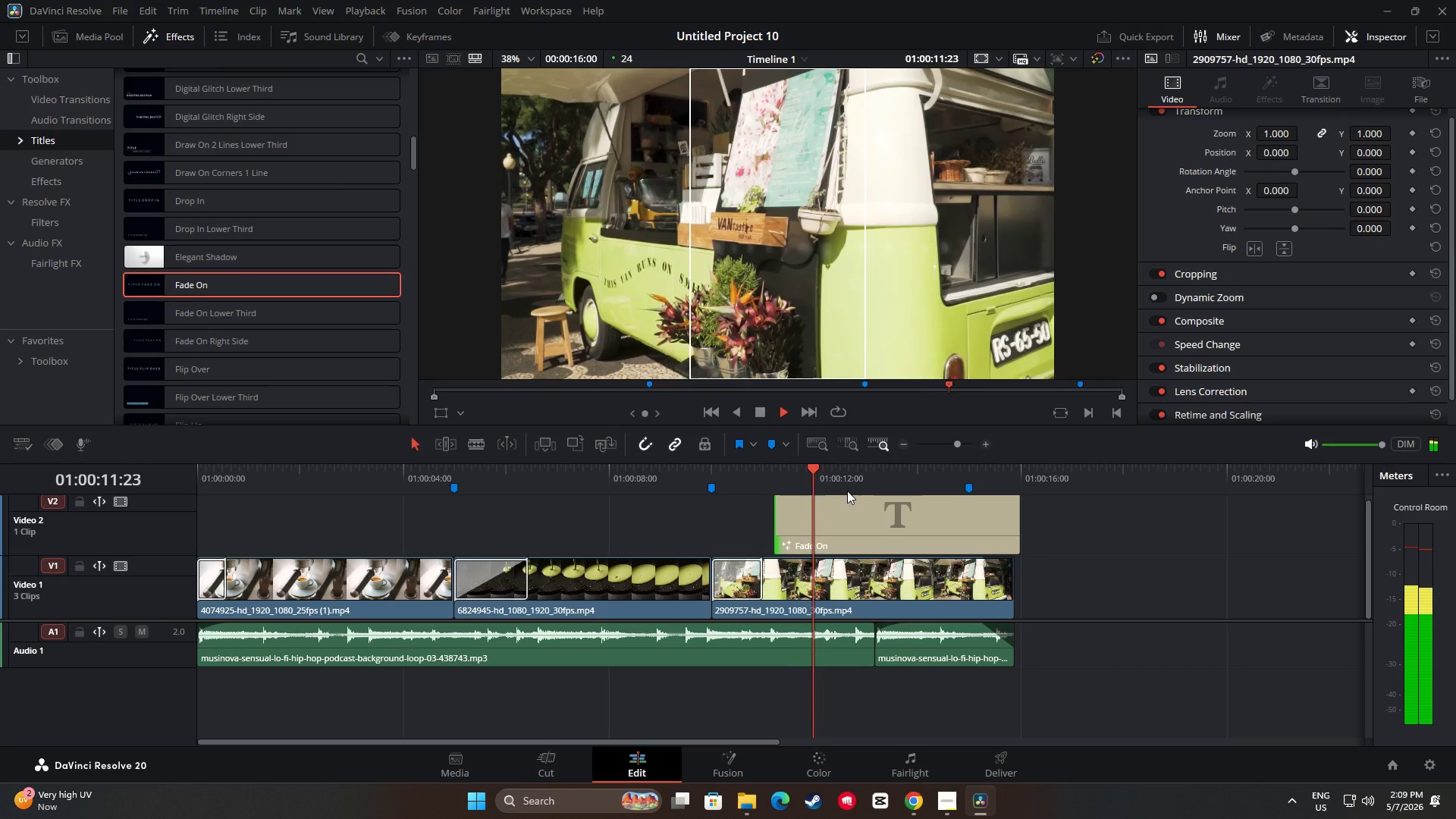 
key(Space)
 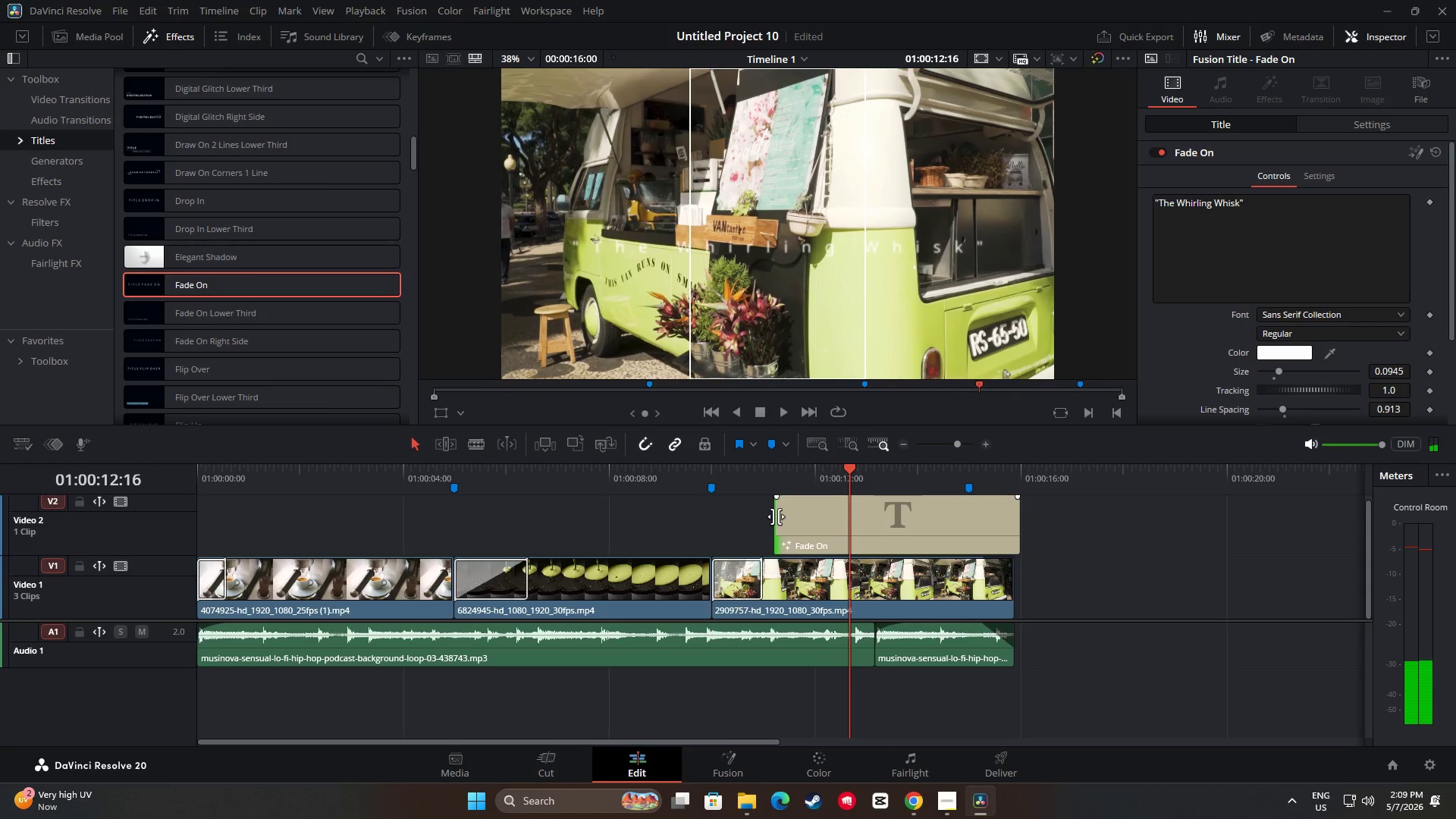 
left_click_drag(start_coordinate=[781, 518], to_coordinate=[760, 518])
 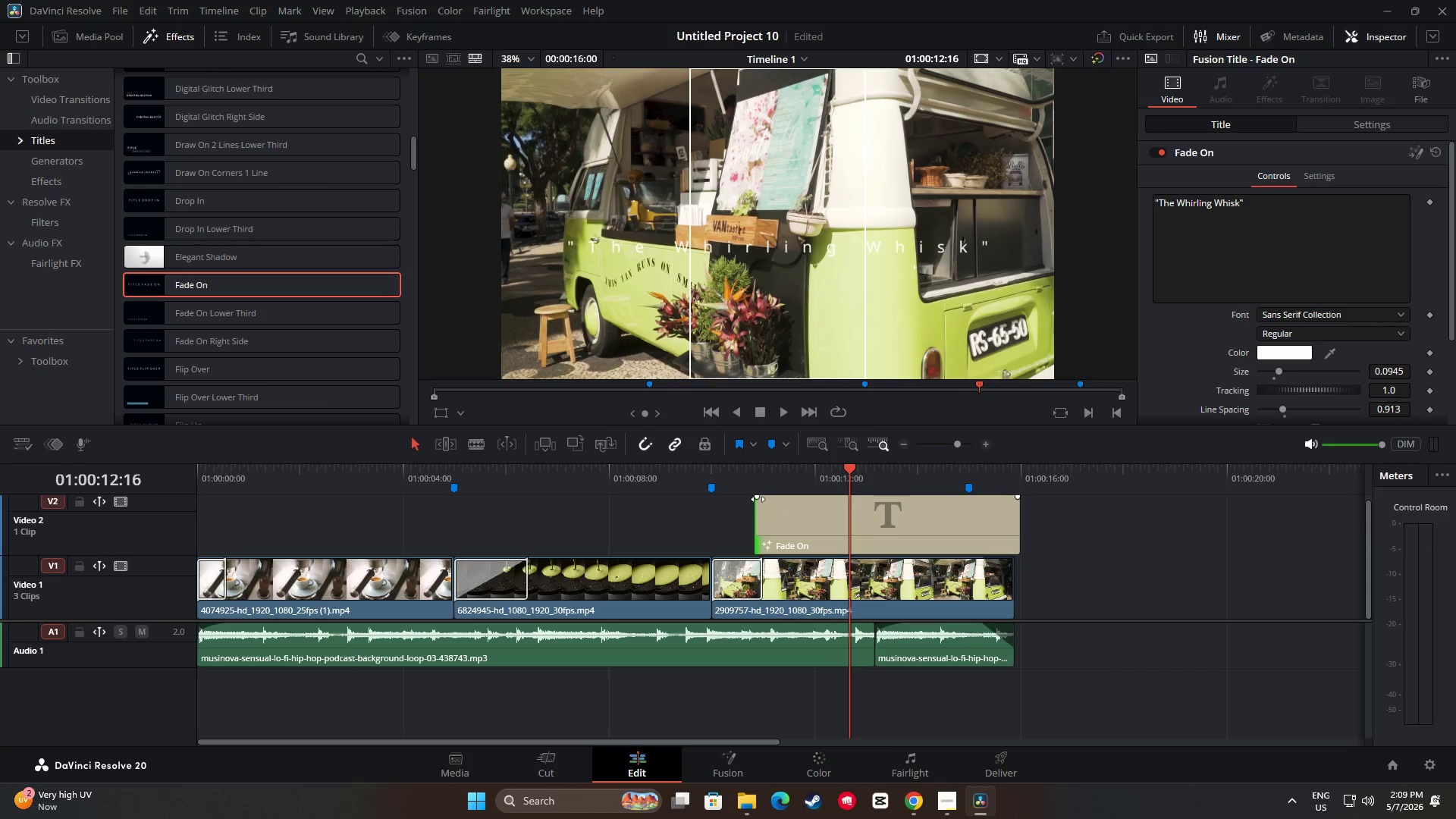 
left_click_drag(start_coordinate=[758, 499], to_coordinate=[775, 502])
 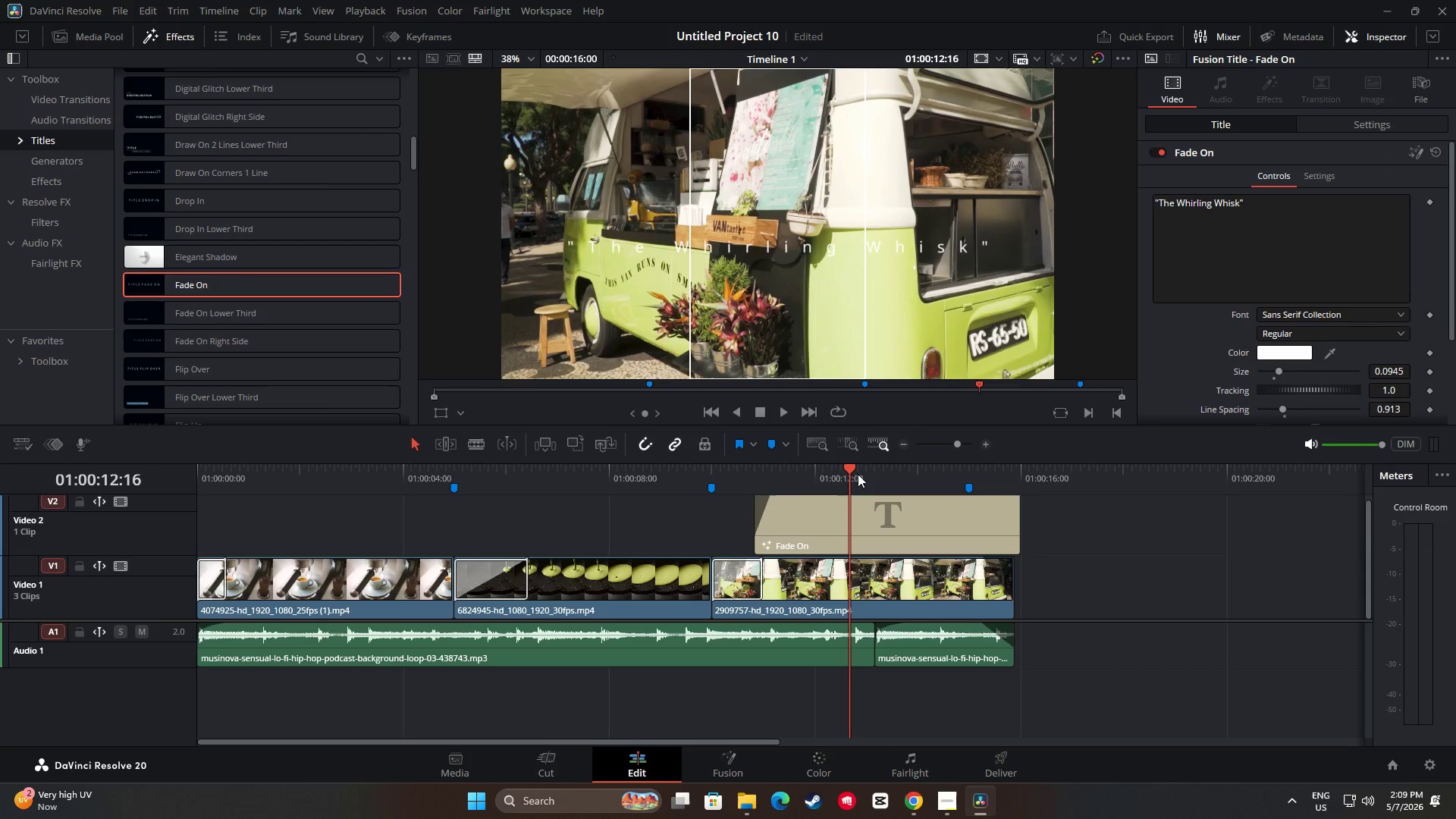 
left_click_drag(start_coordinate=[851, 472], to_coordinate=[700, 474])
 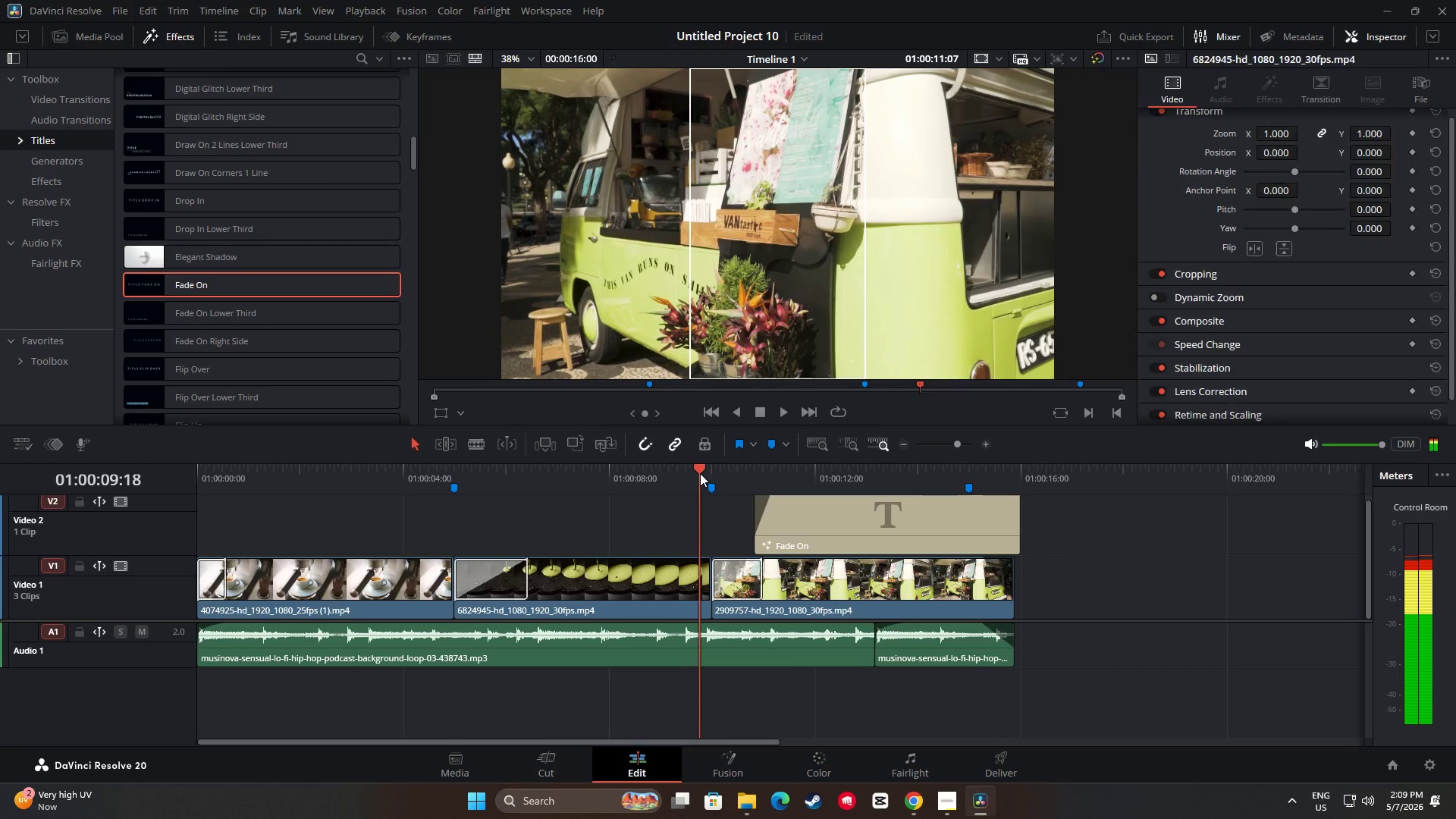 
key(Space)
 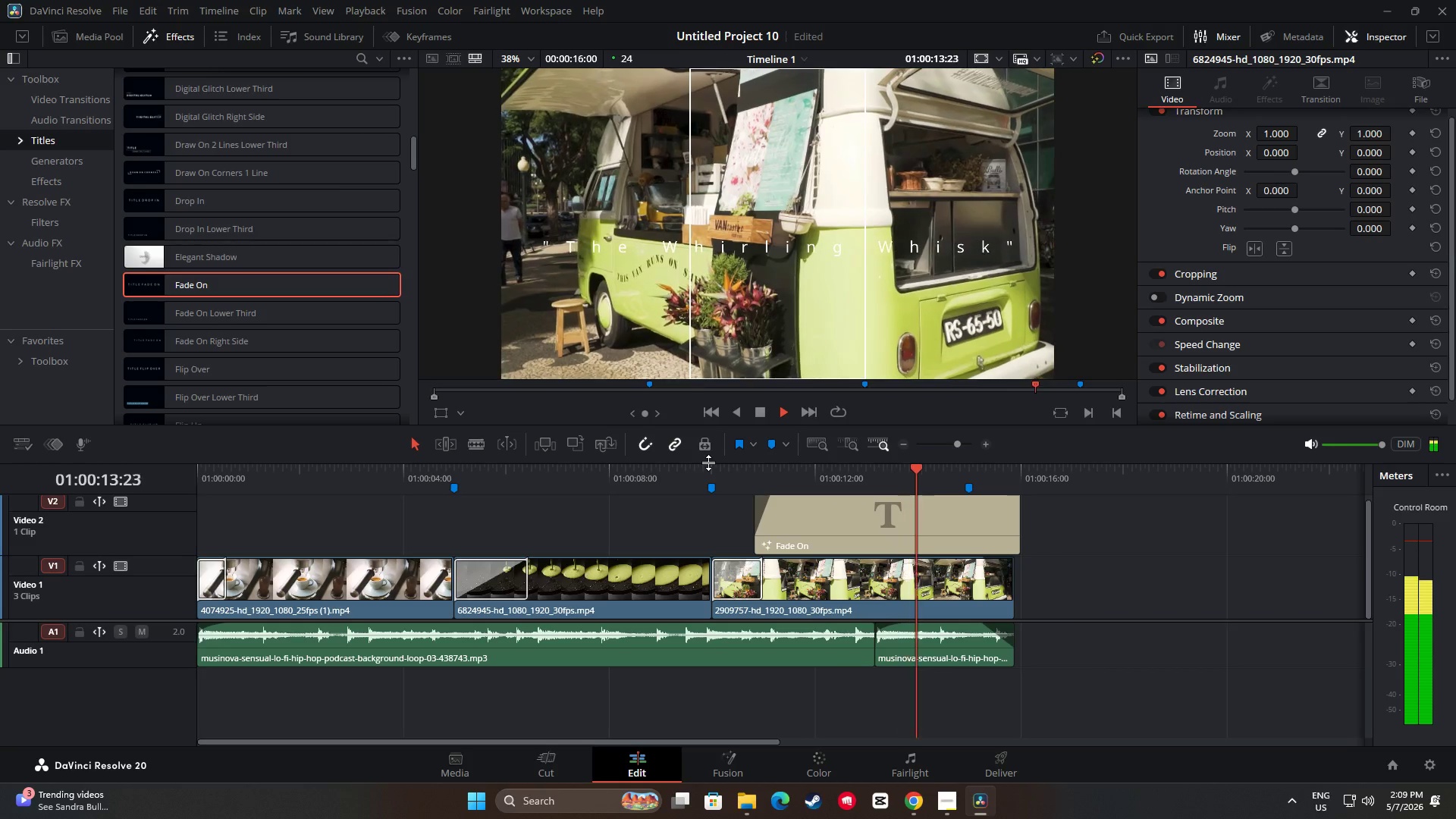 
wait(9.47)
 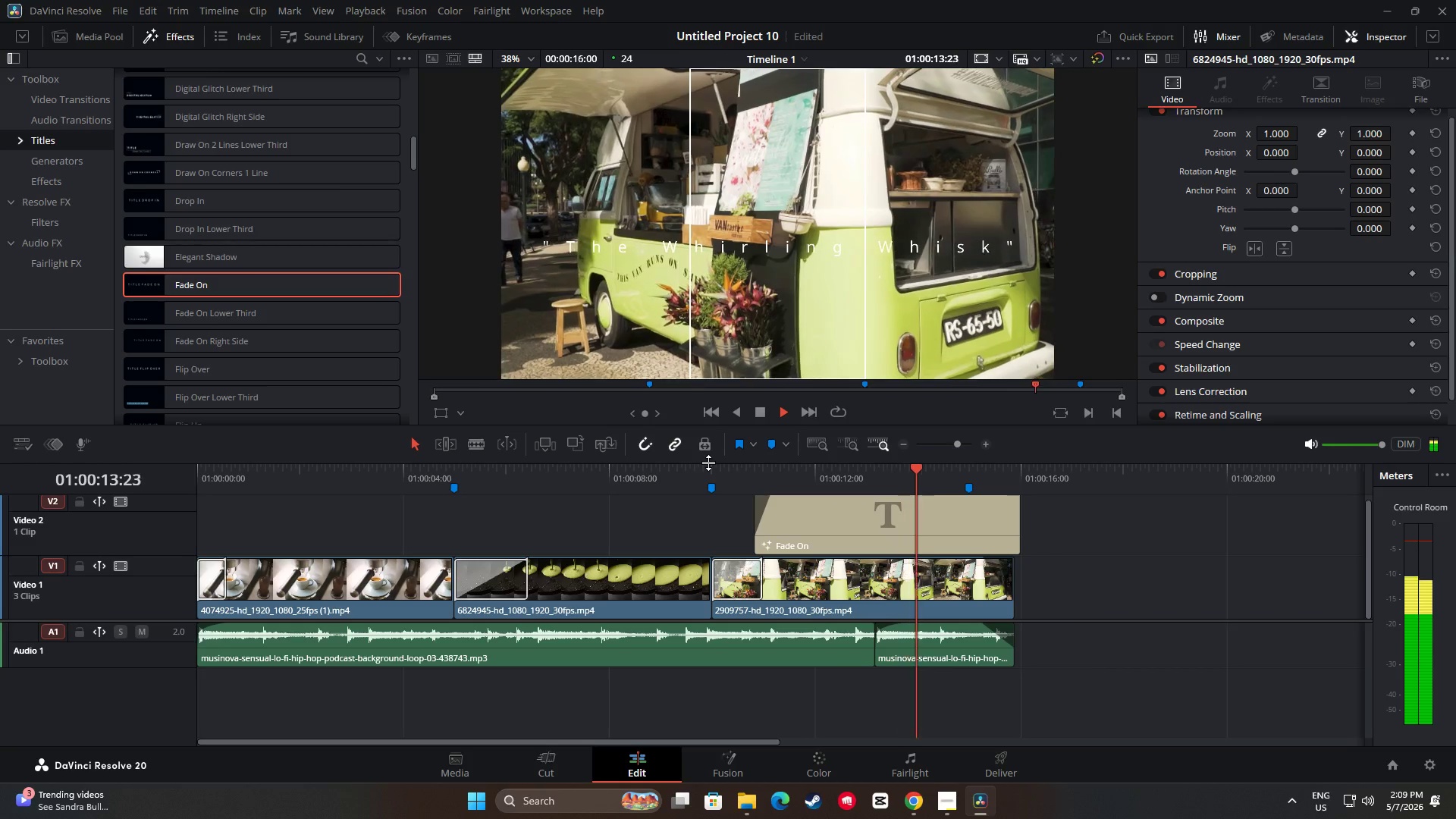 
left_click_drag(start_coordinate=[1016, 516], to_coordinate=[1009, 516])
 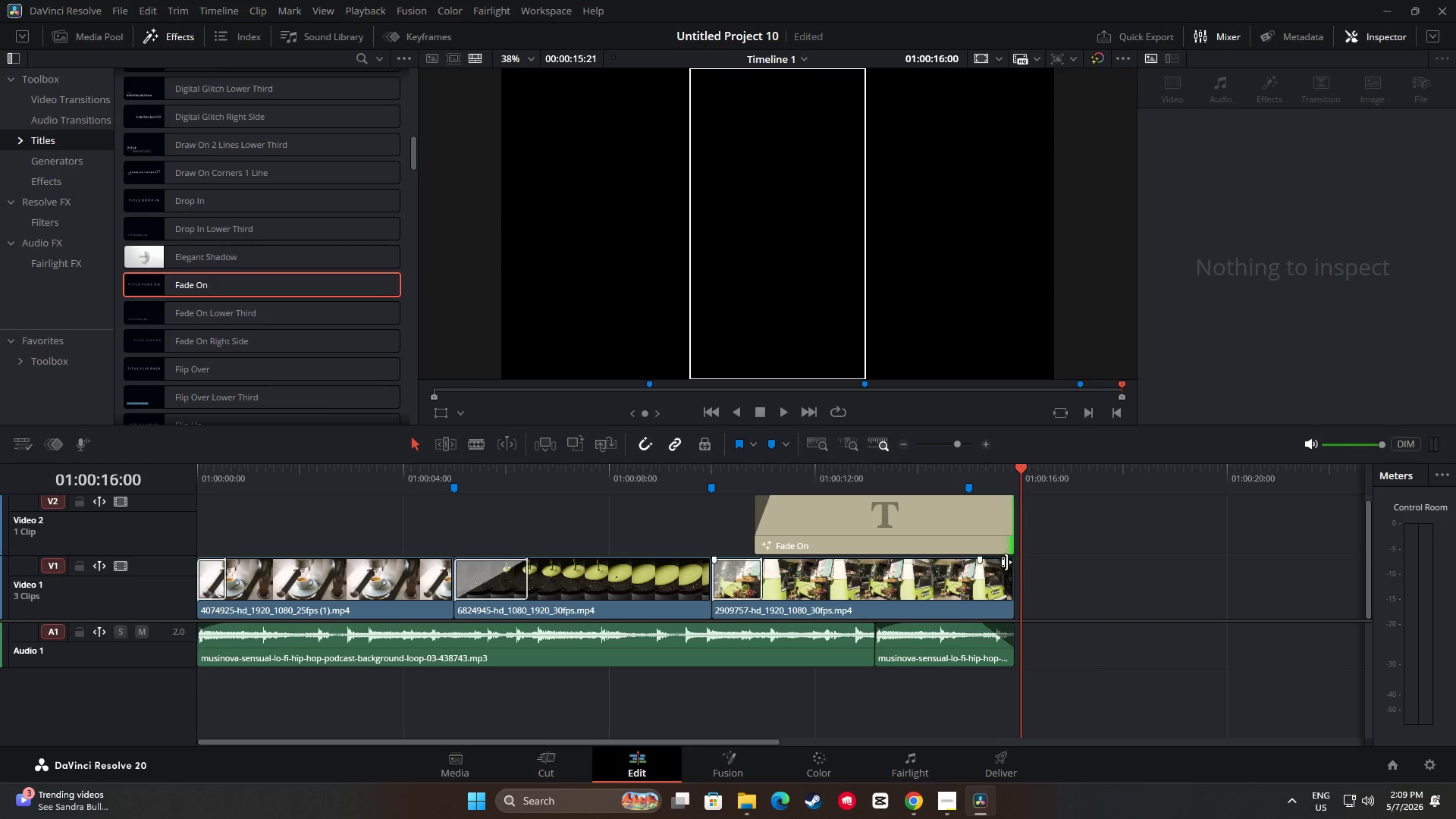 
left_click([1003, 576])
 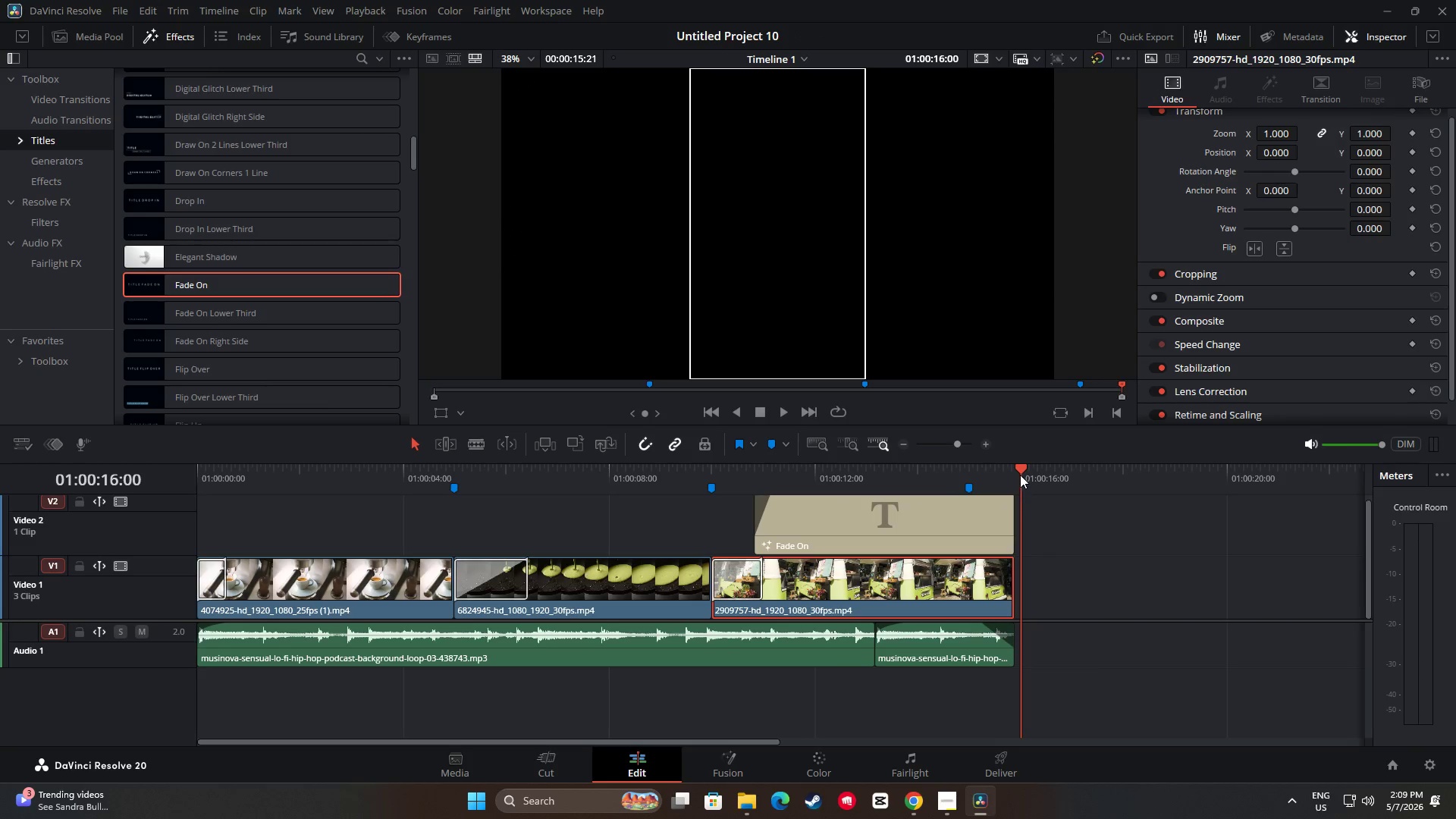 
left_click_drag(start_coordinate=[1019, 472], to_coordinate=[976, 471])
 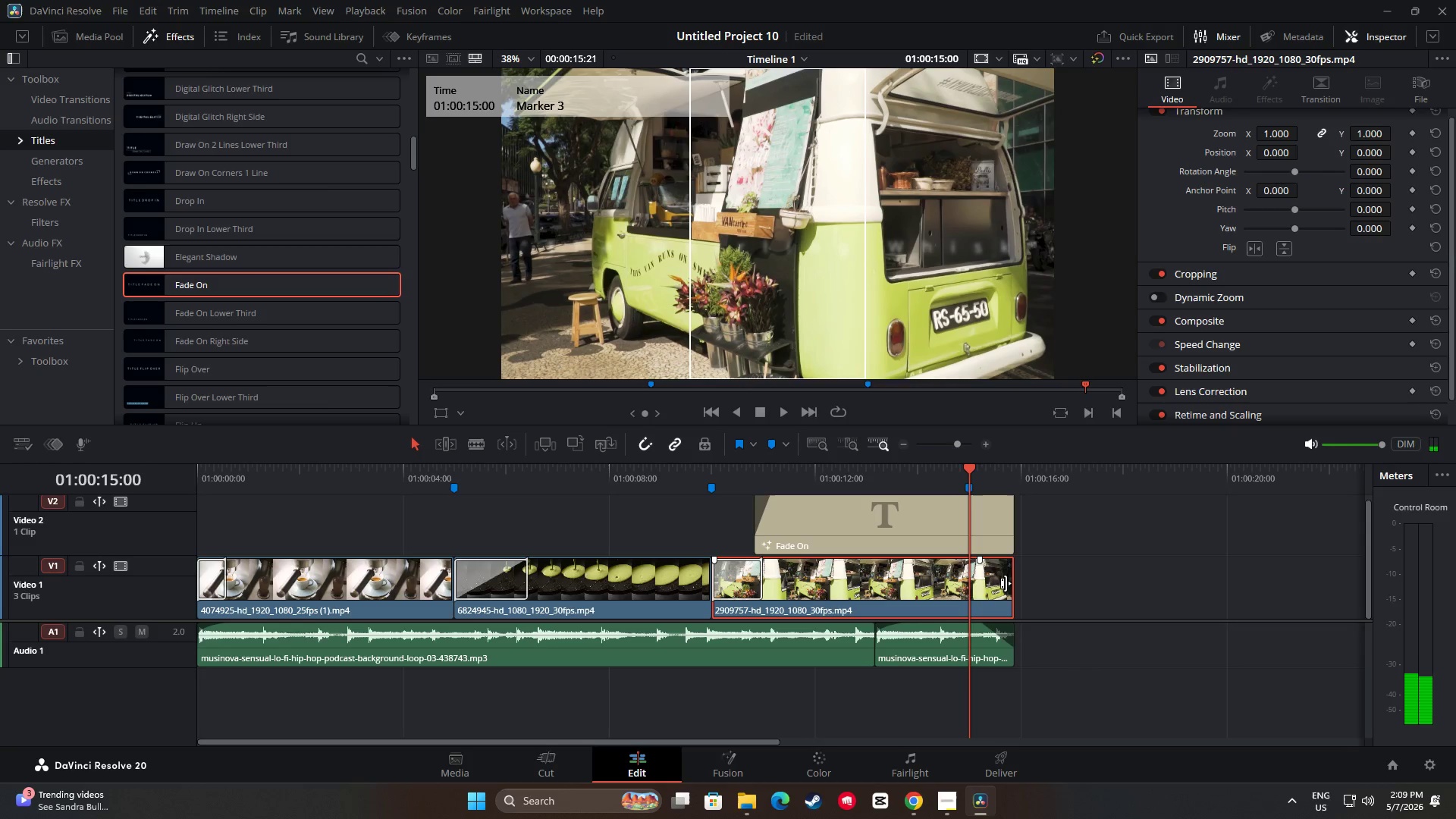 
left_click_drag(start_coordinate=[1006, 583], to_coordinate=[966, 579])
 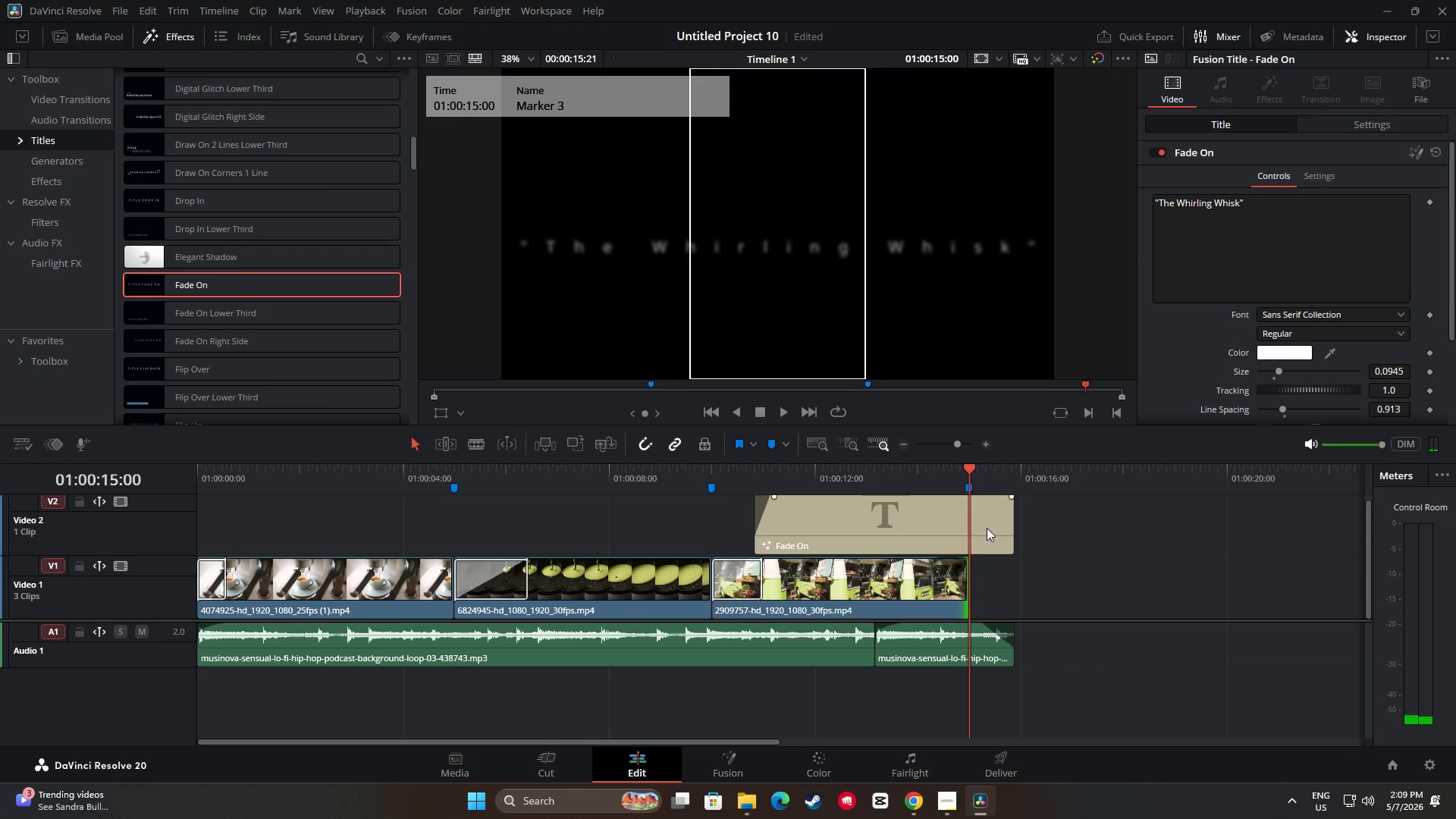 
left_click([991, 520])
 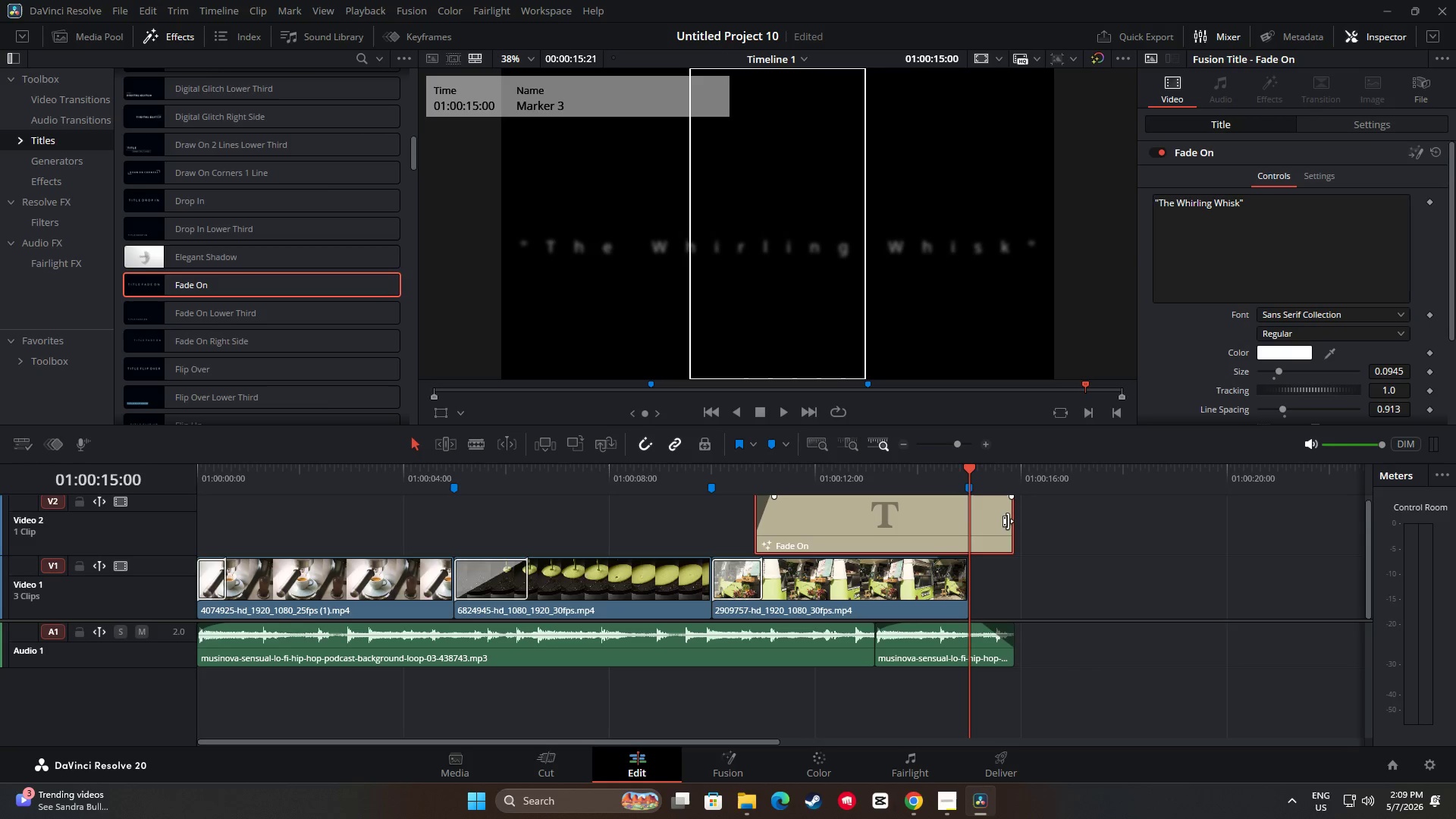 
left_click_drag(start_coordinate=[1009, 521], to_coordinate=[965, 519])
 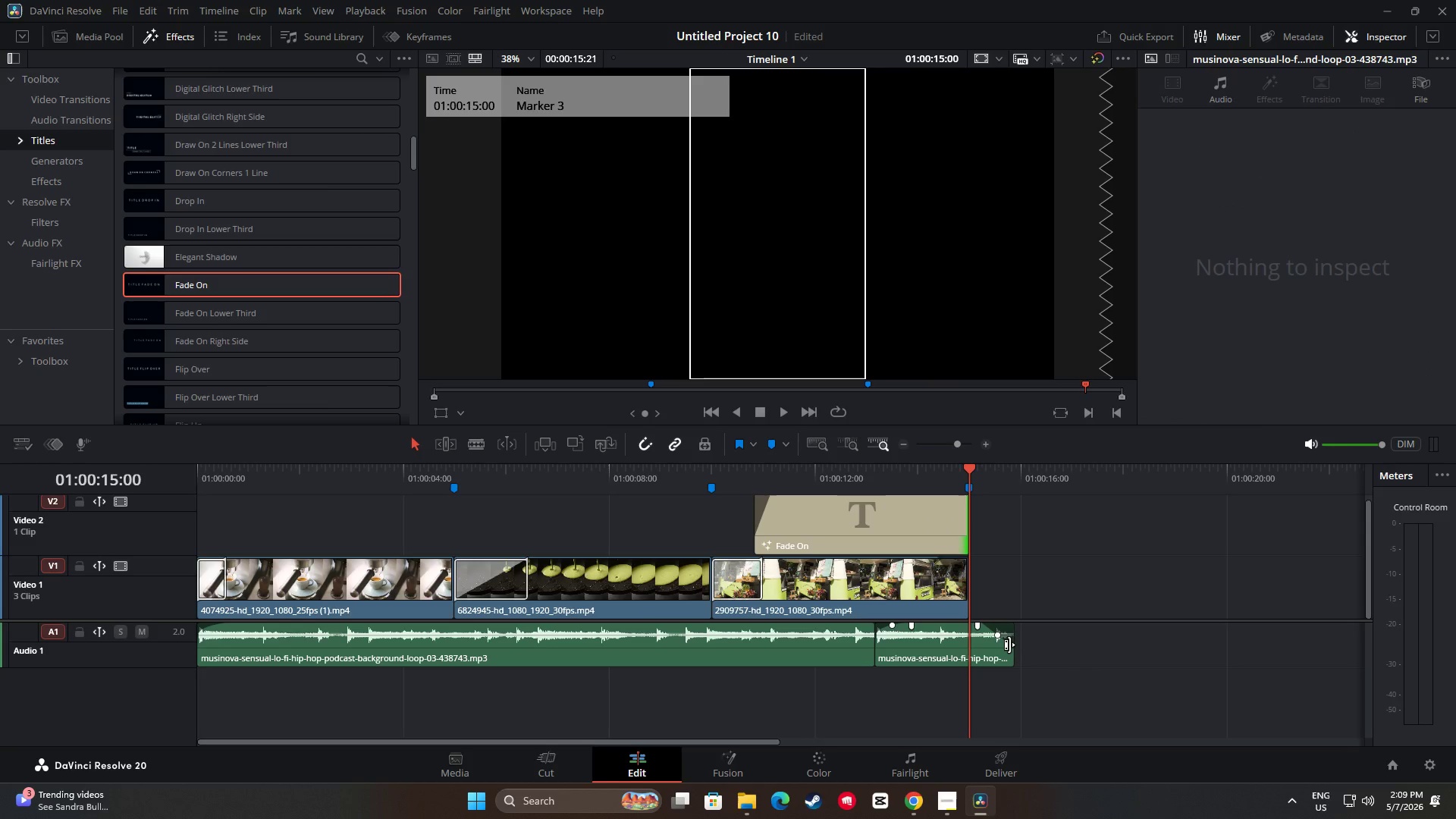 
left_click_drag(start_coordinate=[1010, 645], to_coordinate=[971, 645])
 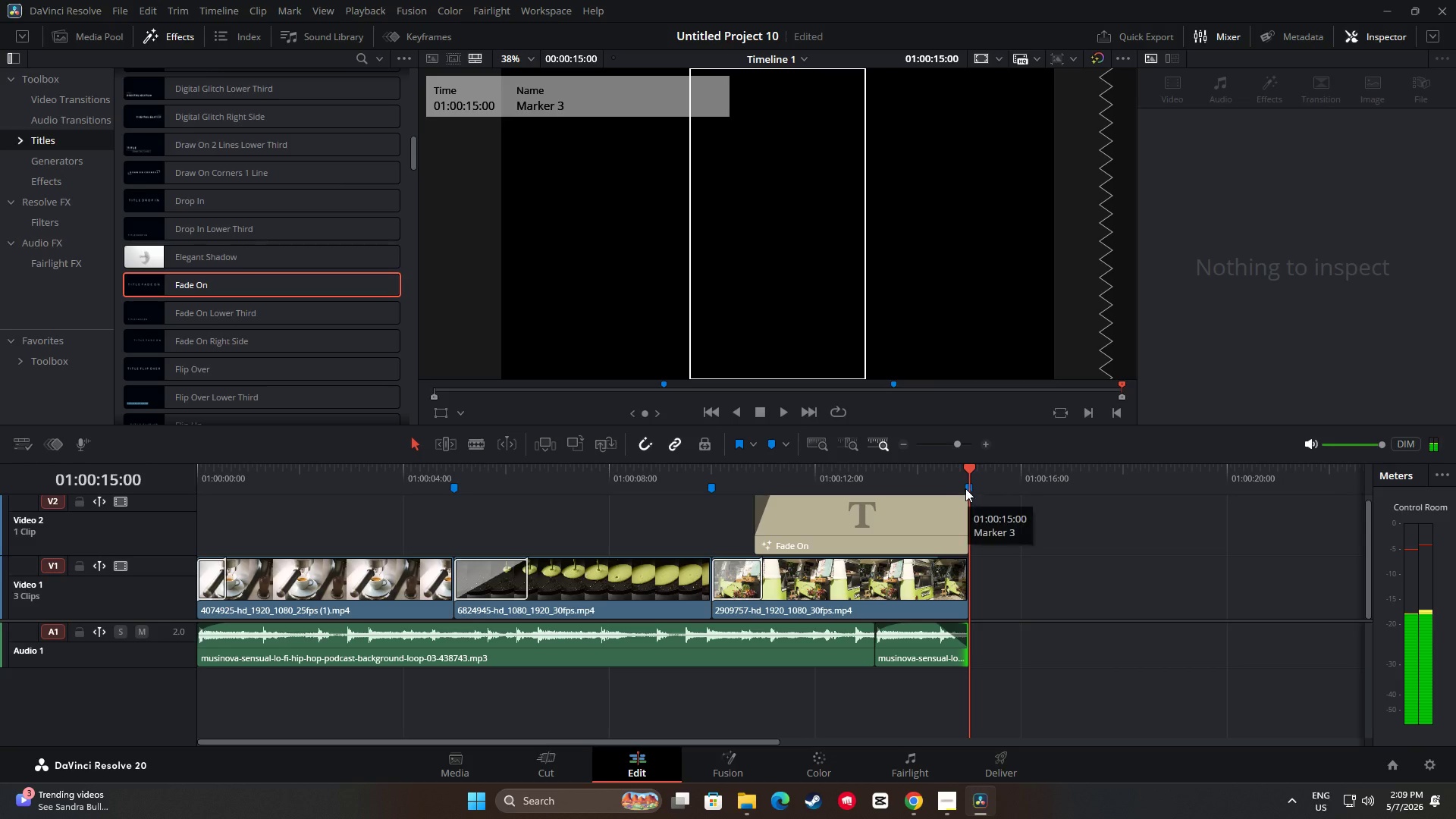 
left_click_drag(start_coordinate=[965, 467], to_coordinate=[714, 475])
 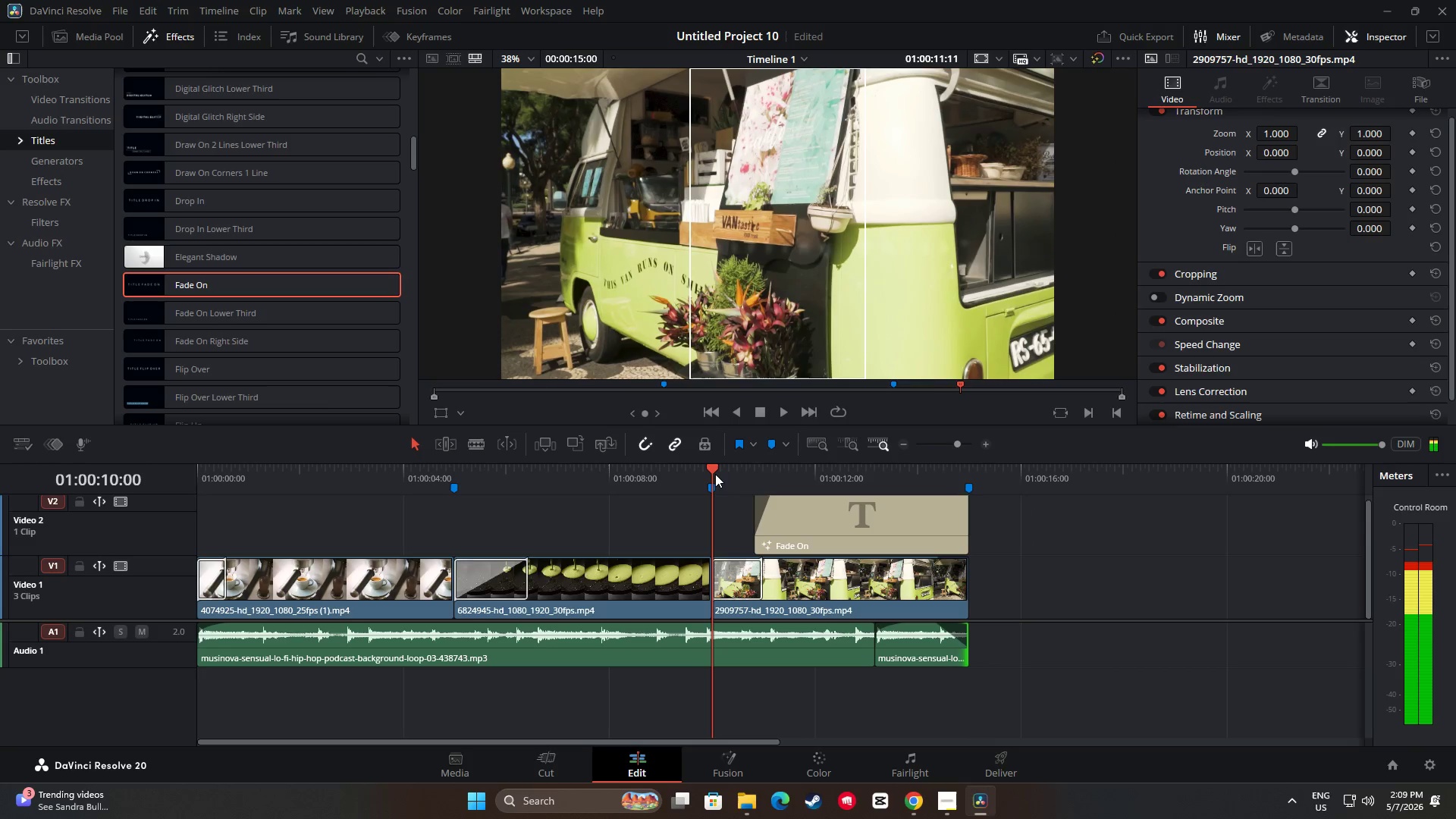 
key(Space)
 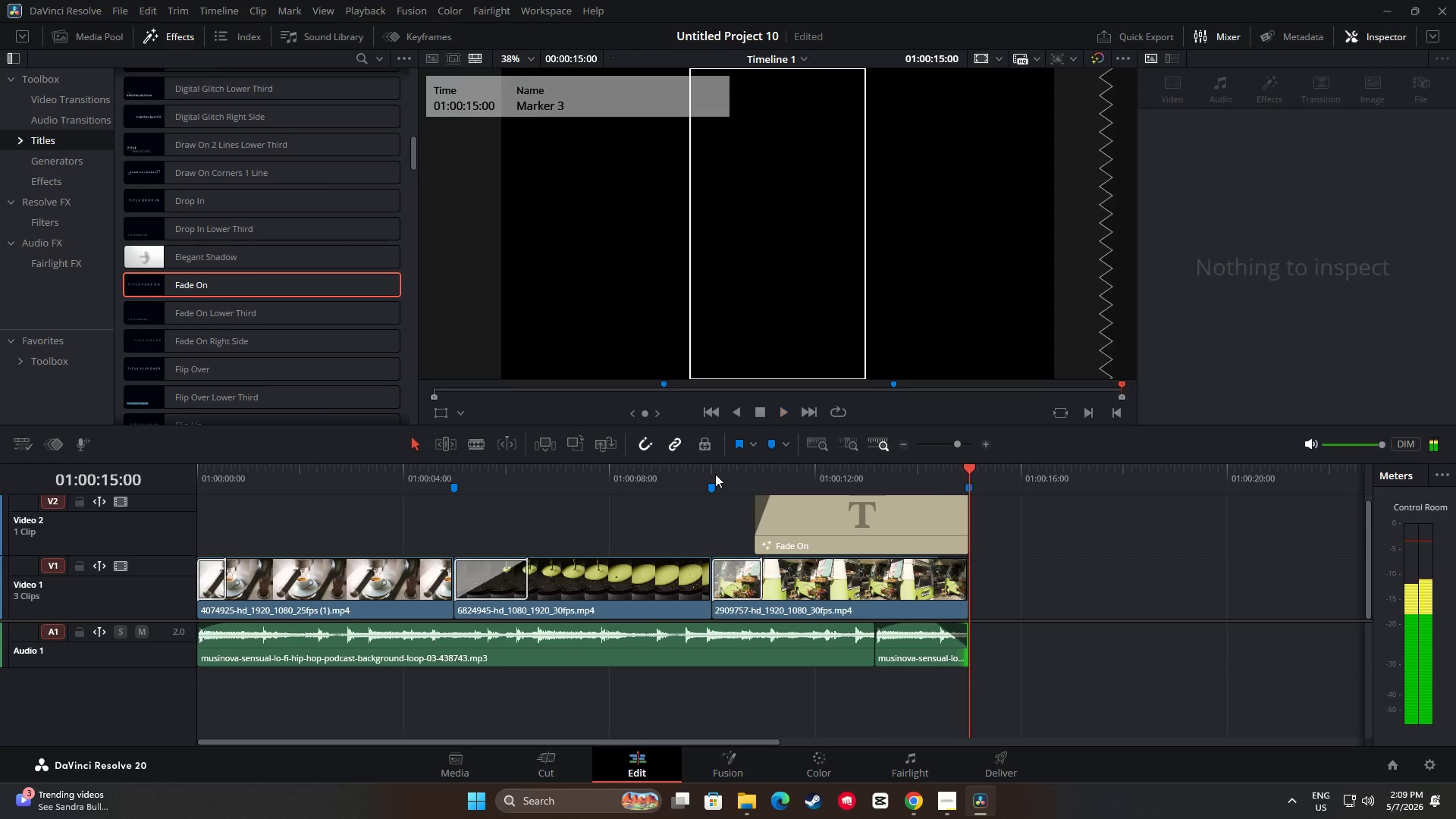 
wait(7.11)
 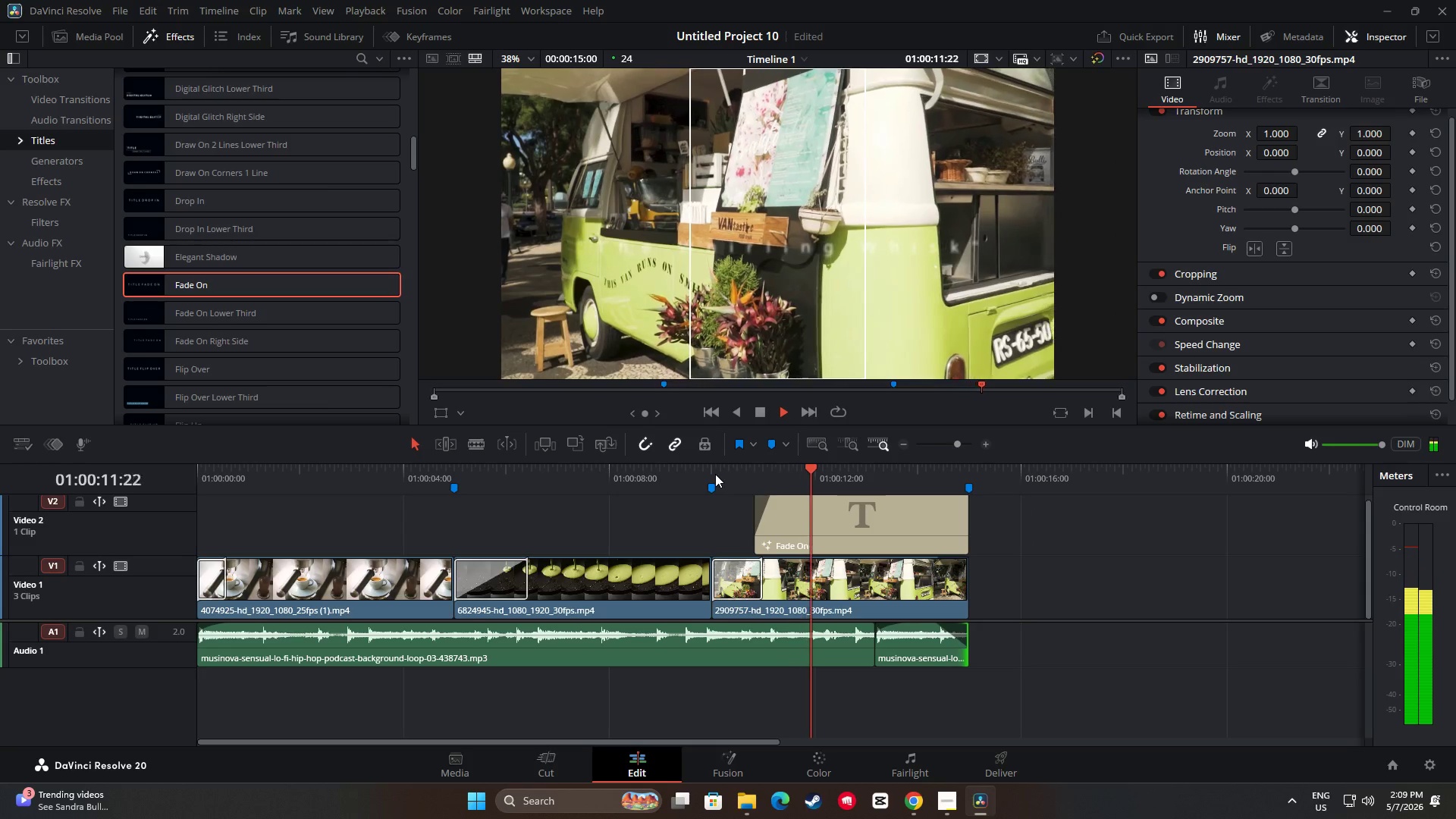 
left_click_drag(start_coordinate=[971, 466], to_coordinate=[679, 482])
 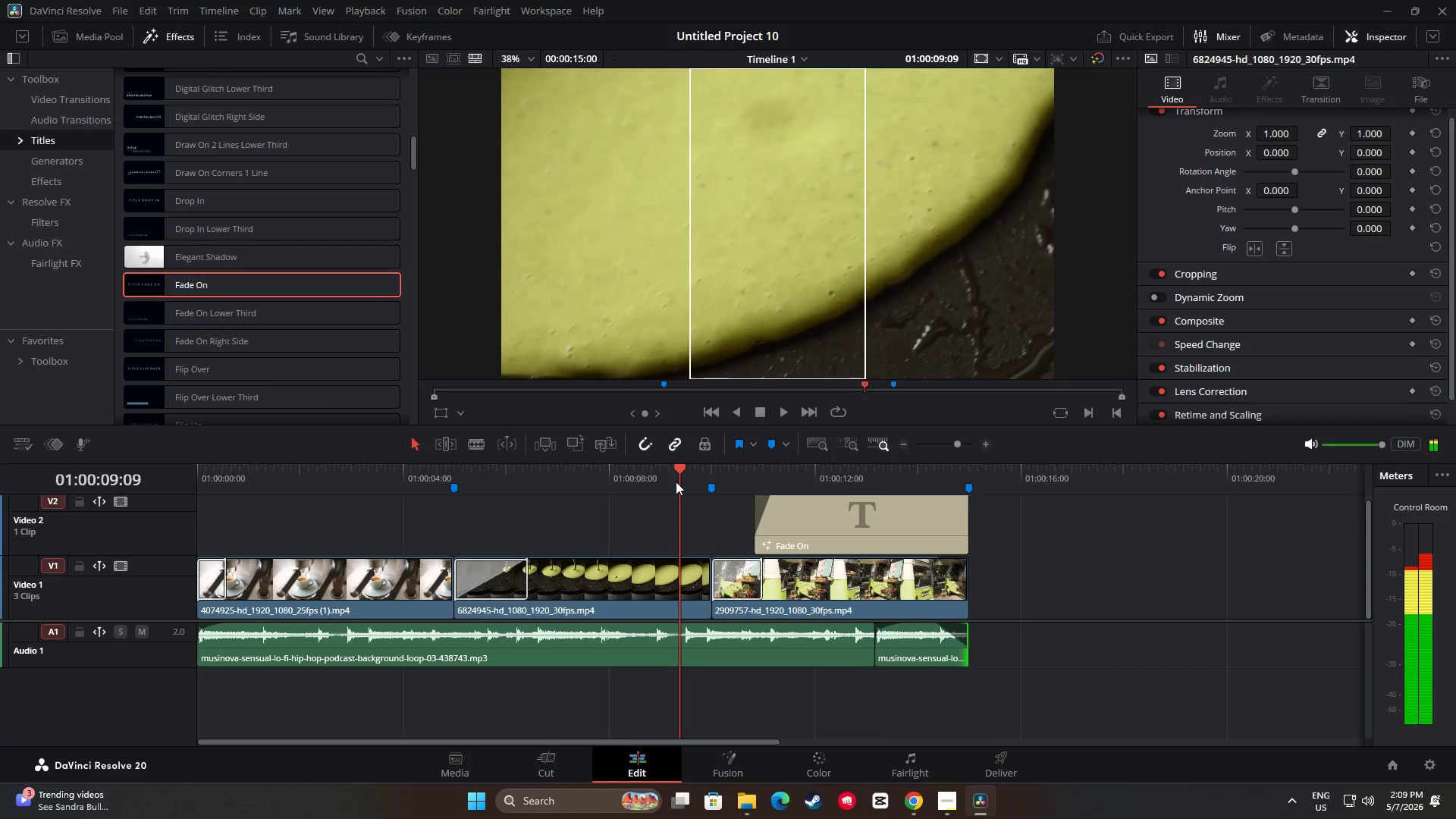 
key(Space)
 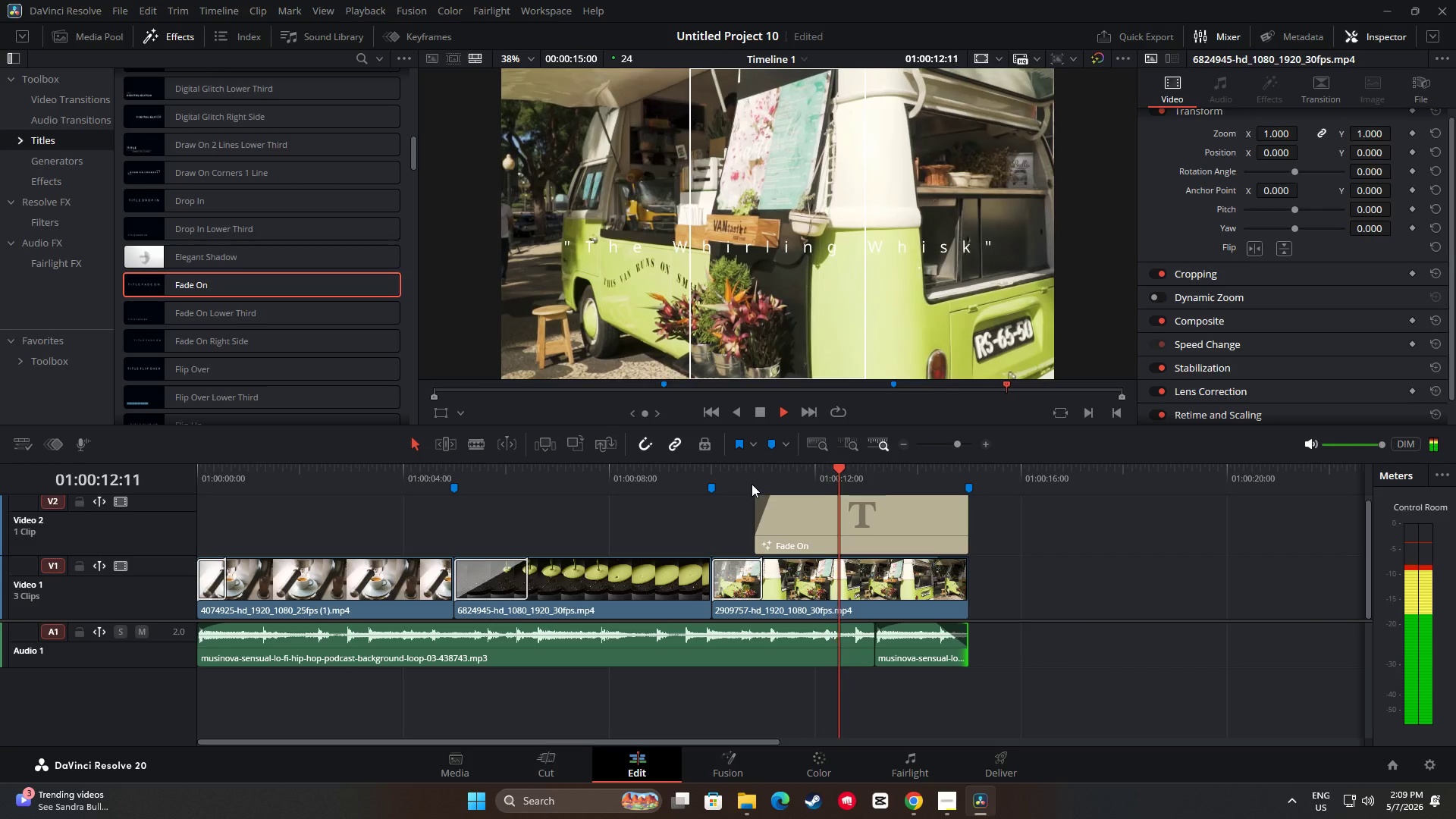 
key(Space)
 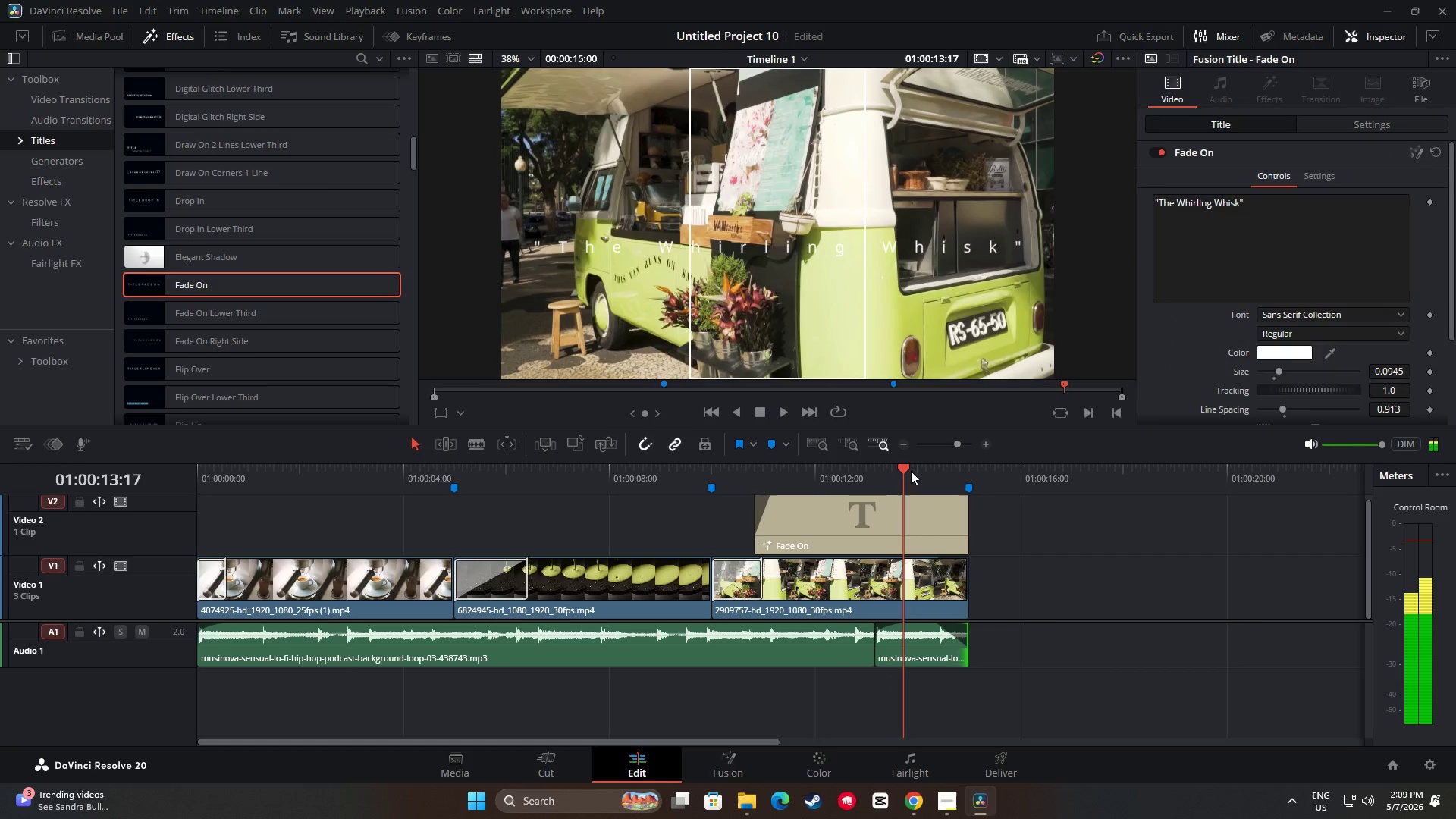 
left_click_drag(start_coordinate=[911, 471], to_coordinate=[641, 485])
 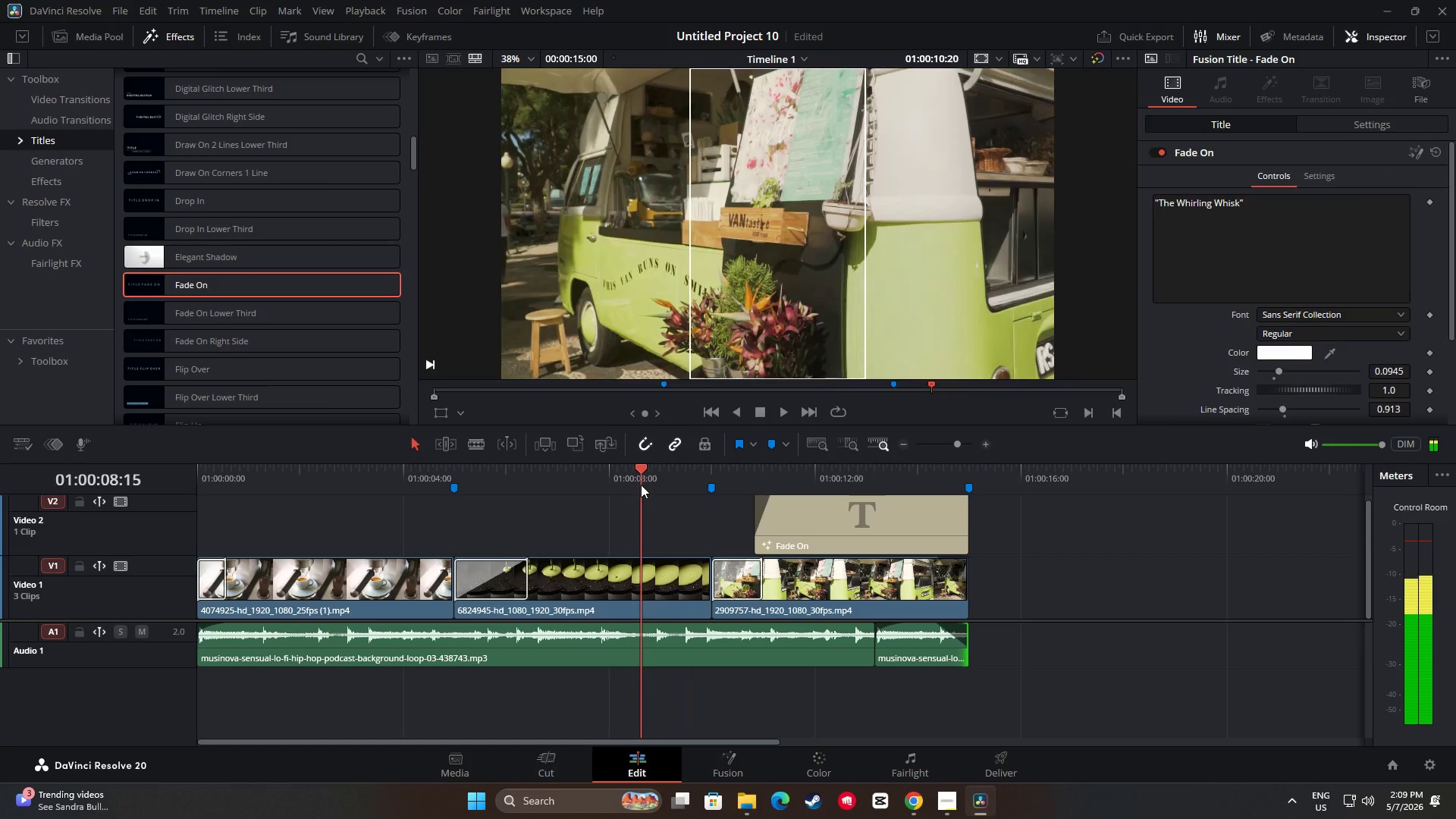 
key(Space)
 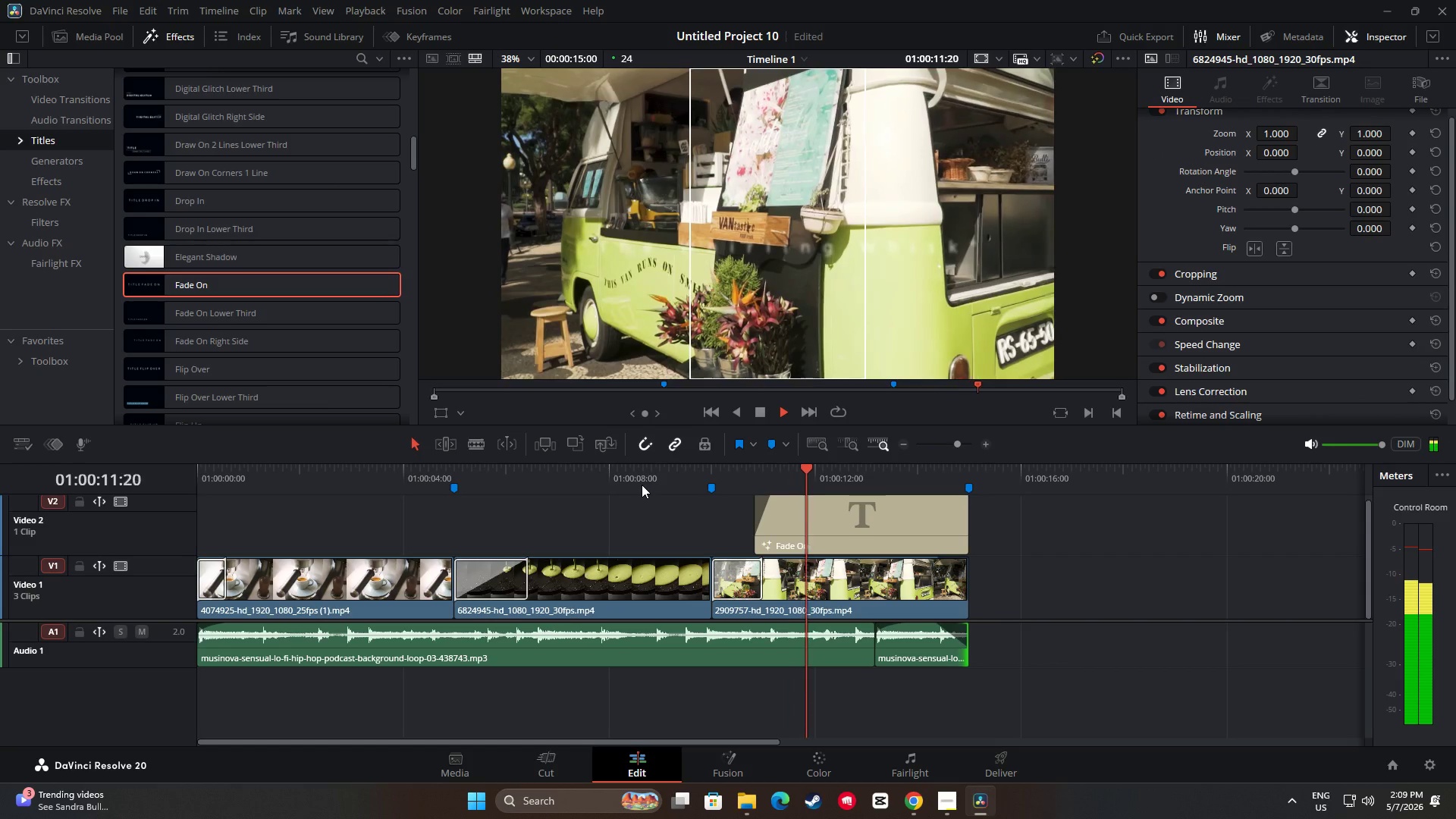 
key(Space)
 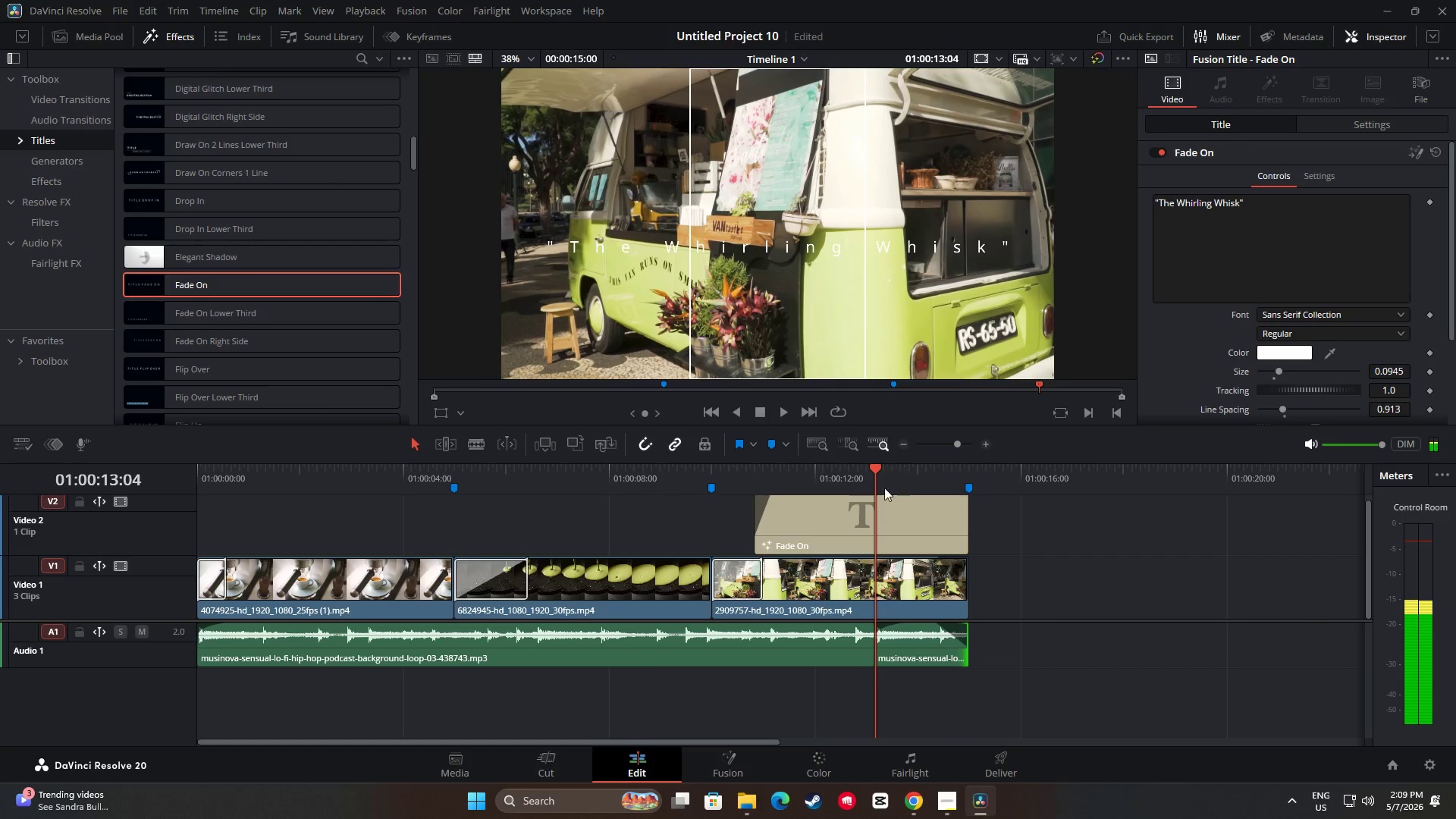 
left_click_drag(start_coordinate=[857, 511], to_coordinate=[838, 511])
 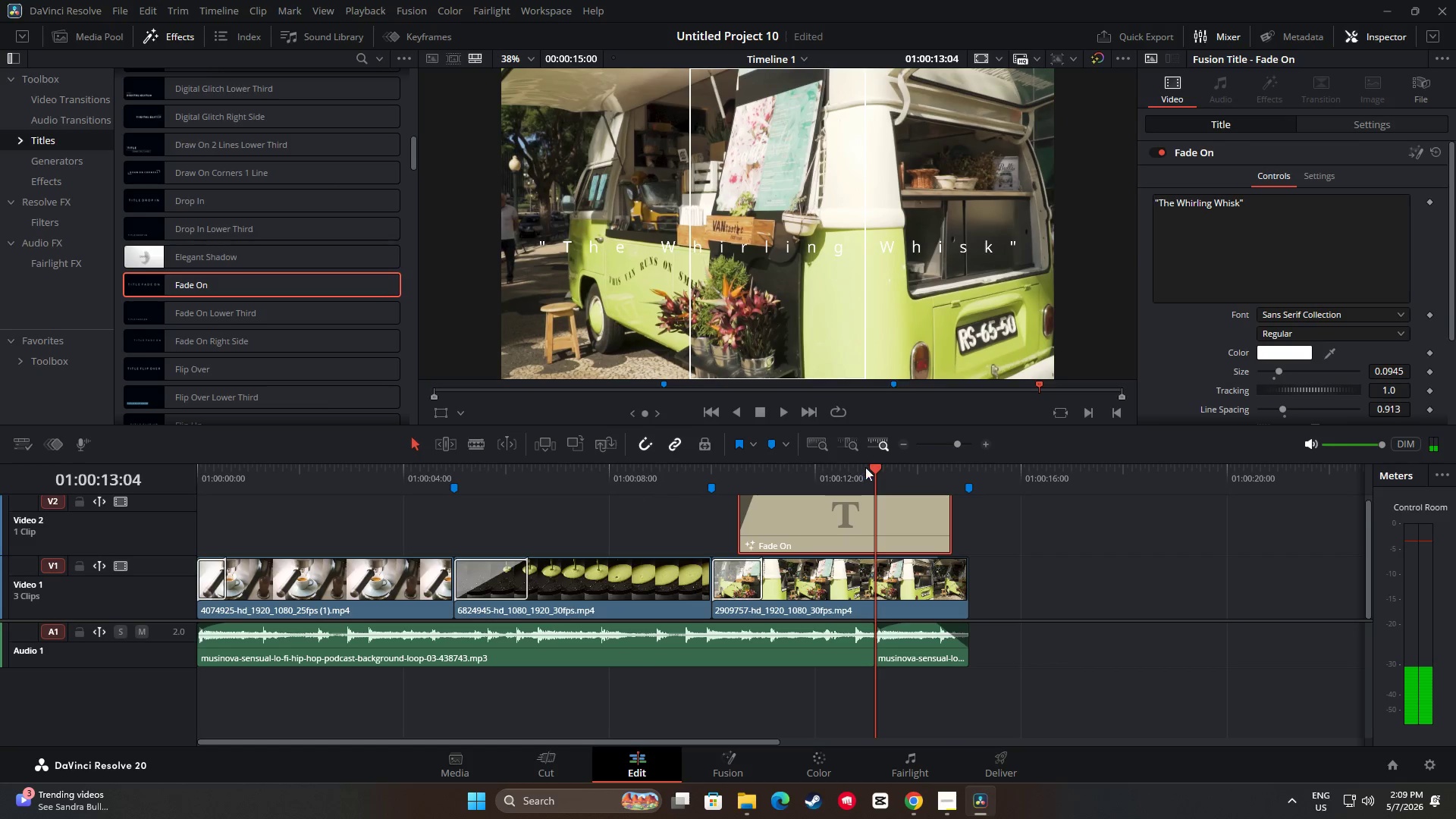 
left_click_drag(start_coordinate=[871, 464], to_coordinate=[672, 473])
 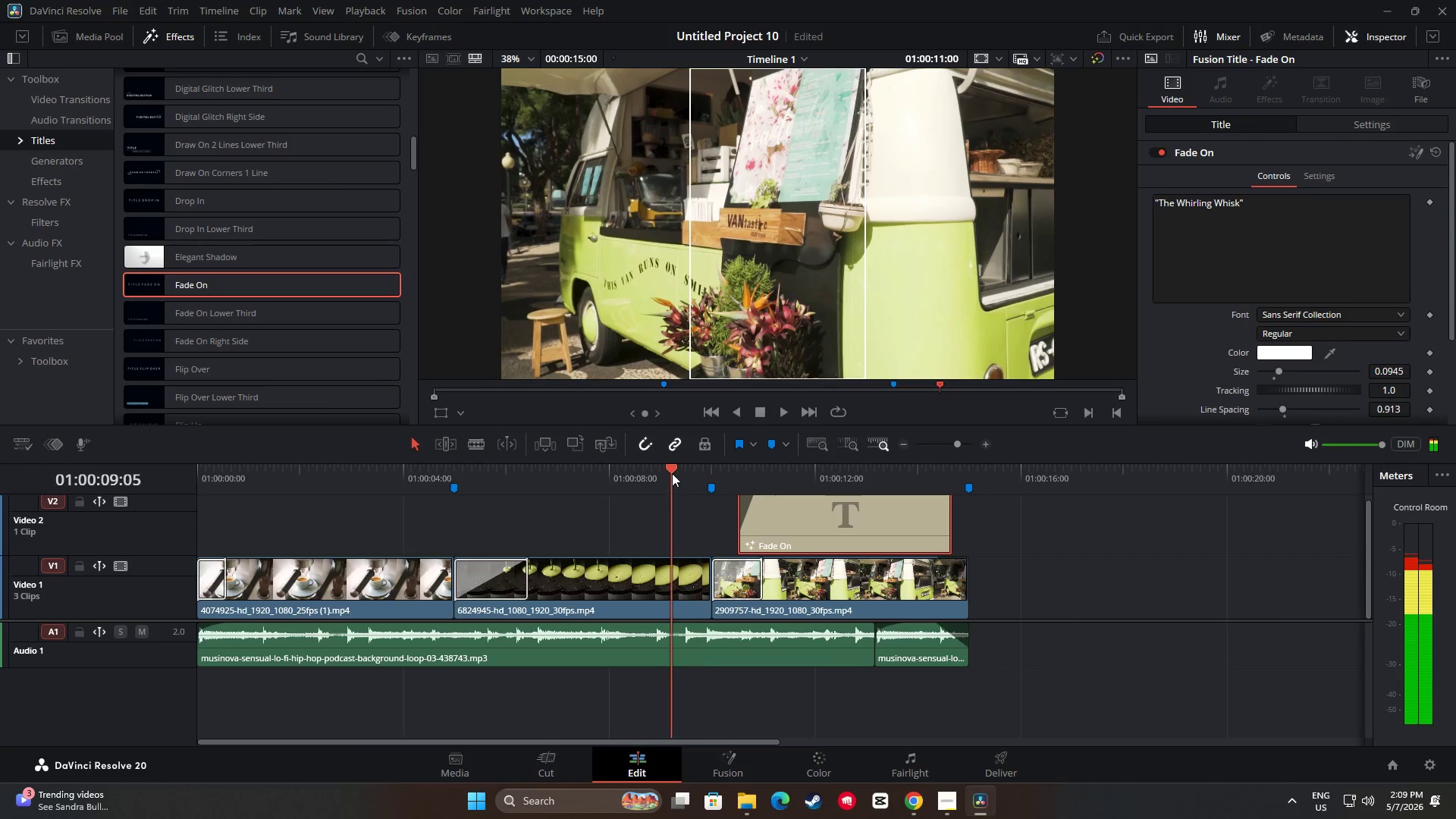 
key(Space)
 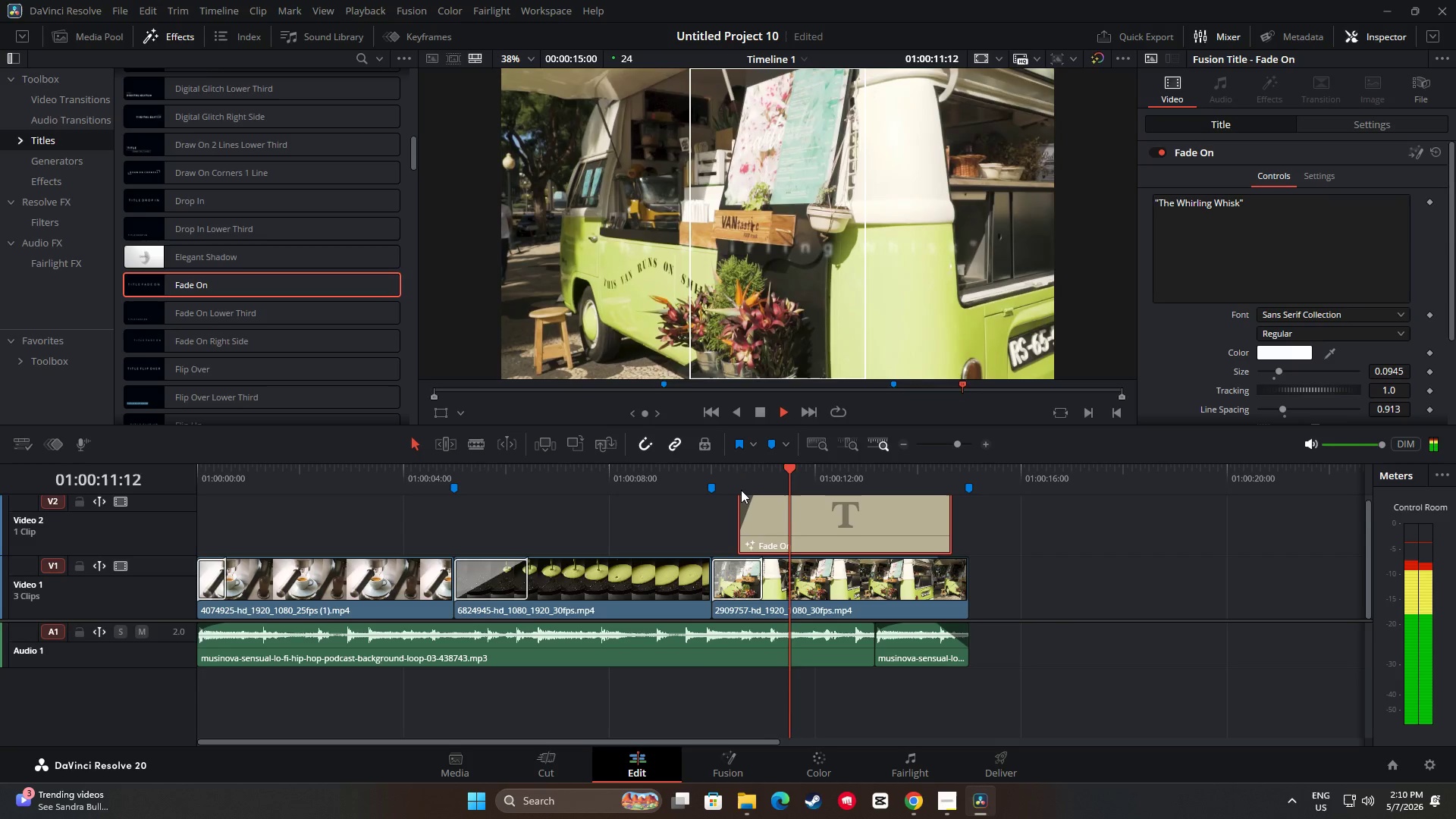 
key(Space)
 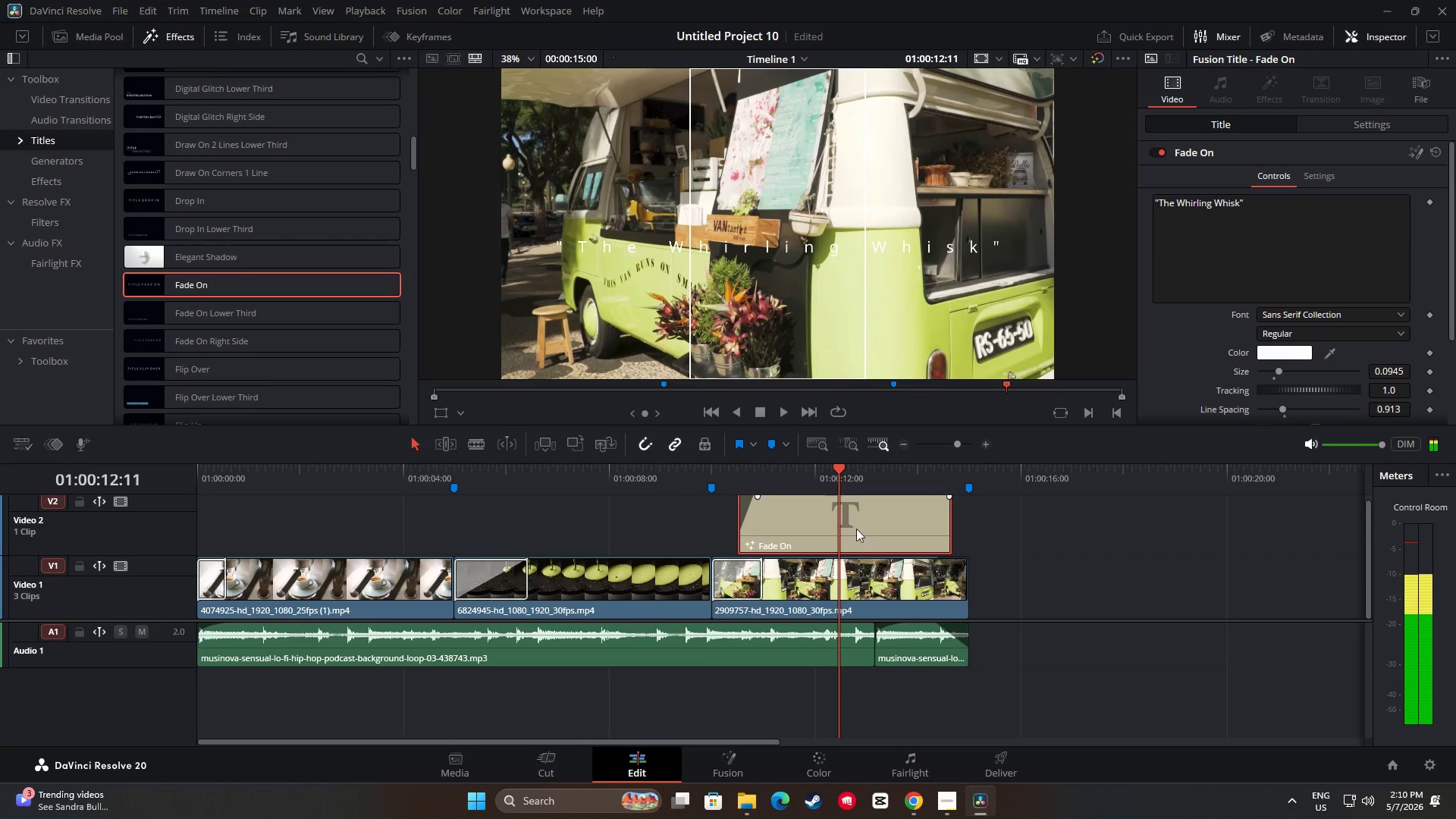 
left_click_drag(start_coordinate=[861, 525], to_coordinate=[849, 526])
 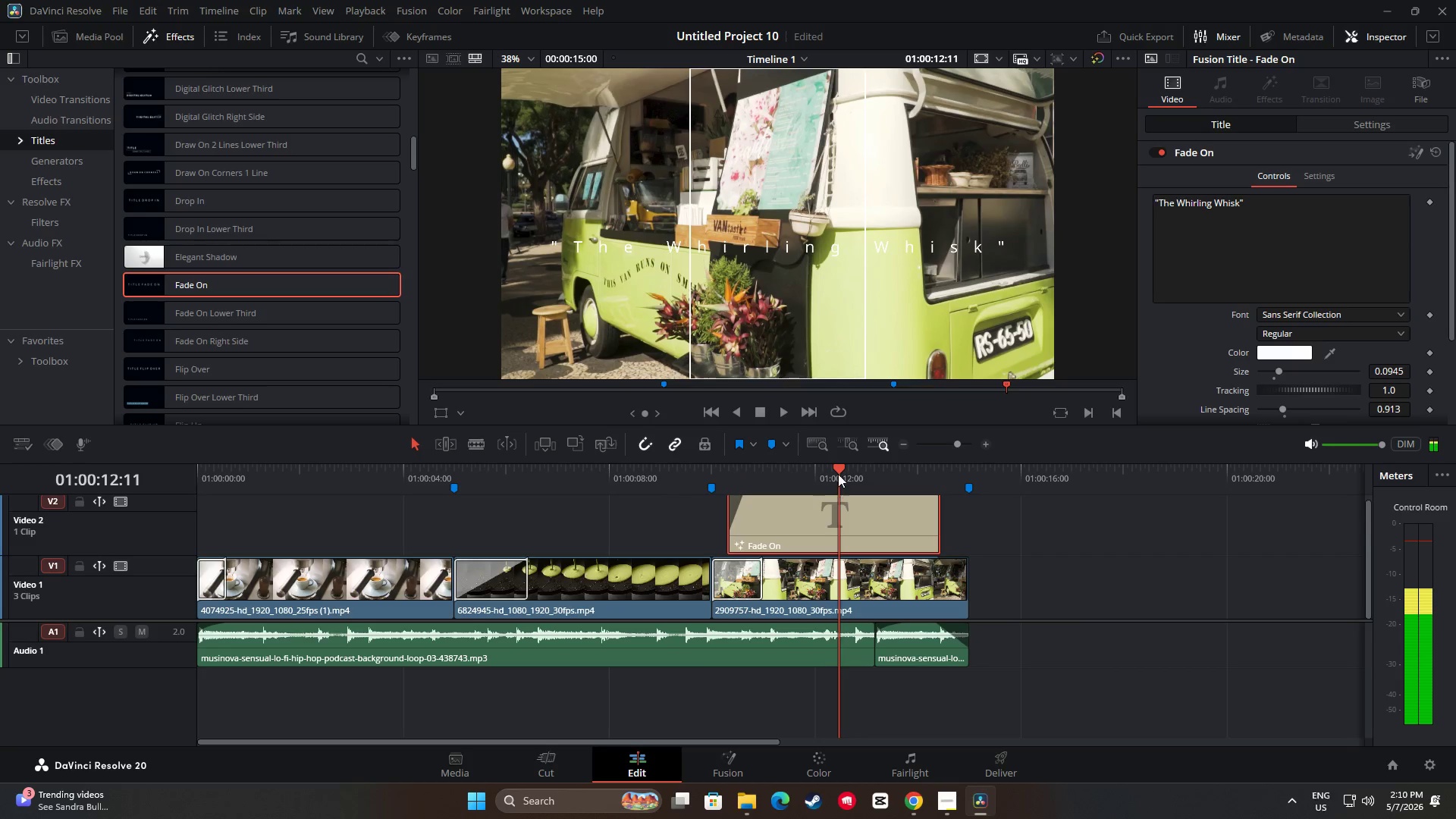 
left_click_drag(start_coordinate=[838, 468], to_coordinate=[670, 469])
 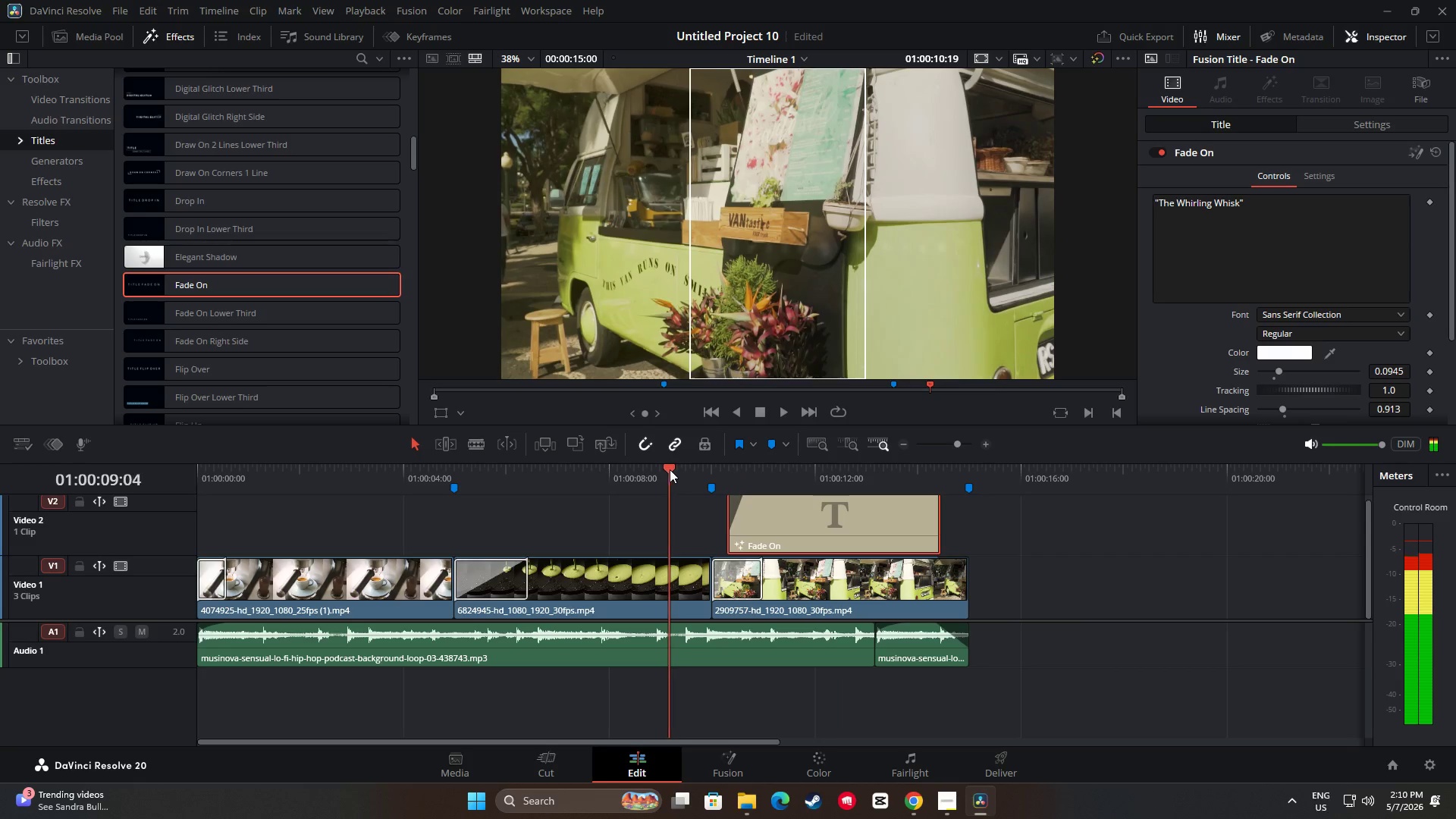 
key(Space)
 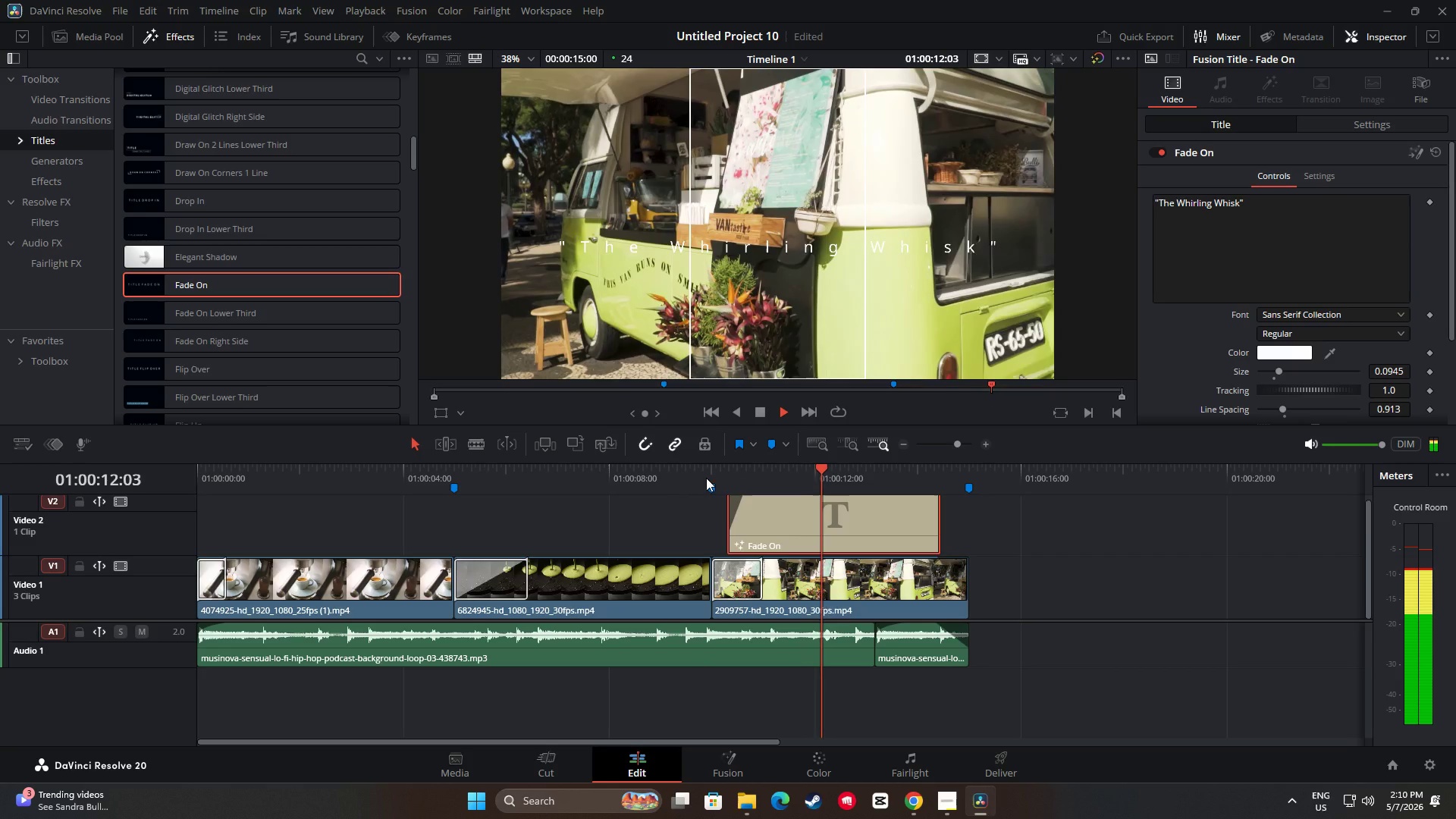 
key(Space)
 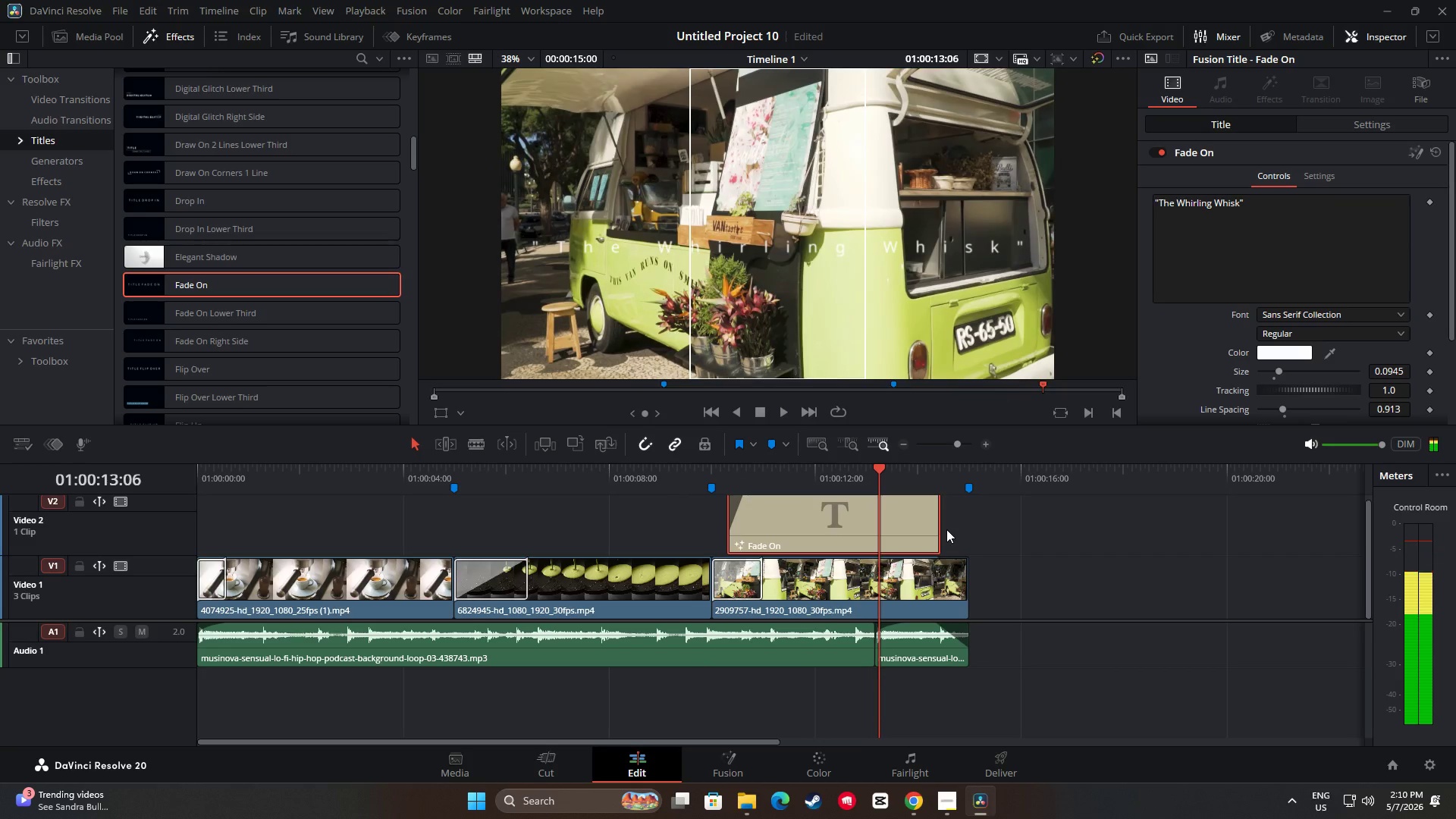 
key(Space)
 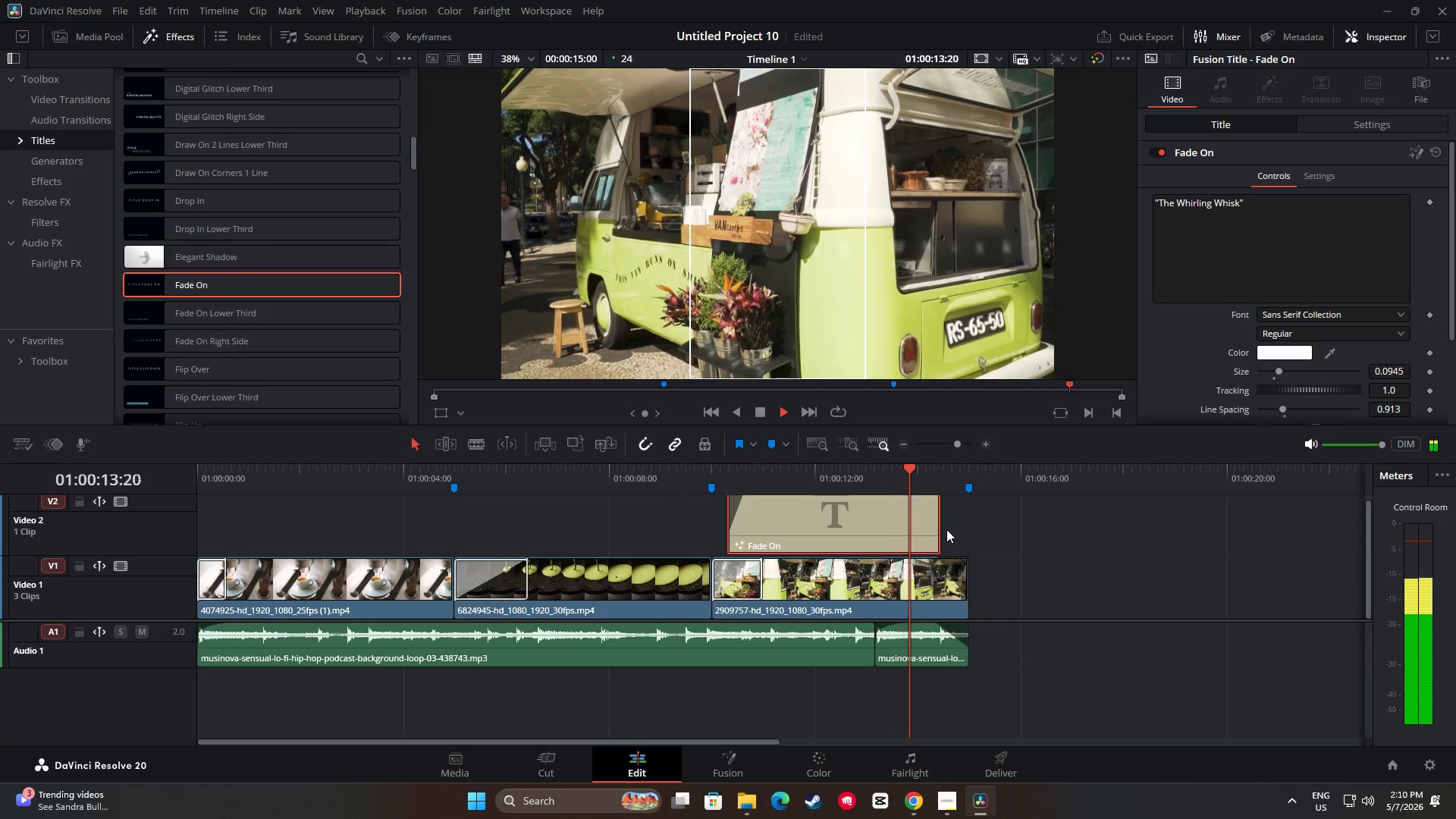 
key(Space)
 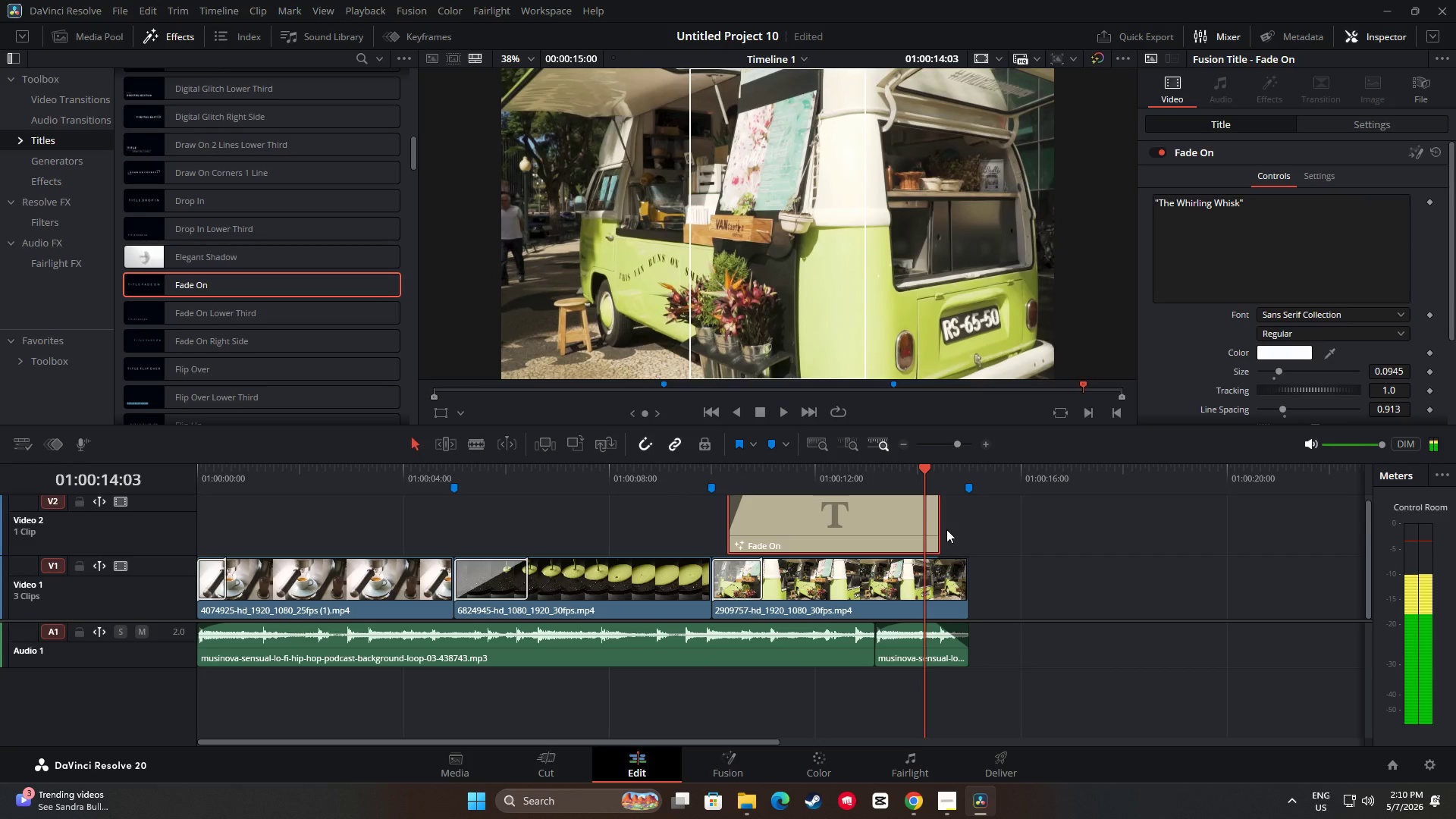 
key(Space)
 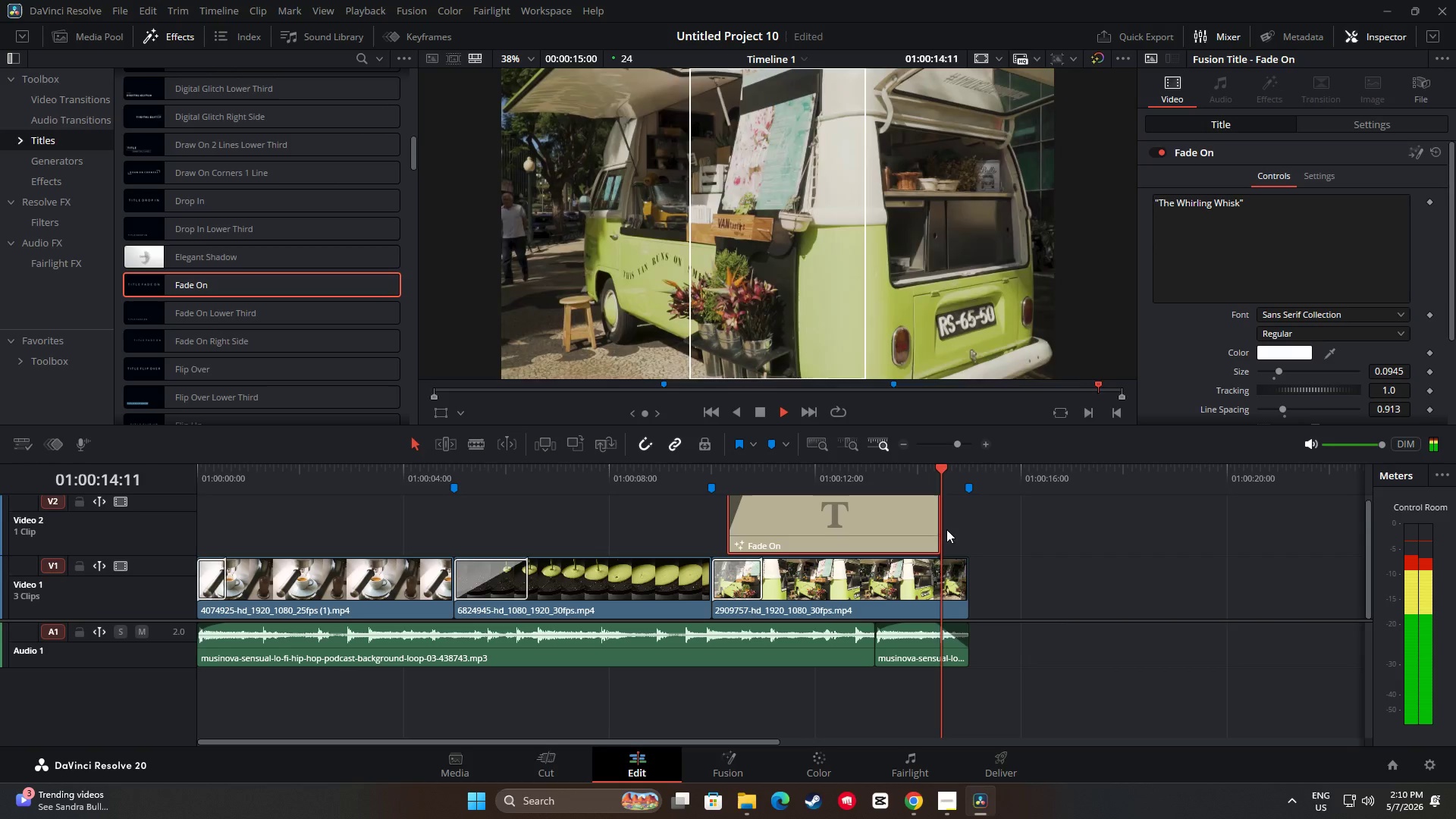 
key(Space)
 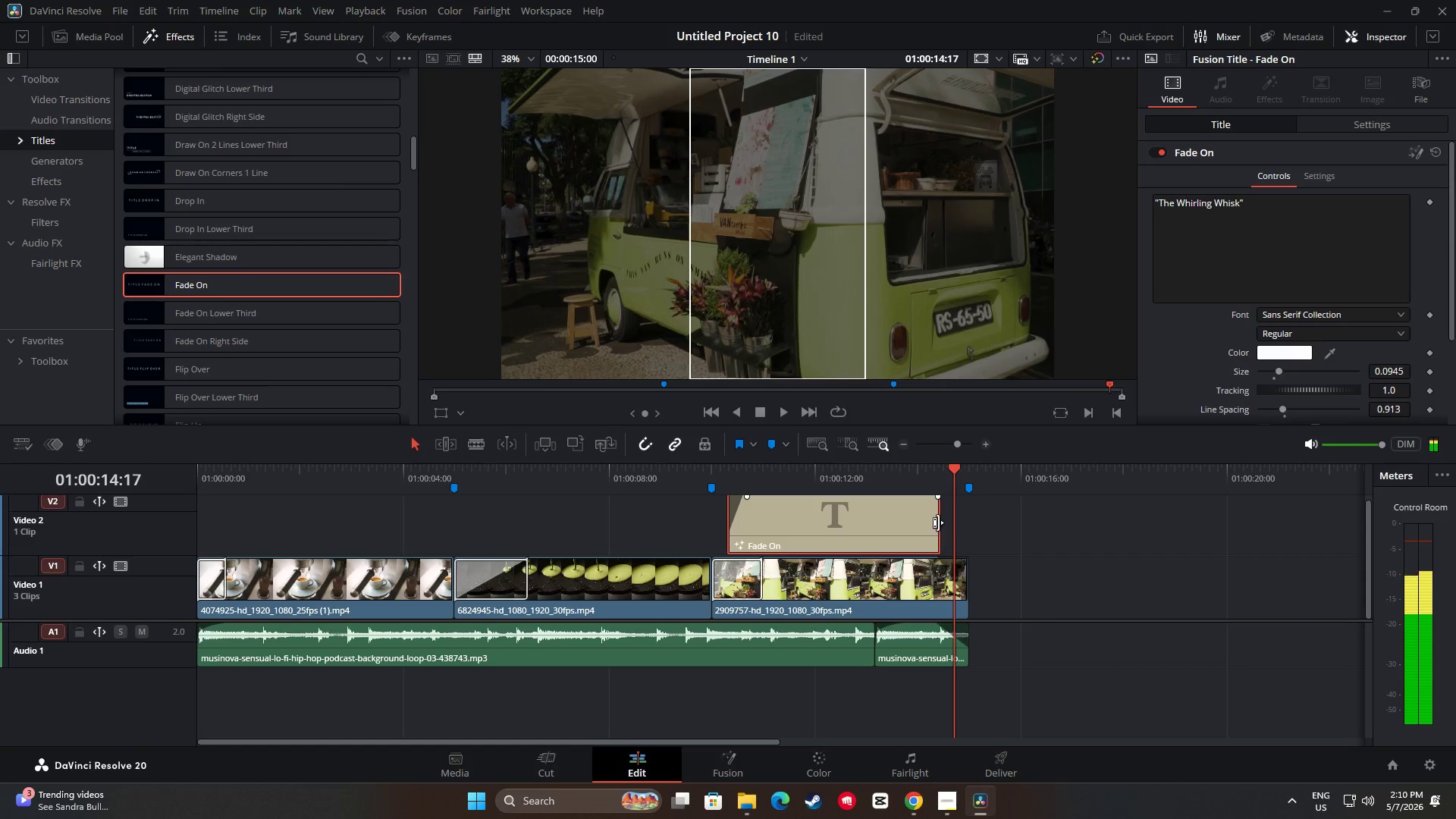 
left_click_drag(start_coordinate=[938, 522], to_coordinate=[950, 522])
 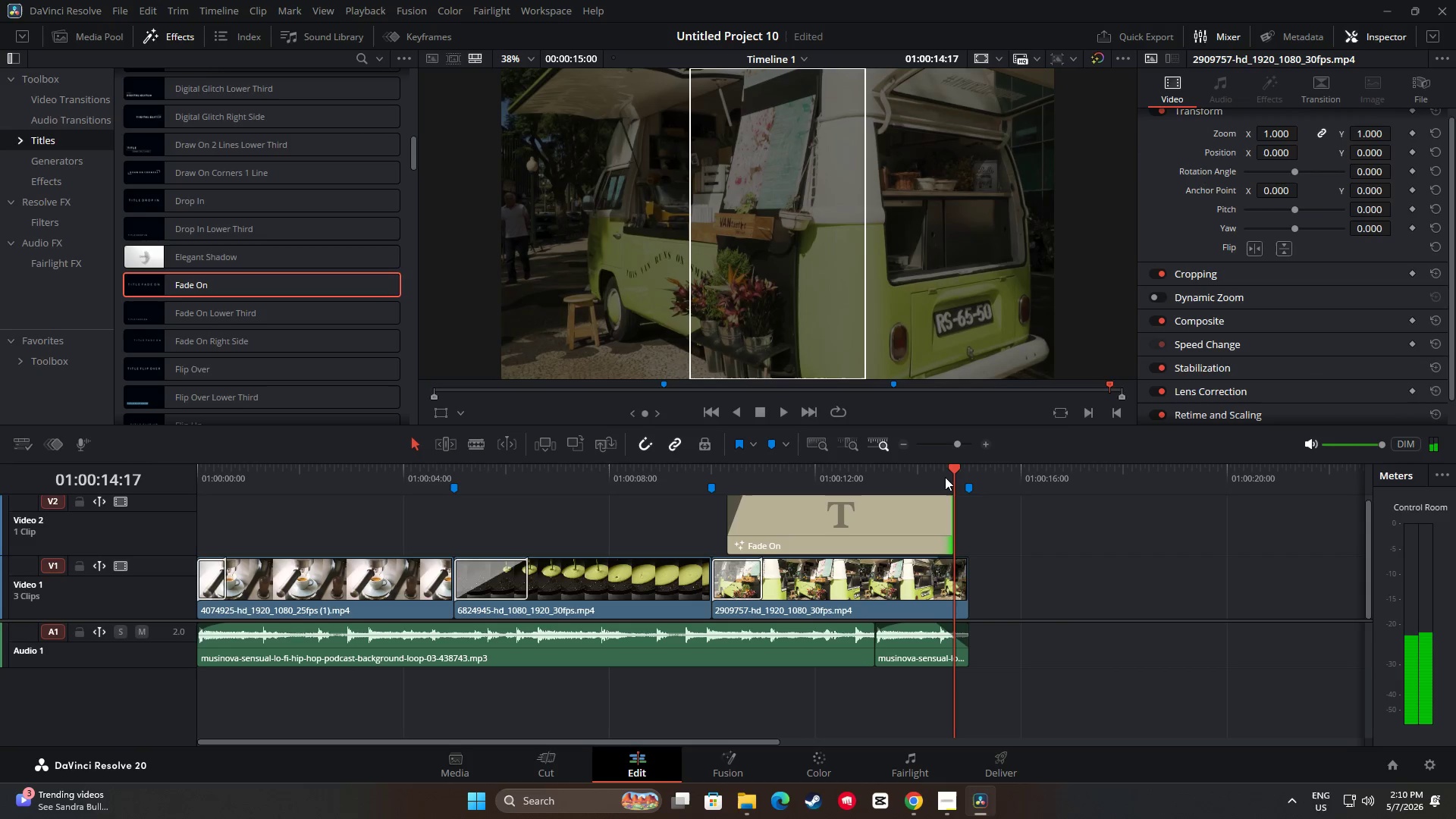 
left_click_drag(start_coordinate=[947, 472], to_coordinate=[645, 476])
 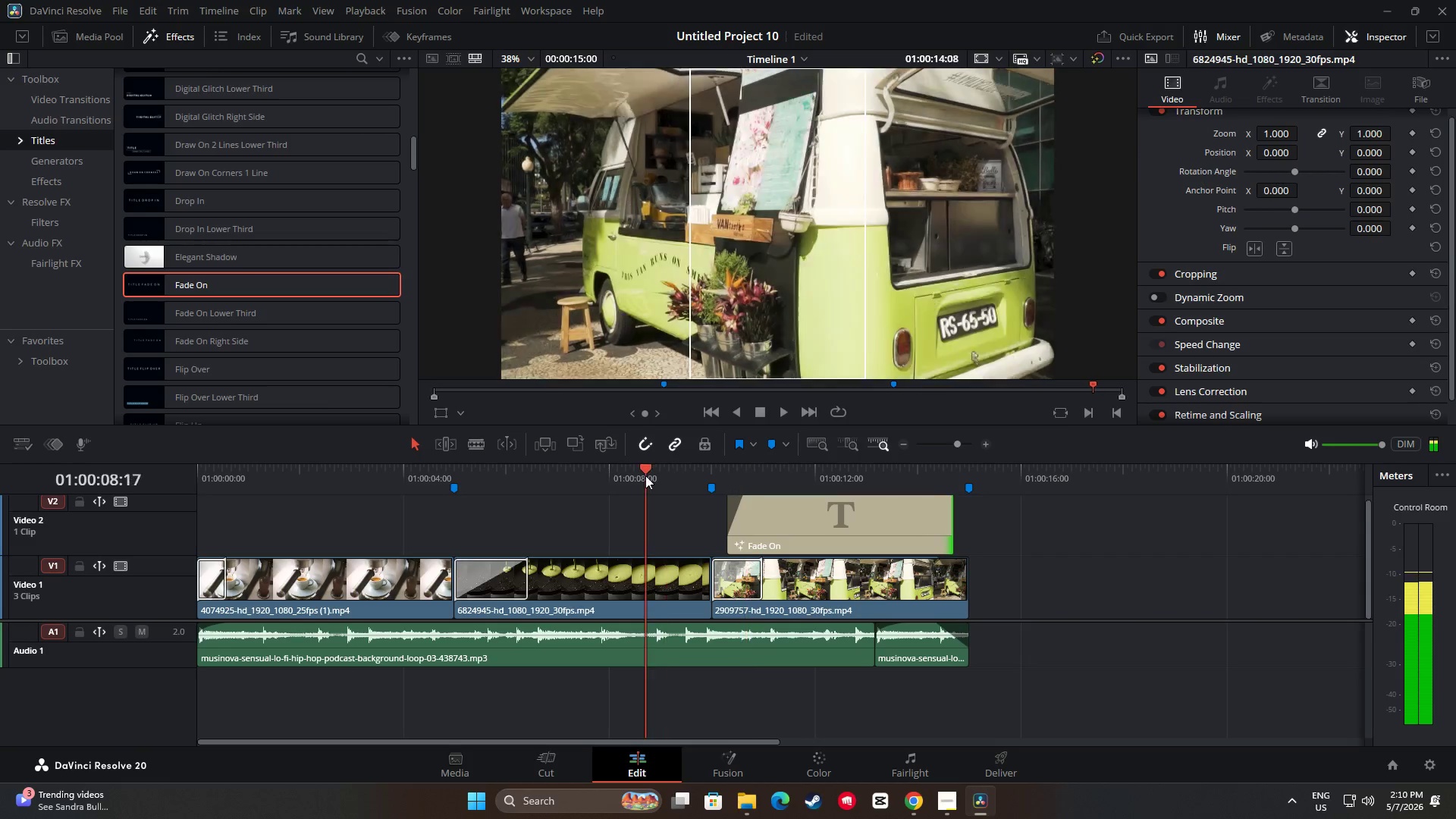 
key(Space)
 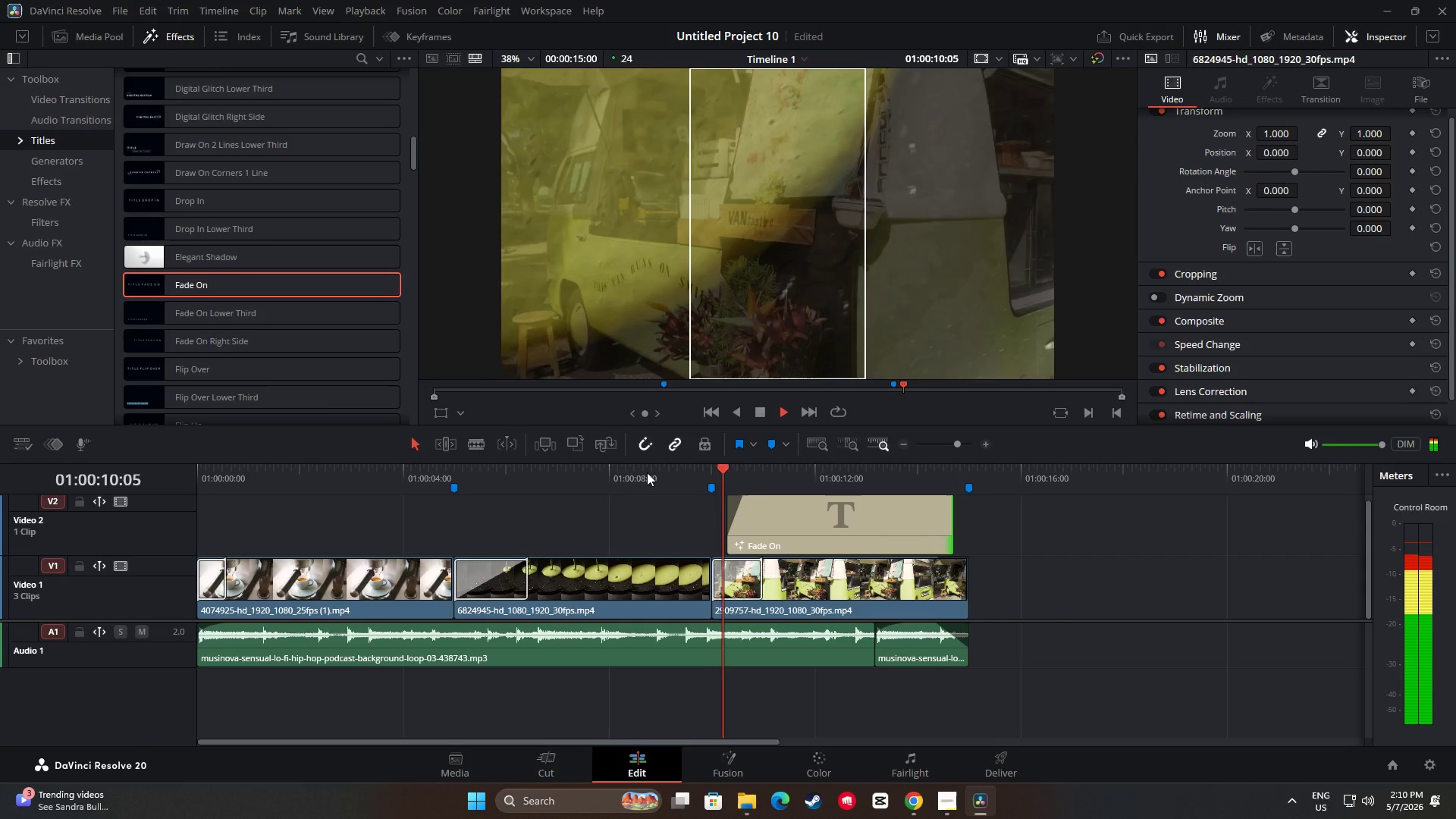 
key(Space)
 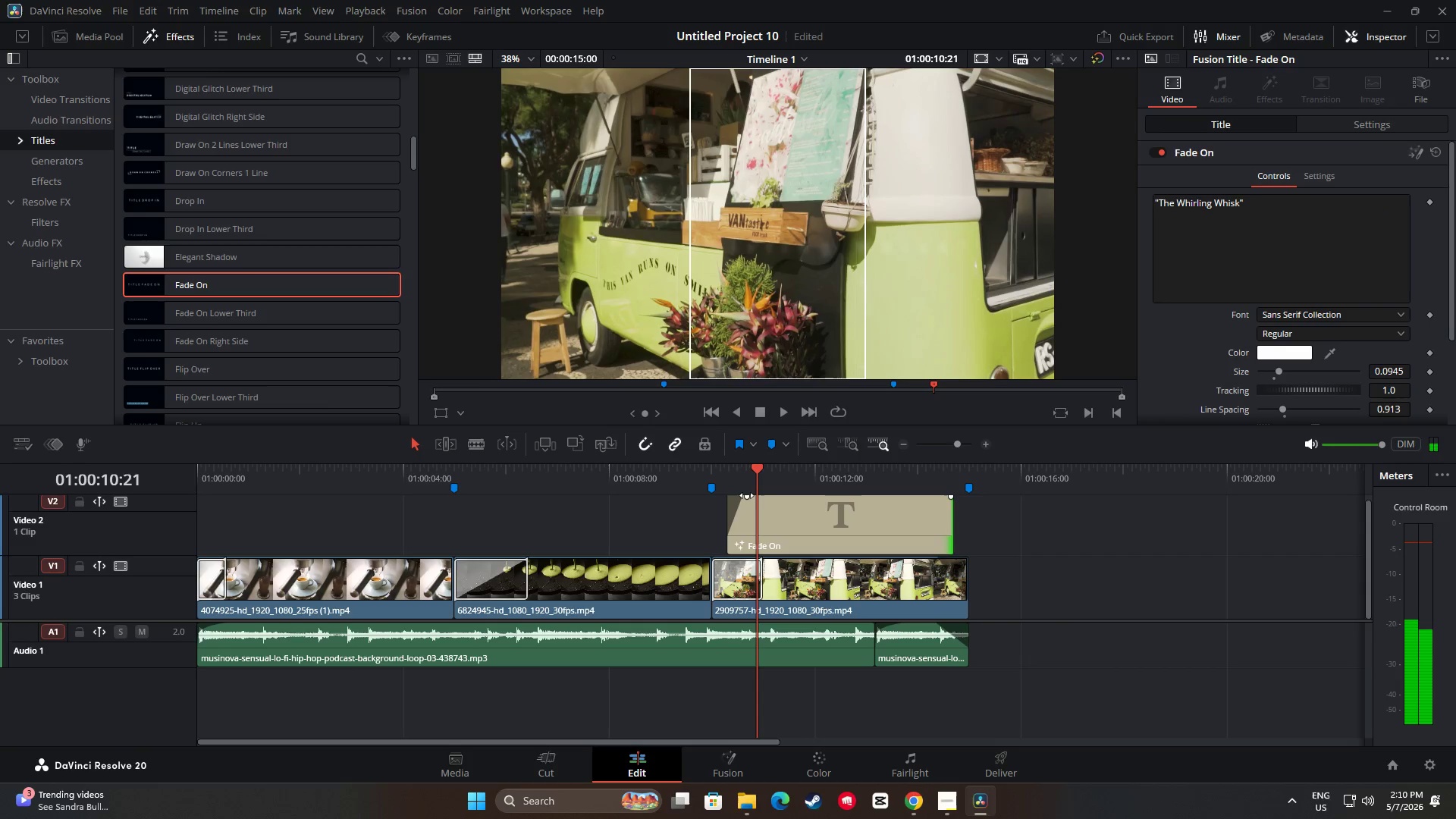 
left_click_drag(start_coordinate=[746, 497], to_coordinate=[724, 495])
 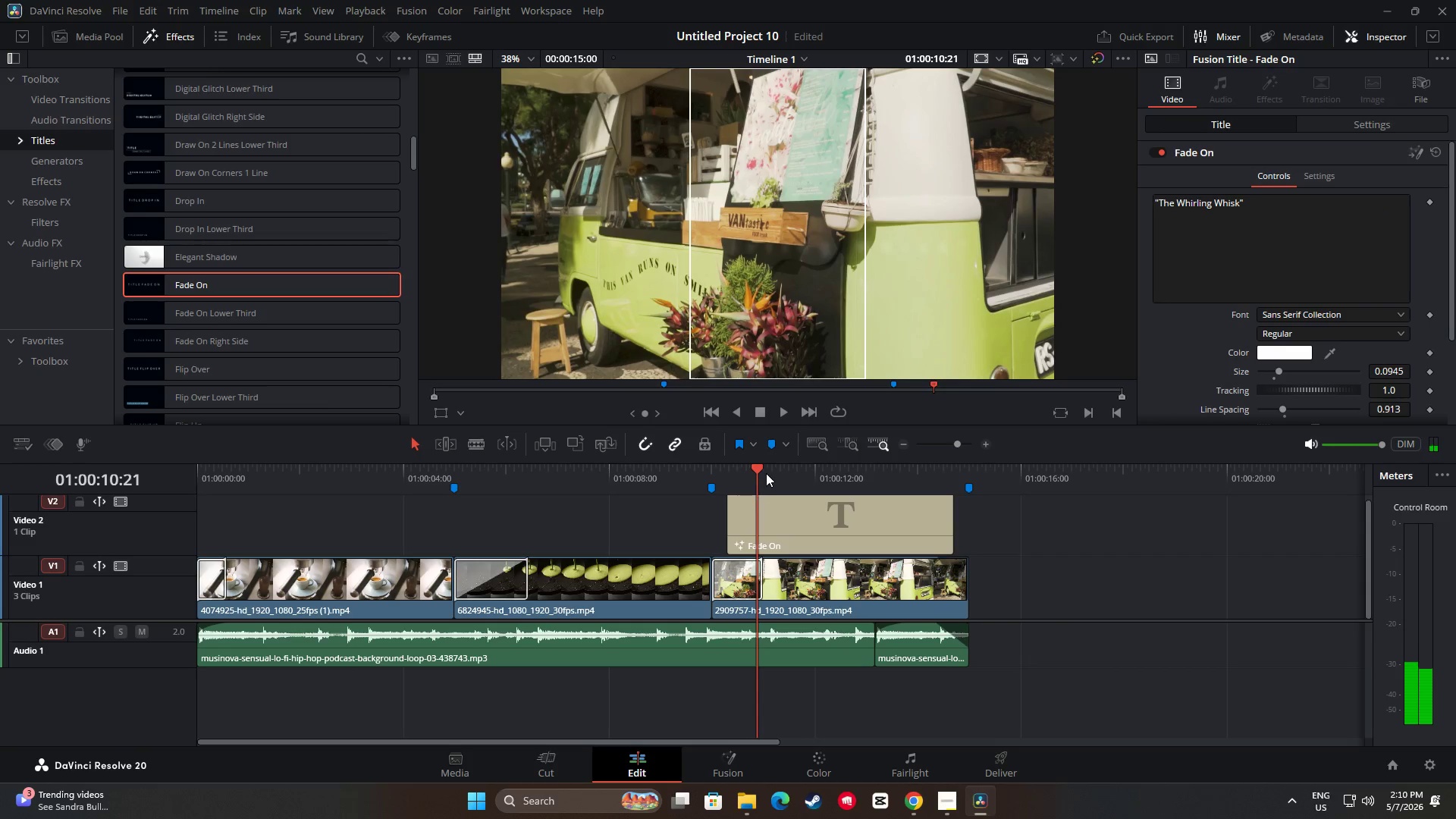 
left_click_drag(start_coordinate=[764, 471], to_coordinate=[683, 472])
 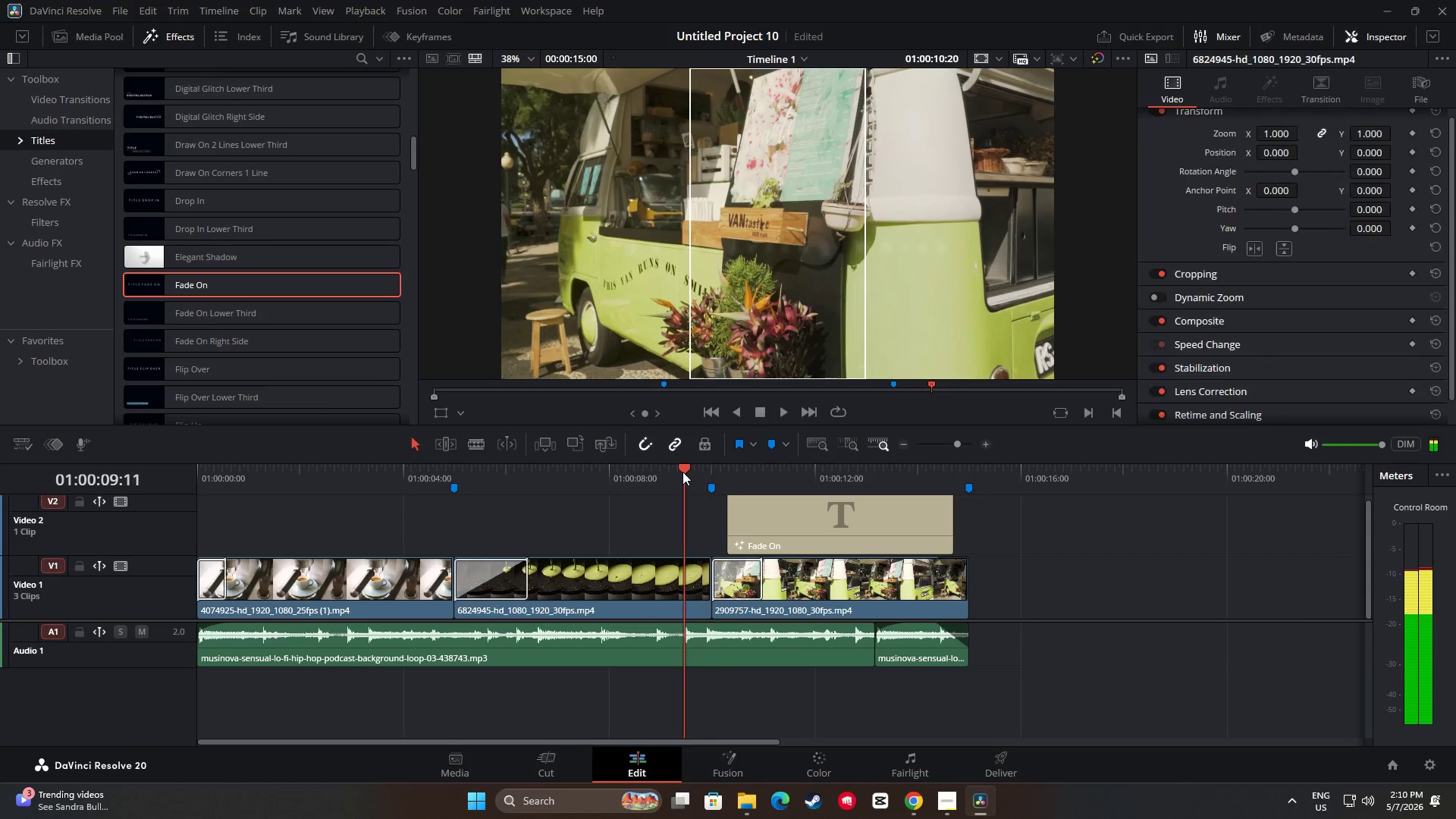 
key(Space)
 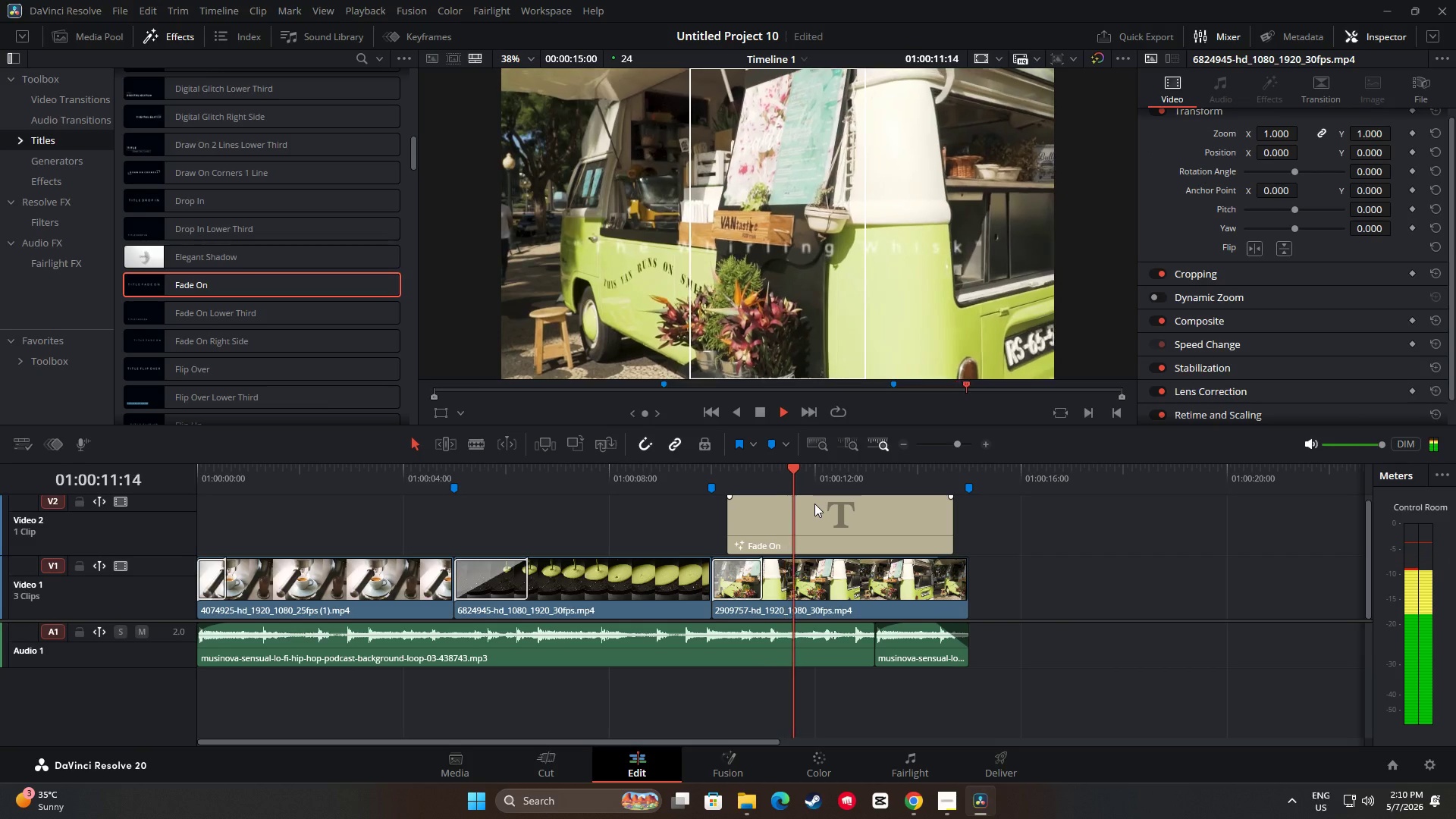 
key(Space)
 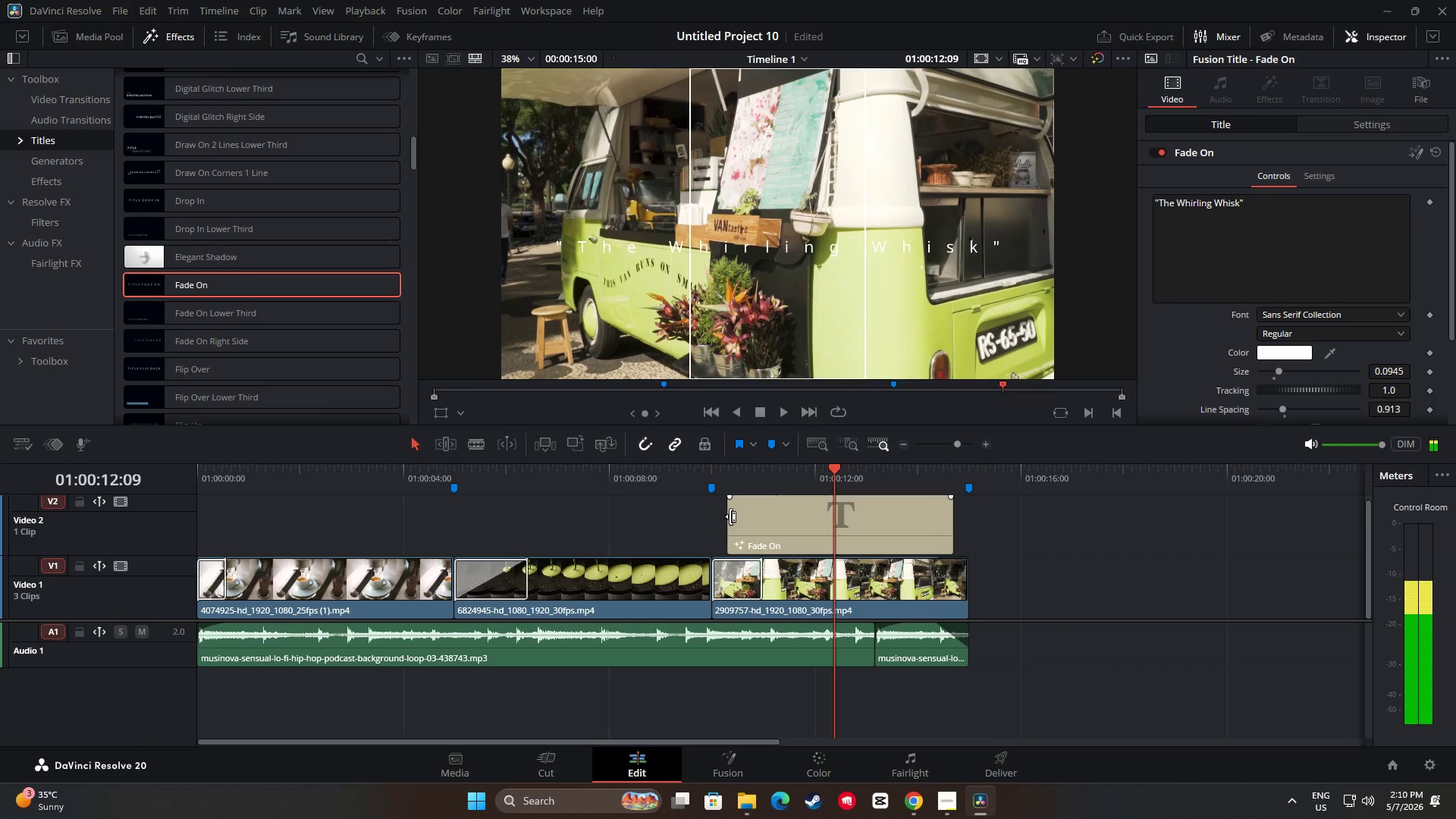 
left_click_drag(start_coordinate=[730, 516], to_coordinate=[747, 517])
 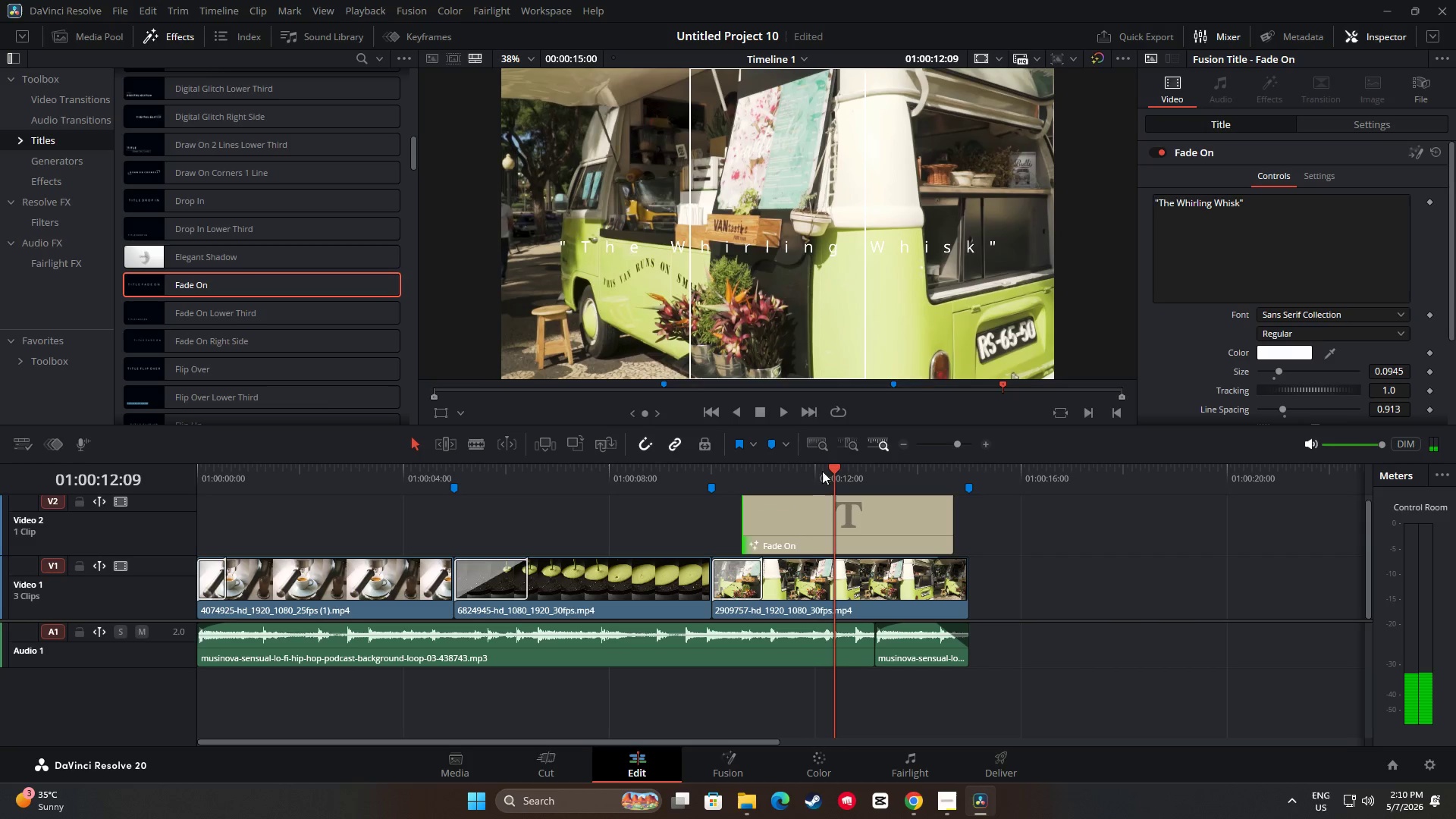 
left_click_drag(start_coordinate=[834, 466], to_coordinate=[656, 469])
 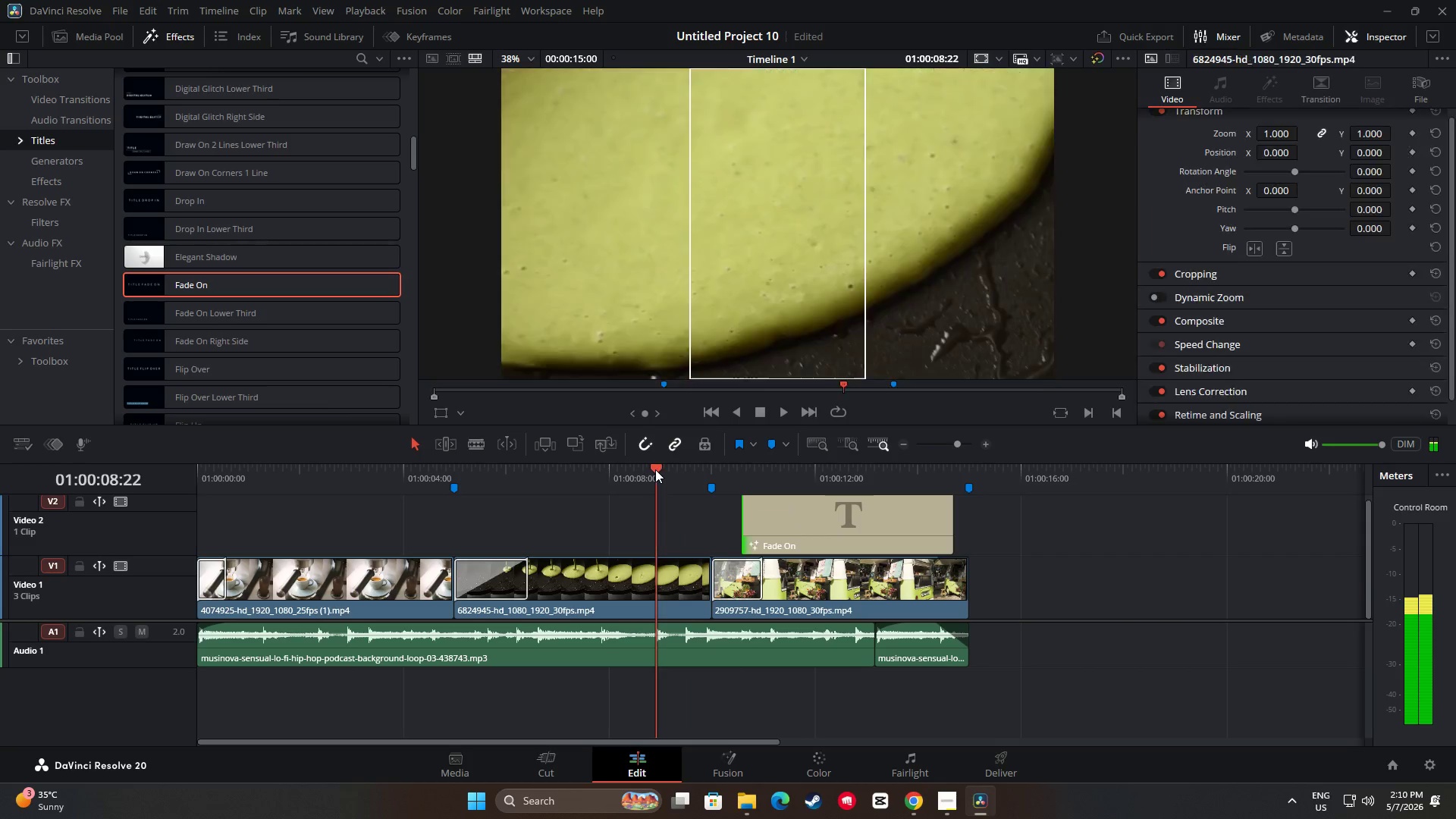 
key(Space)
 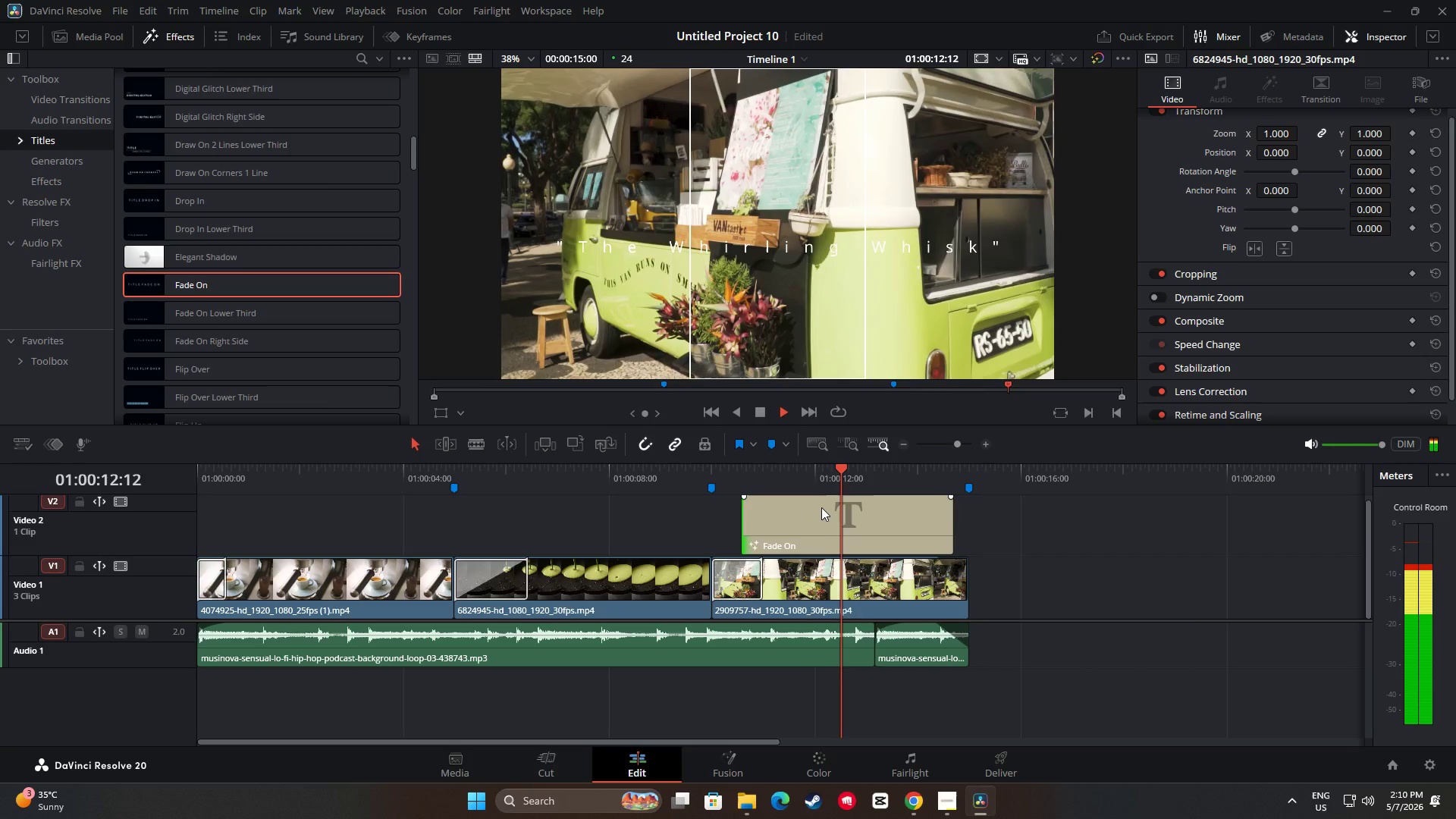 
key(Space)
 